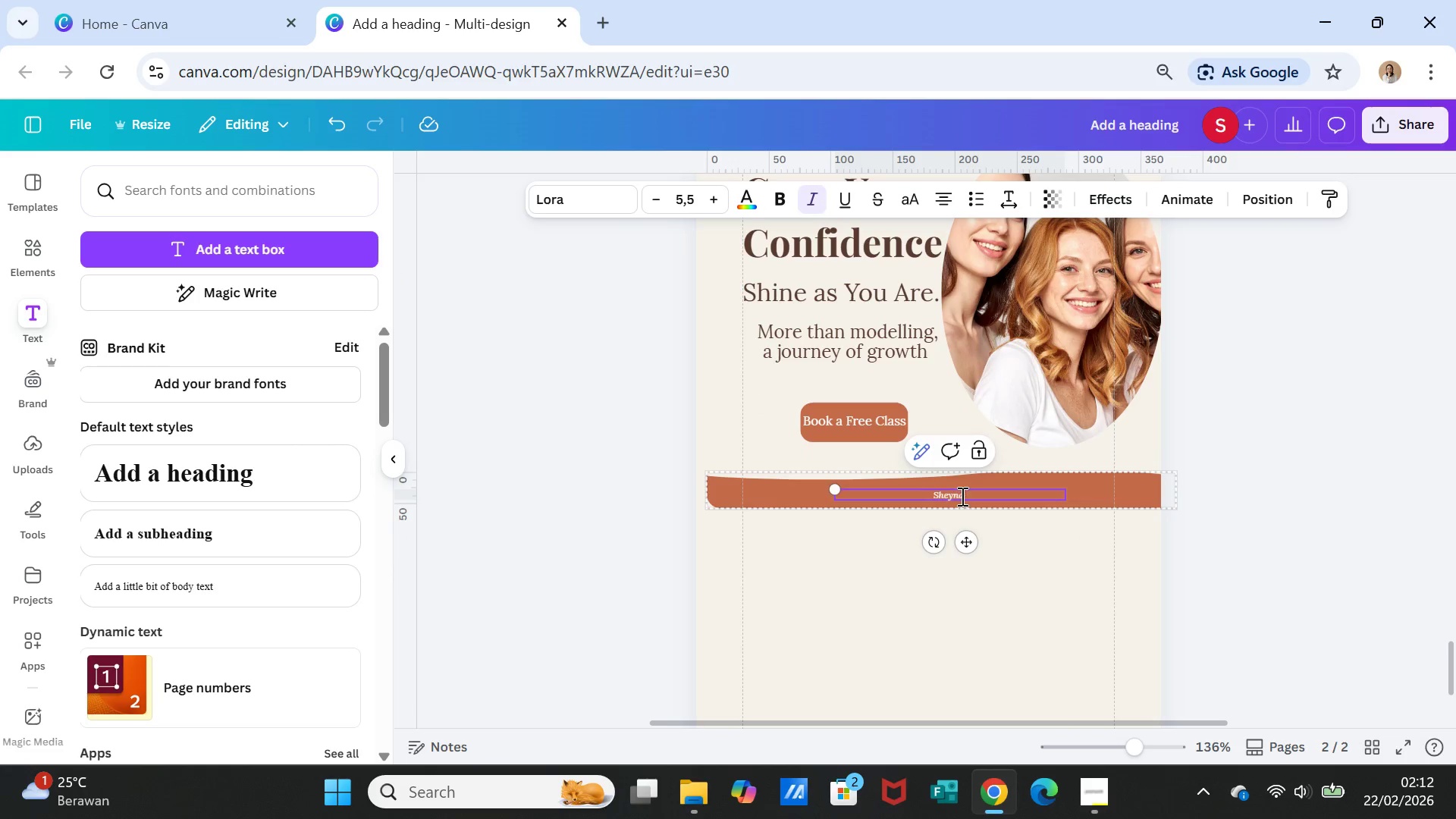 
left_click([964, 496])
 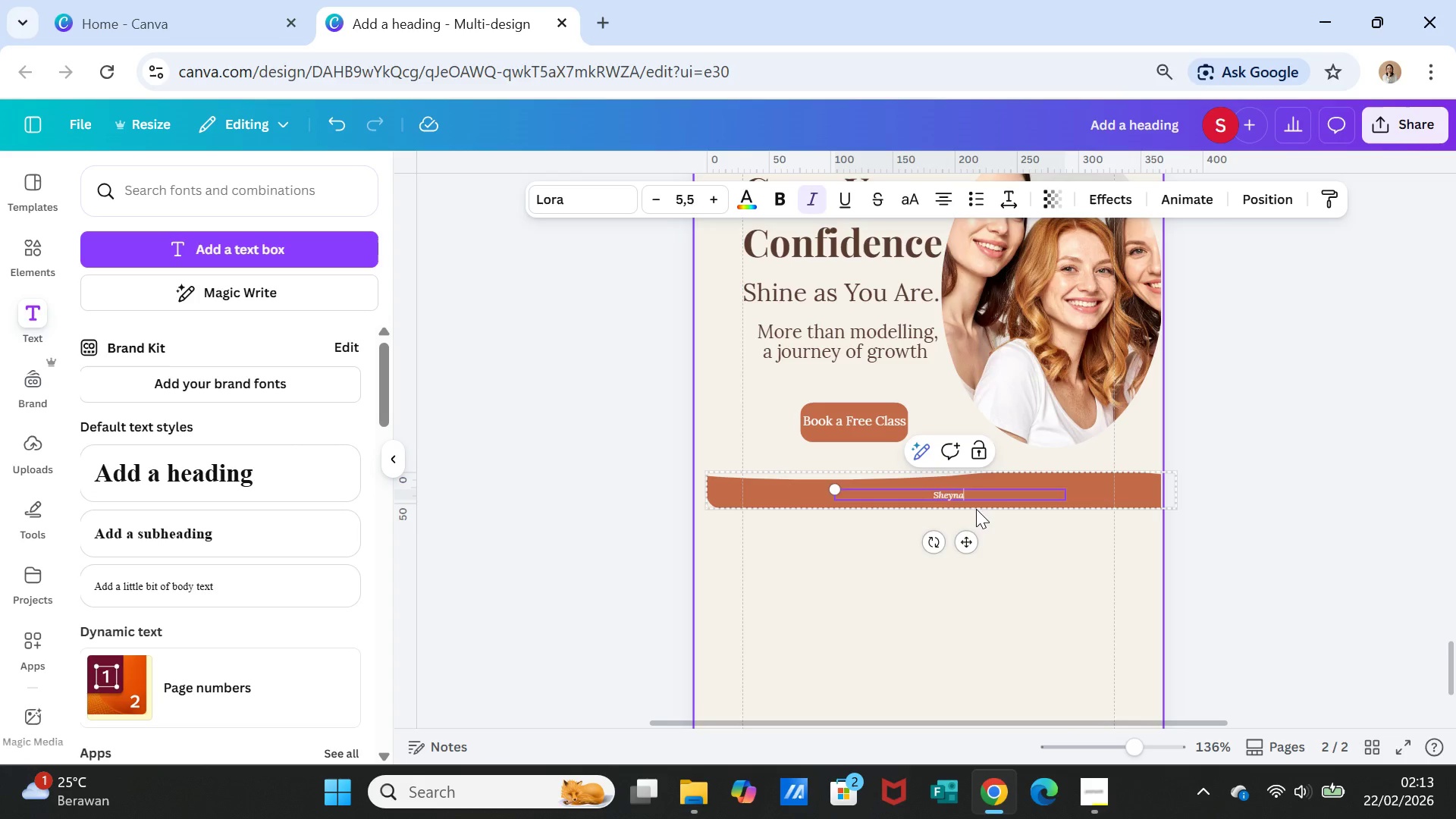 
wait(51.52)
 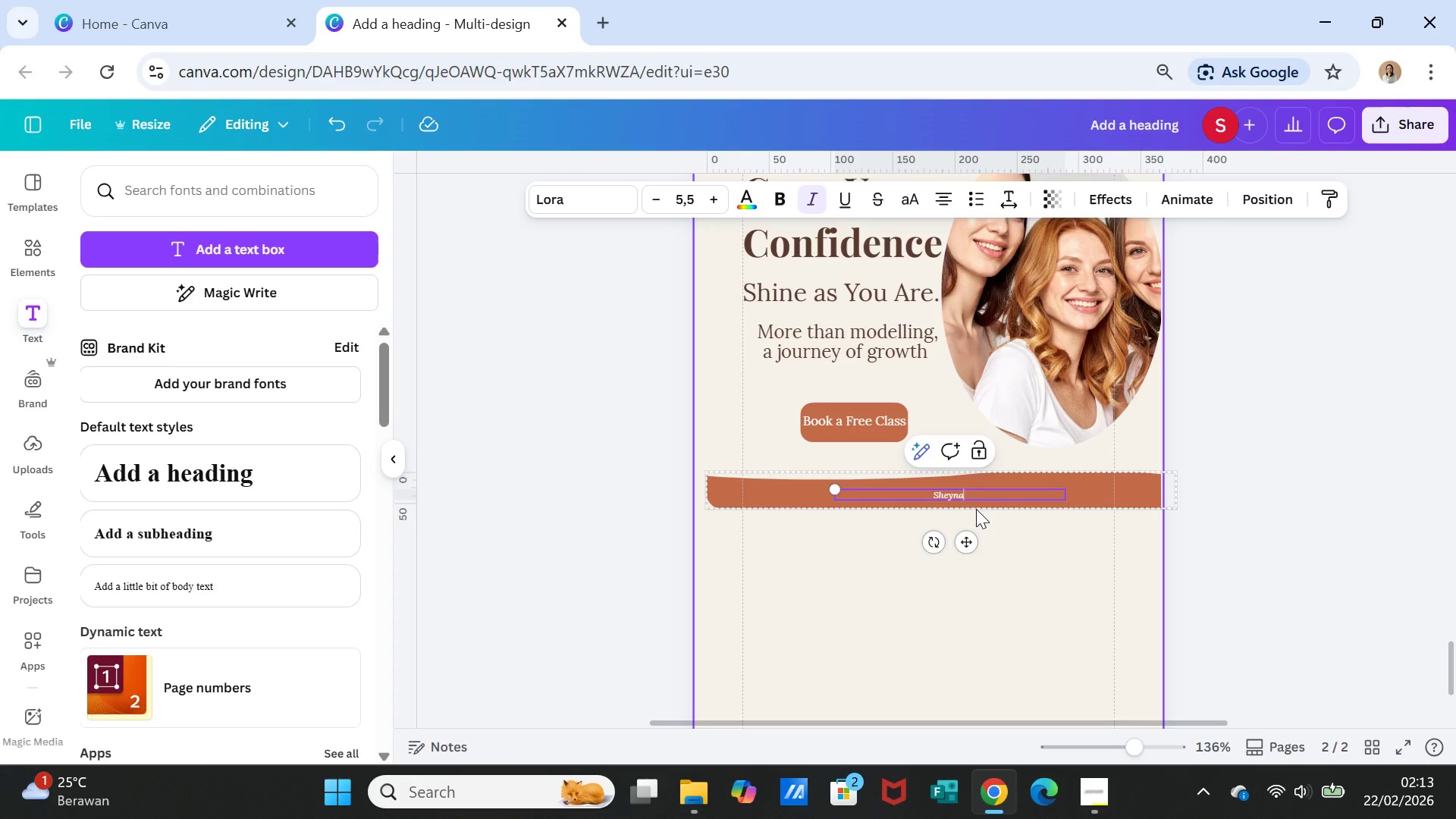 
scroll: coordinate [1040, 498], scroll_direction: up, amount: 1.0
 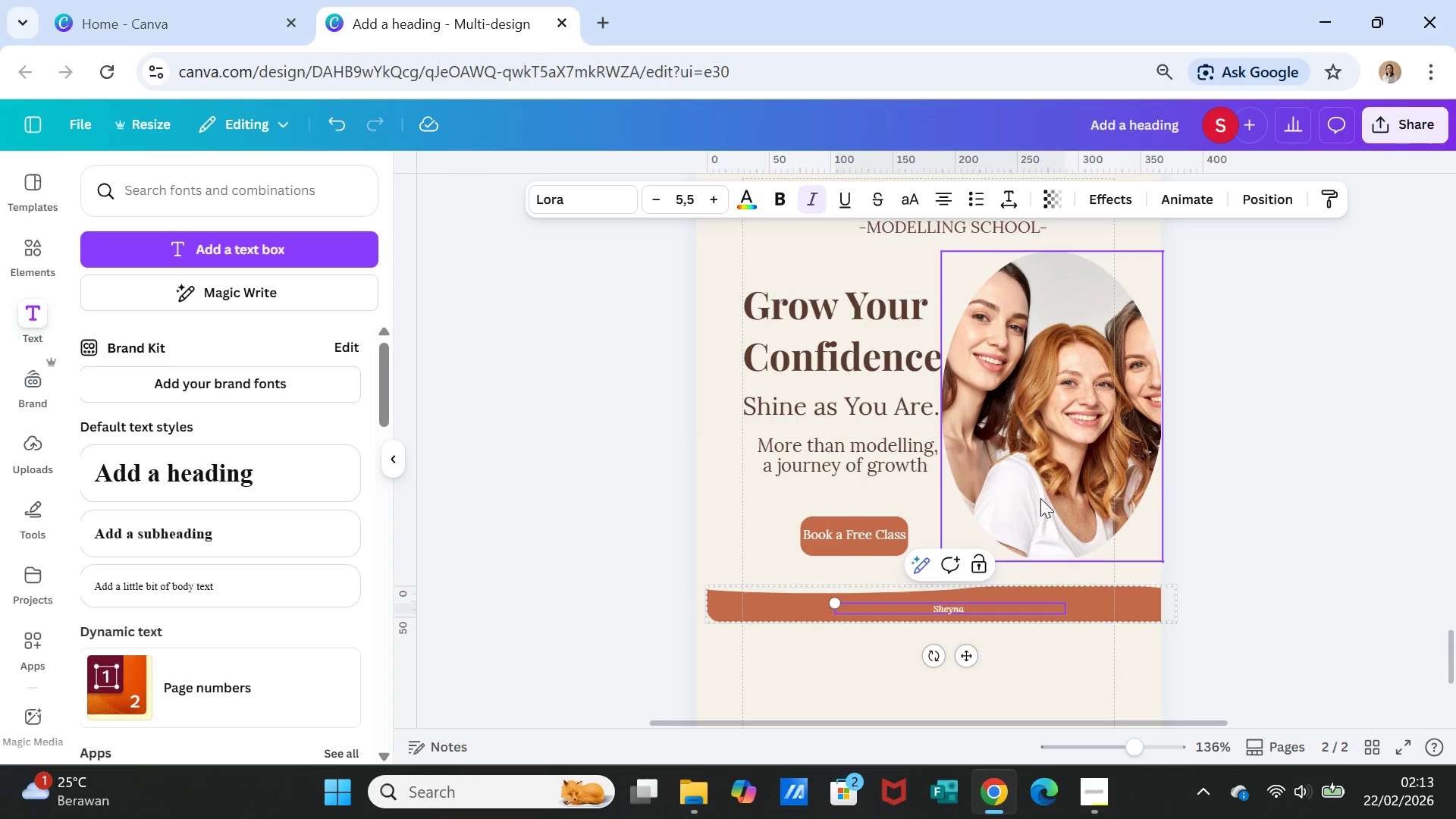 
scroll: coordinate [1040, 498], scroll_direction: down, amount: 1.0
 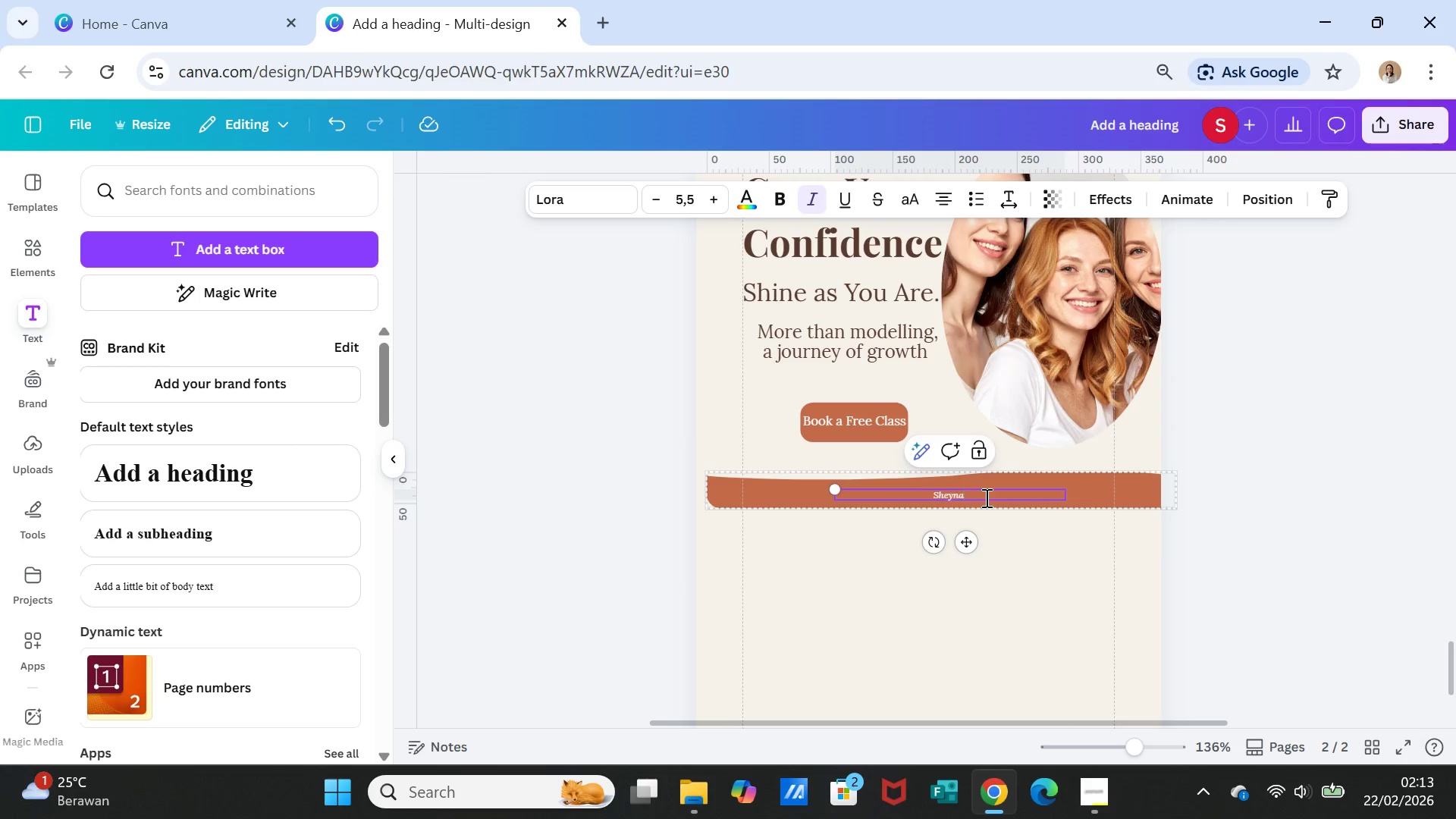 
type( guides)
 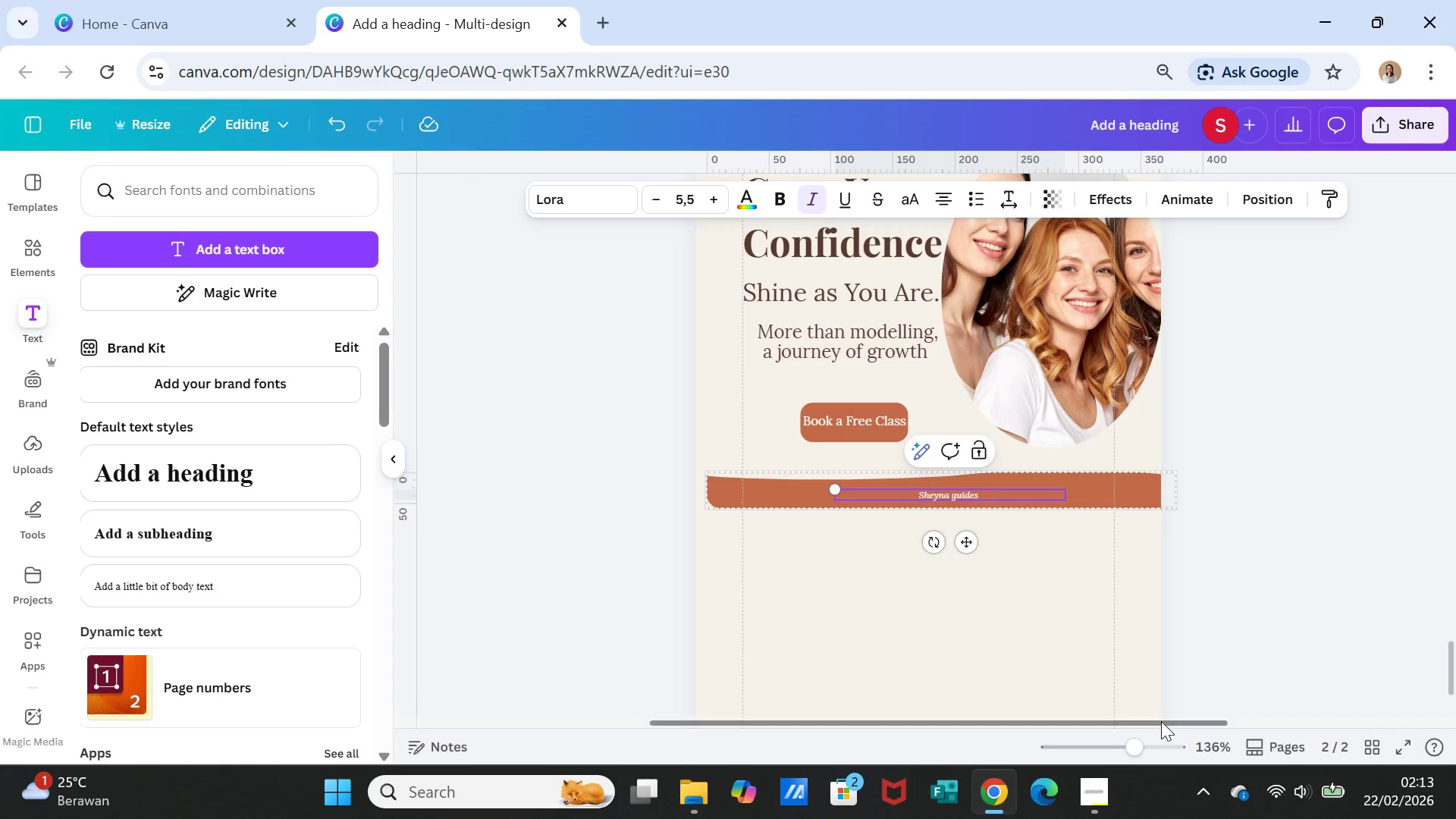 
left_click_drag(start_coordinate=[1135, 739], to_coordinate=[1152, 736])
 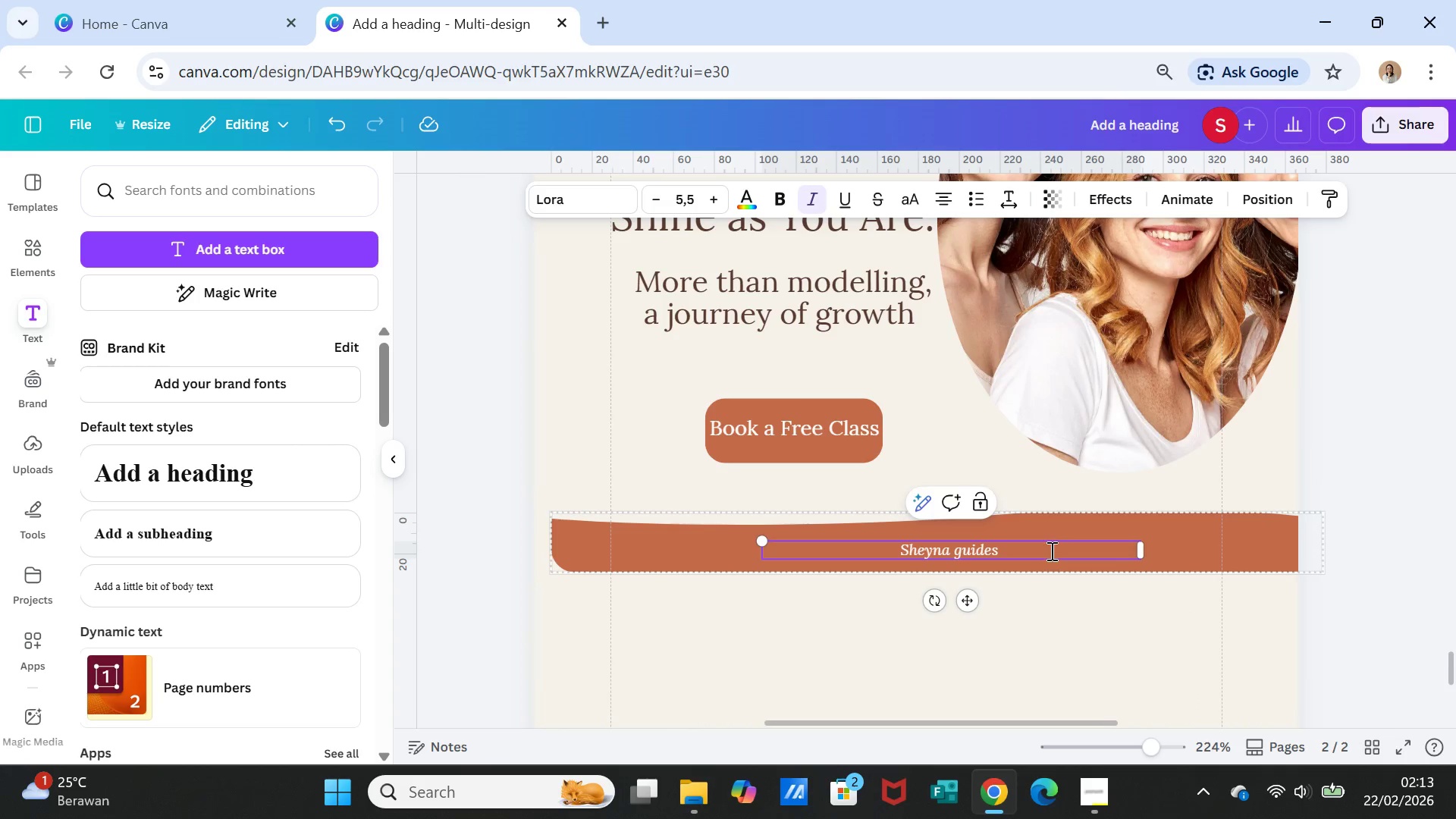 
left_click([1050, 551])
 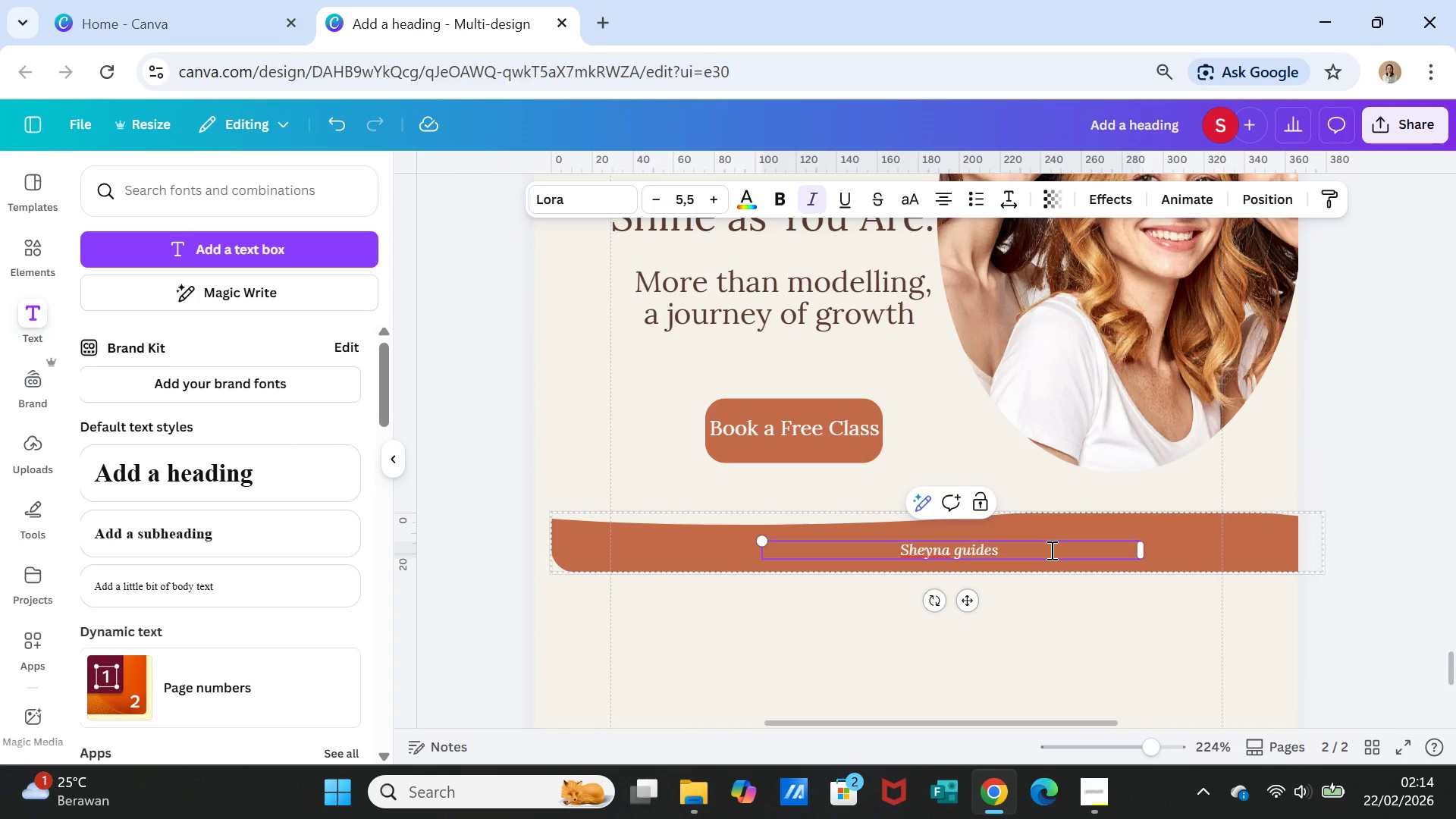 
wait(6.34)
 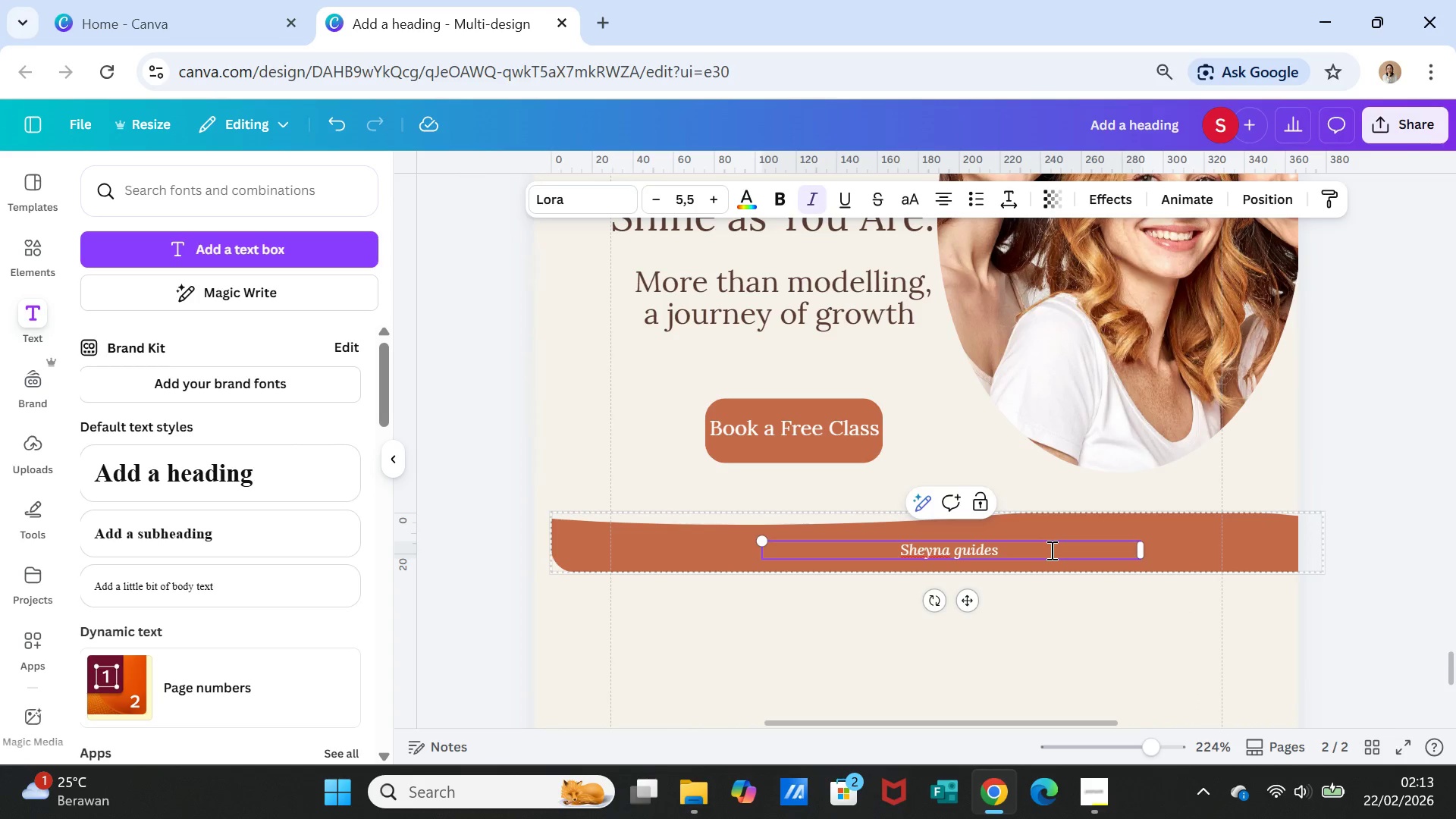 
type(you to growth)
 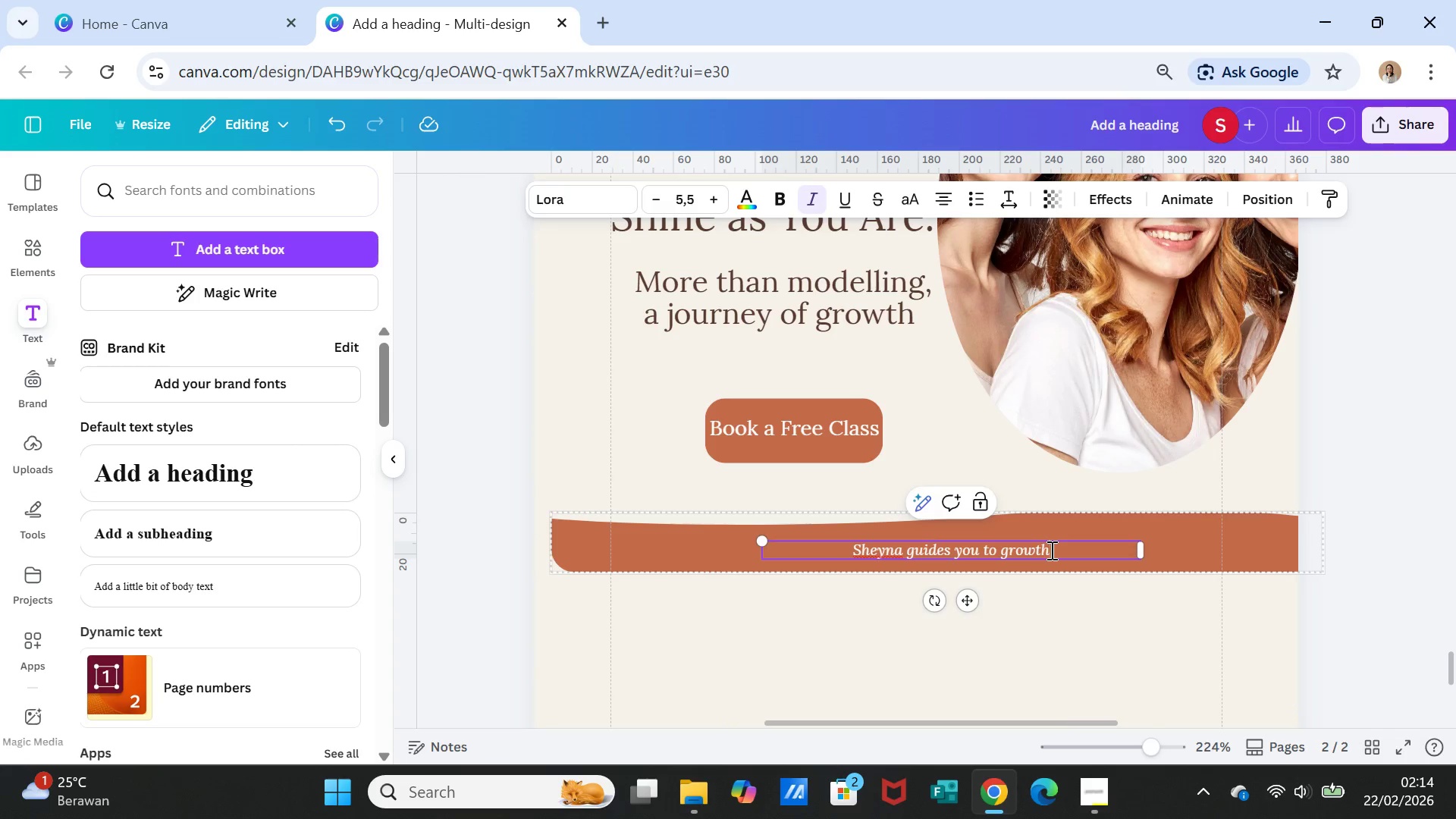 
type(with confidence )
 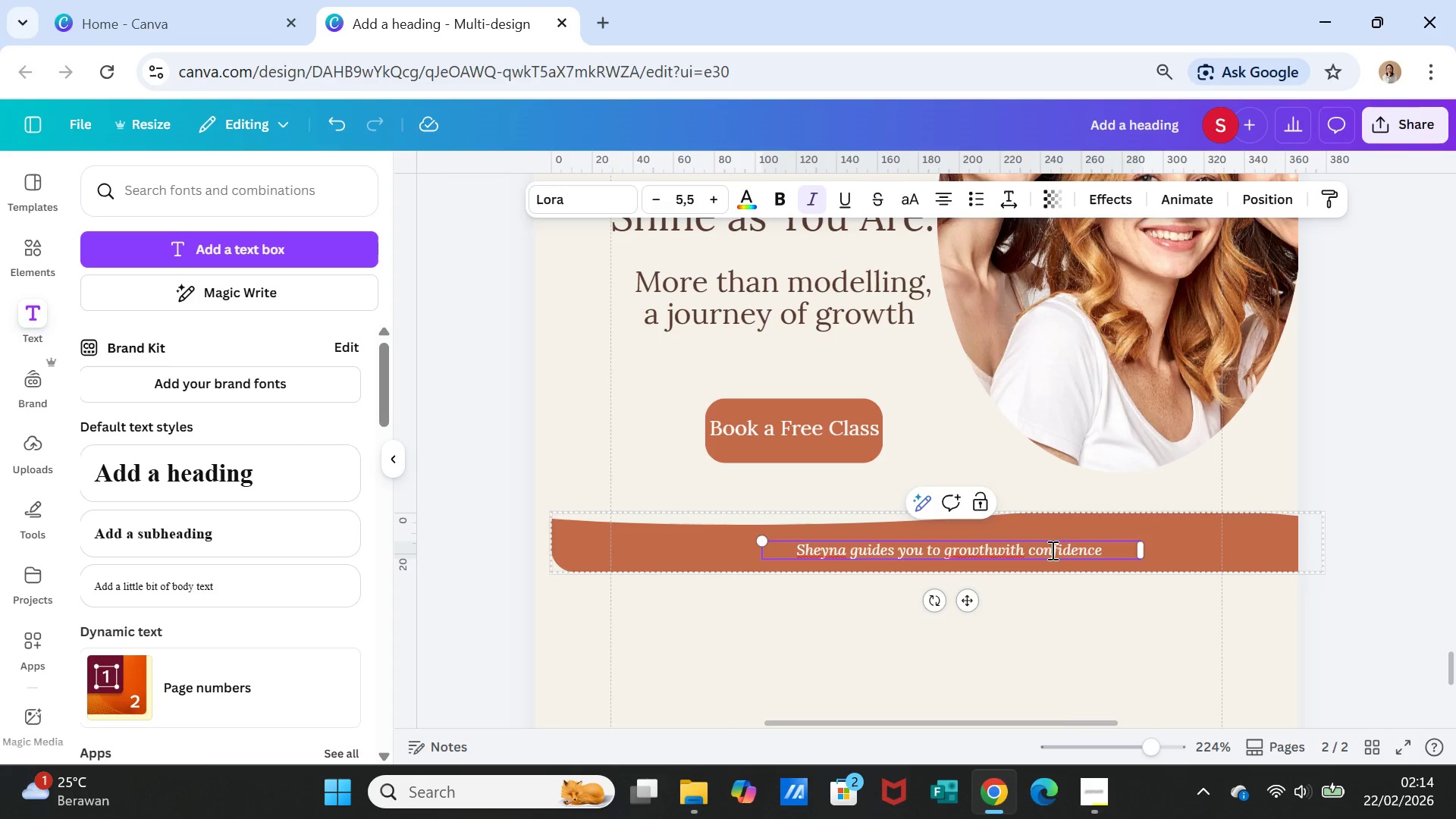 
wait(14.38)
 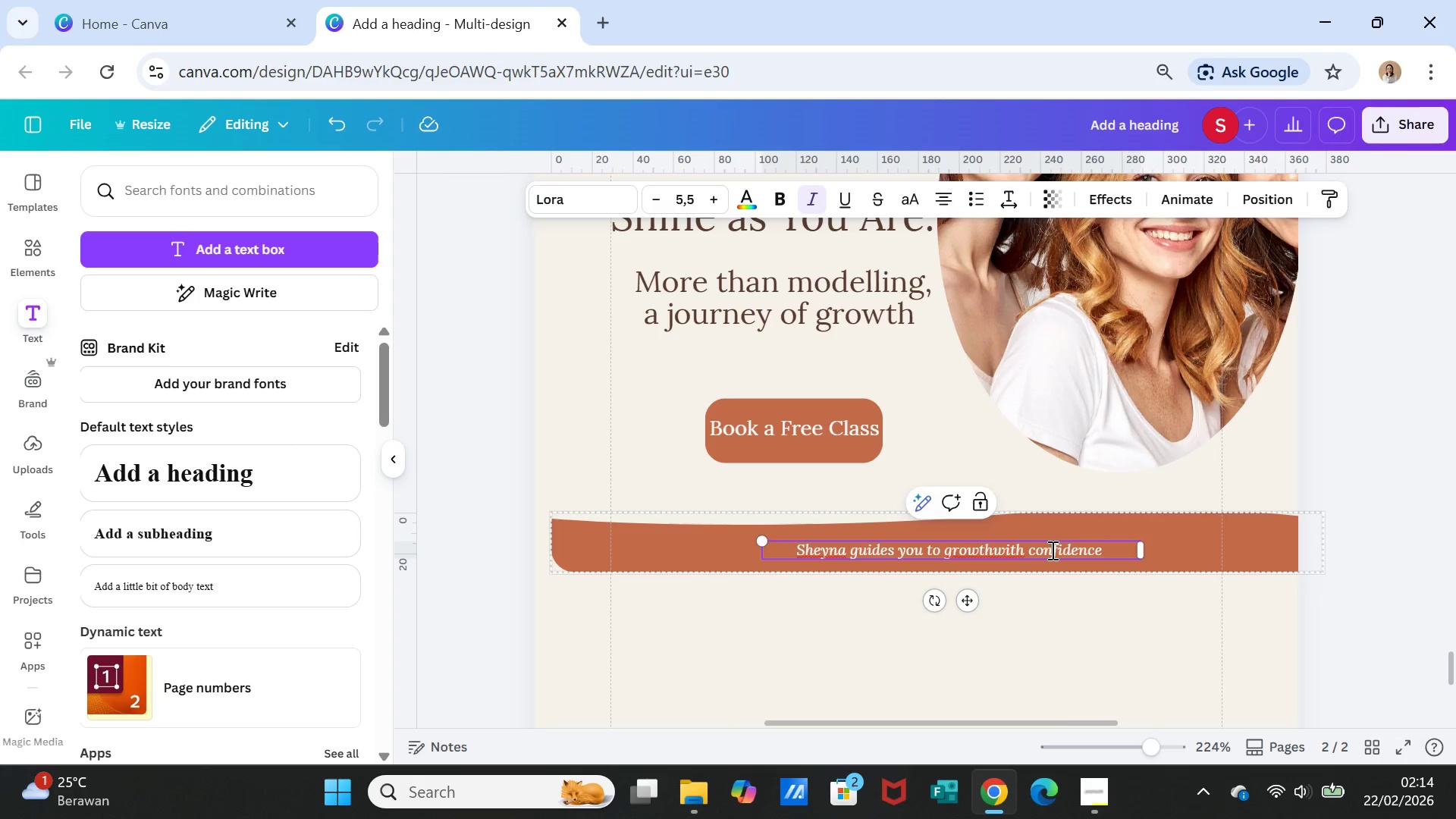 
double_click([857, 547])
 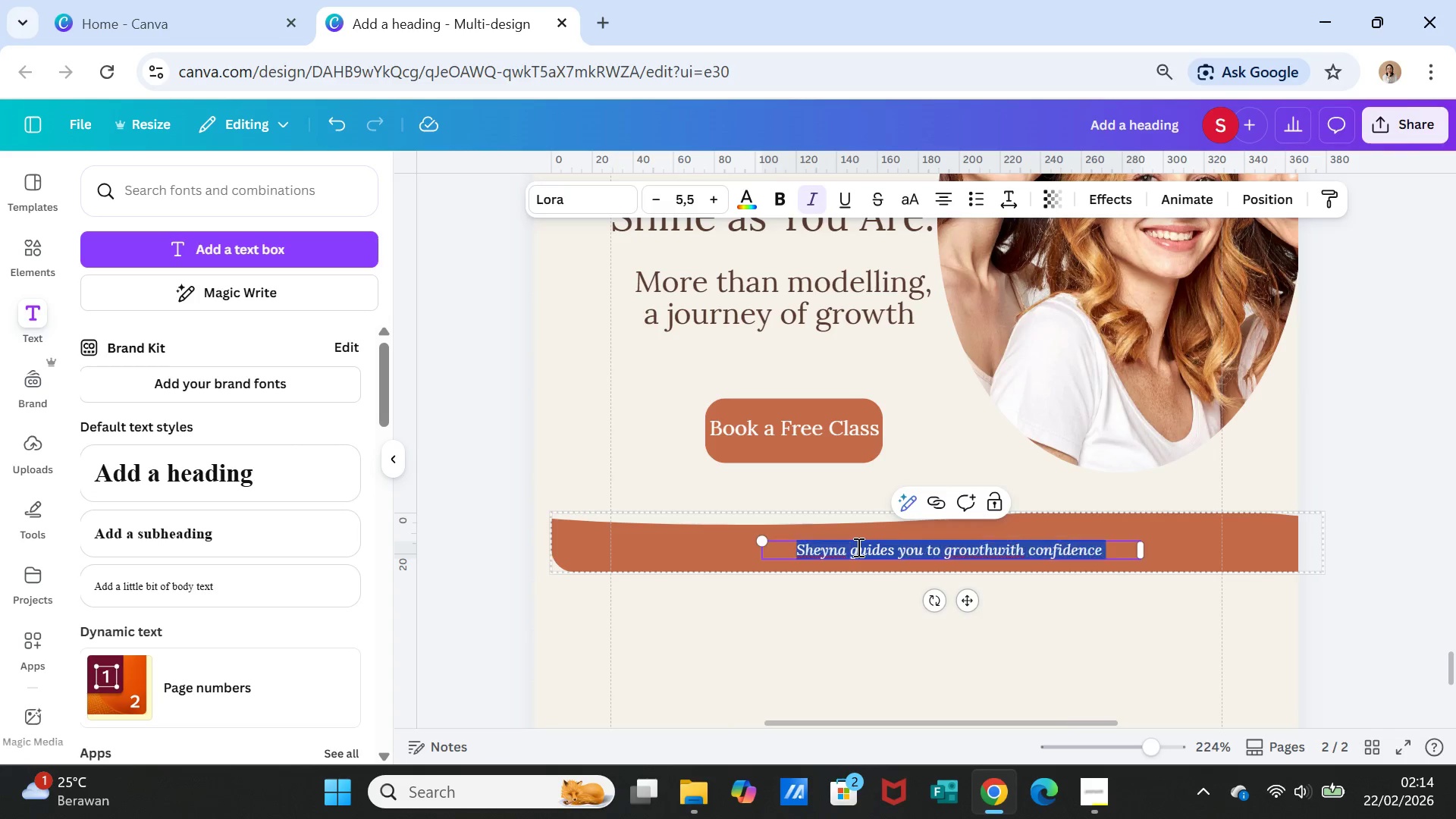 
triple_click([857, 547])
 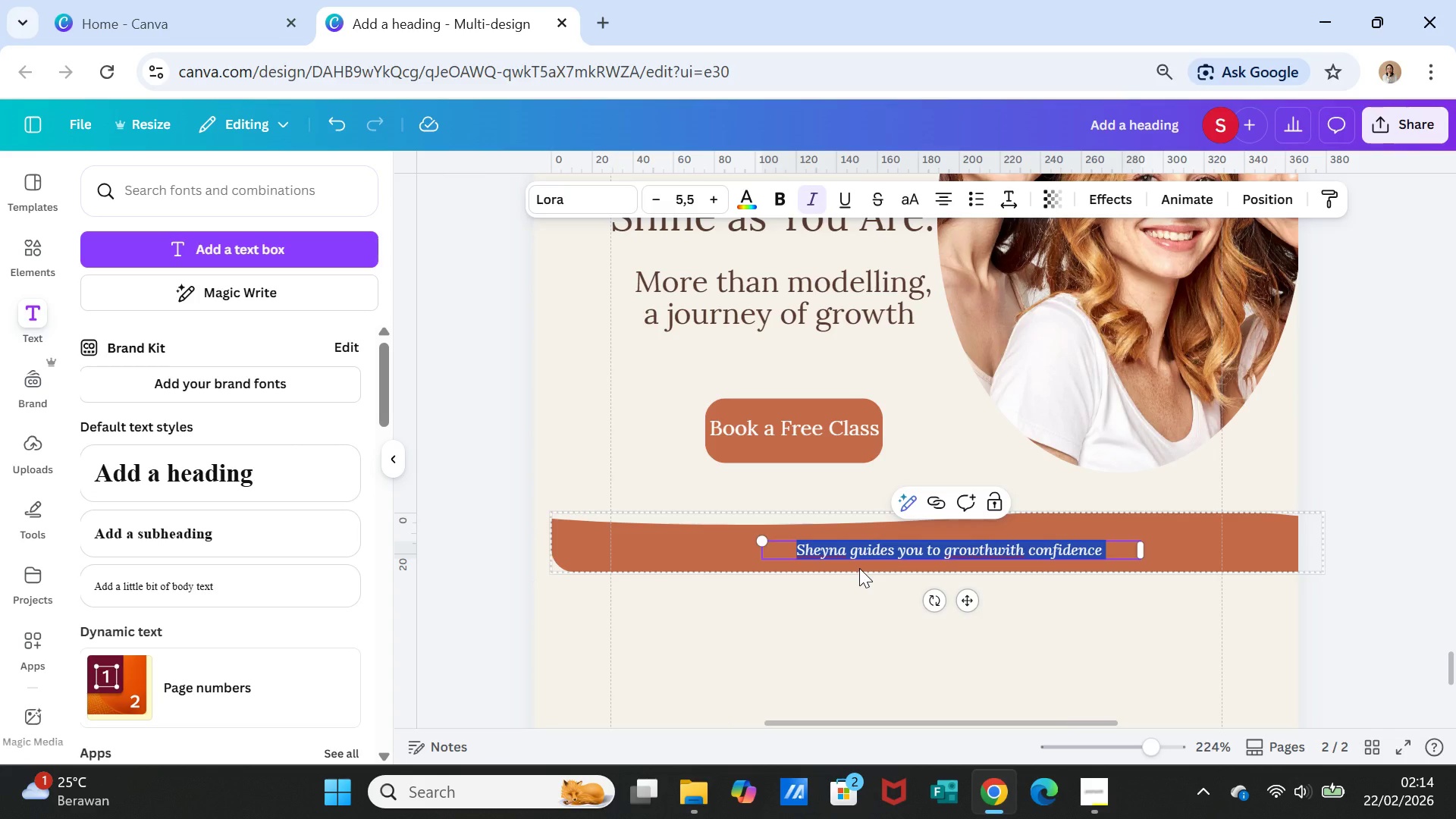 
type(At Sheyna )
 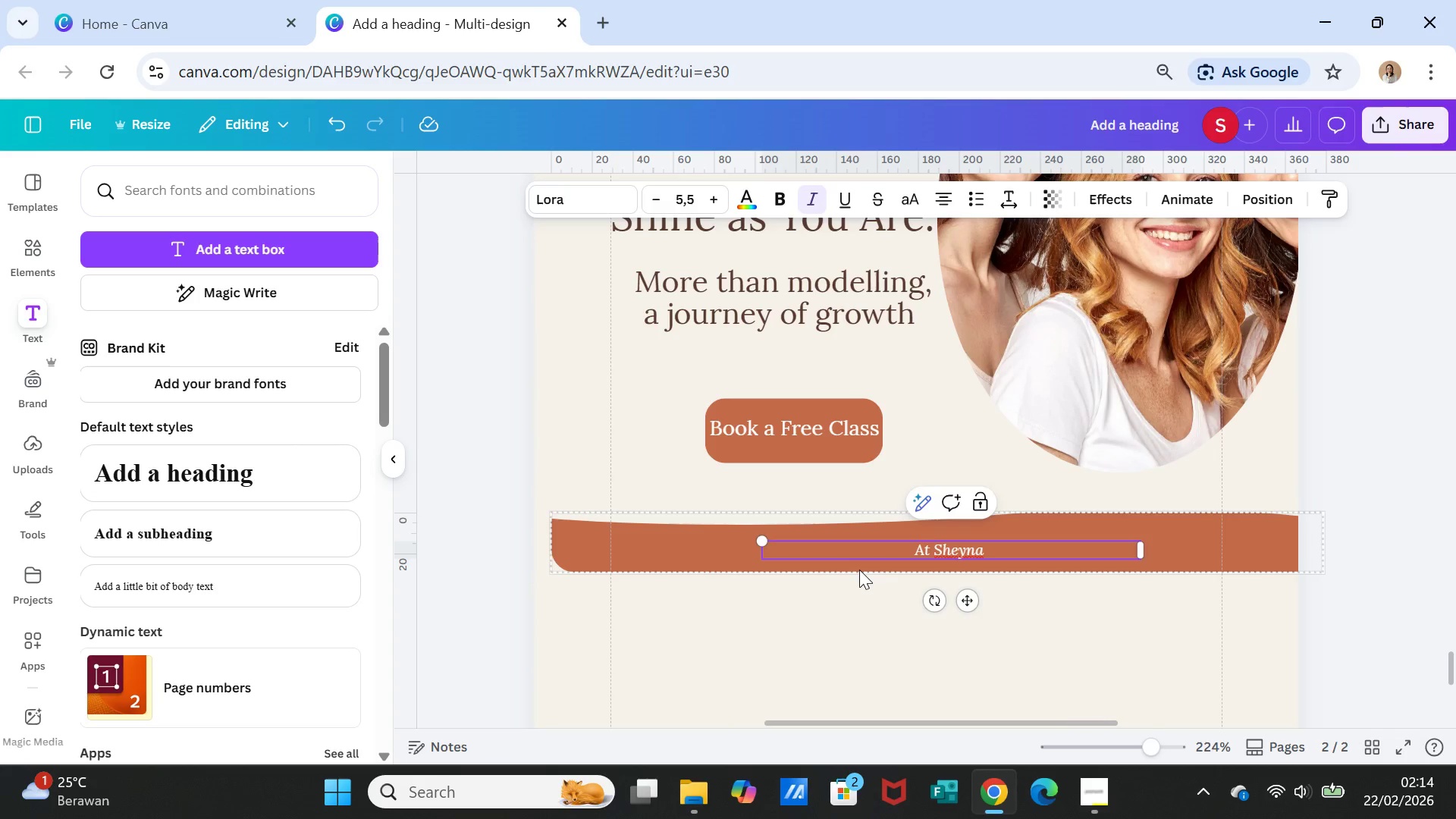 
key(Backspace)
type(, confidence )
 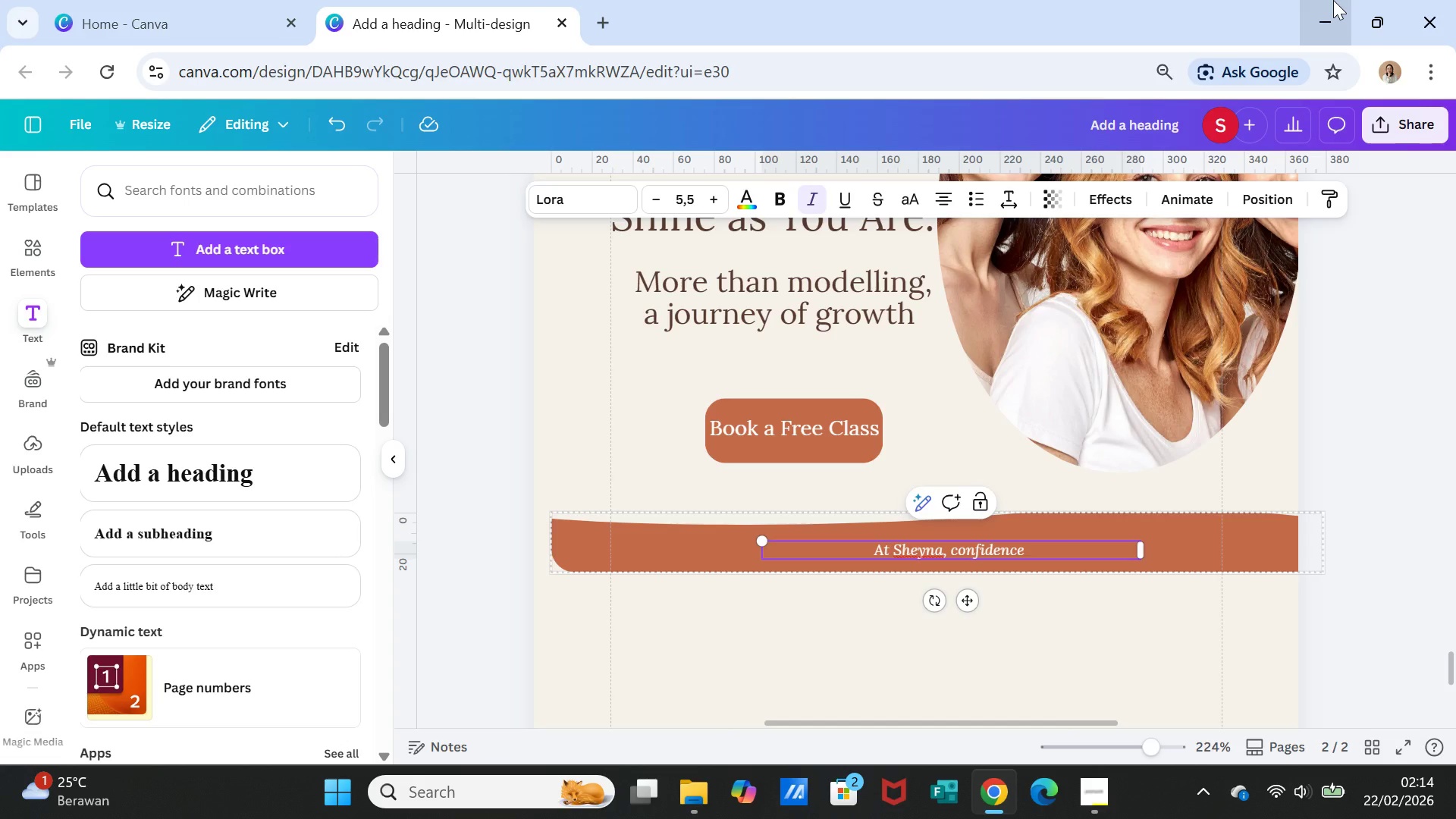 
type(is built together )
 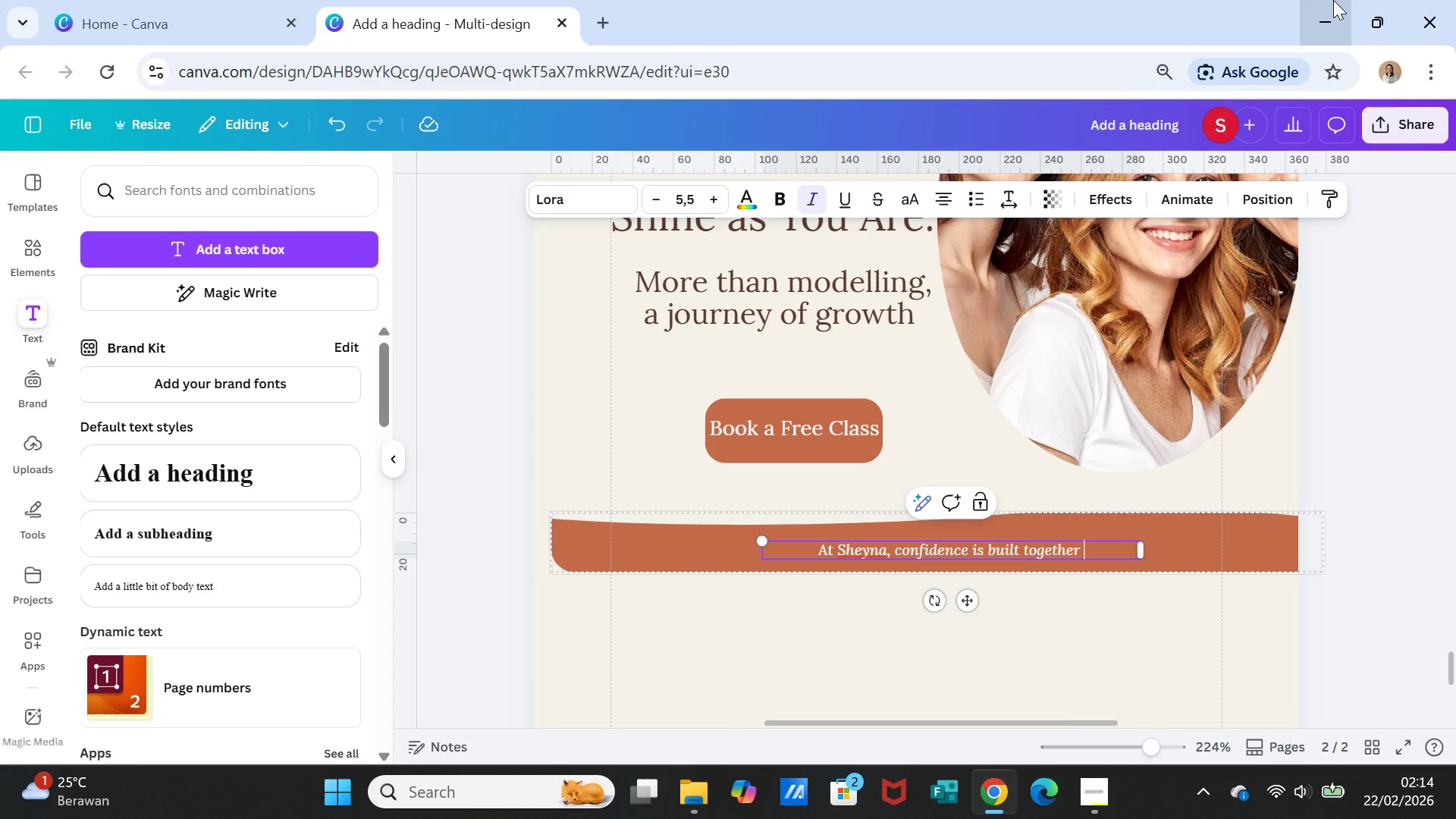 
type(, step by step)
 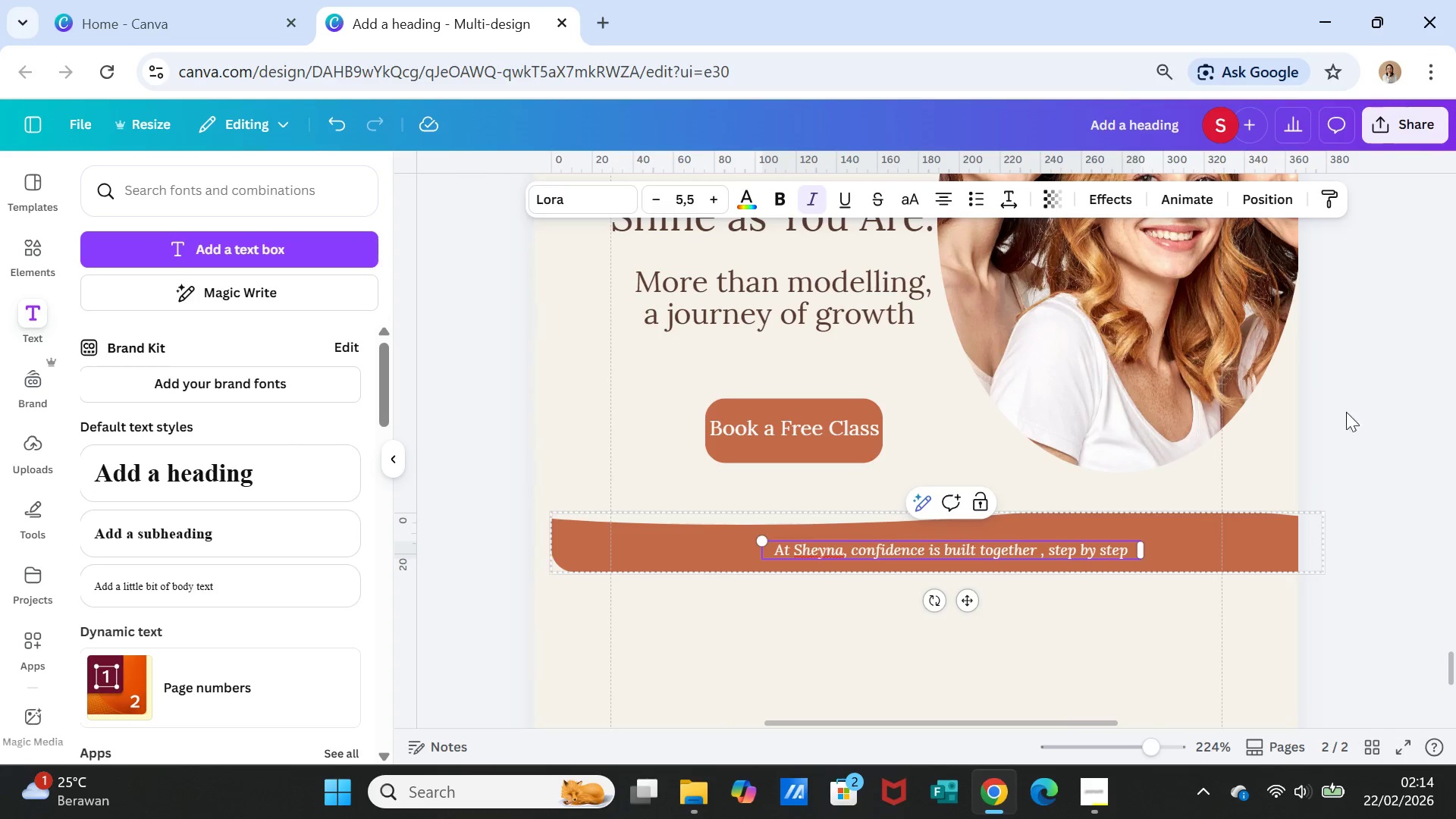 
left_click([1344, 472])
 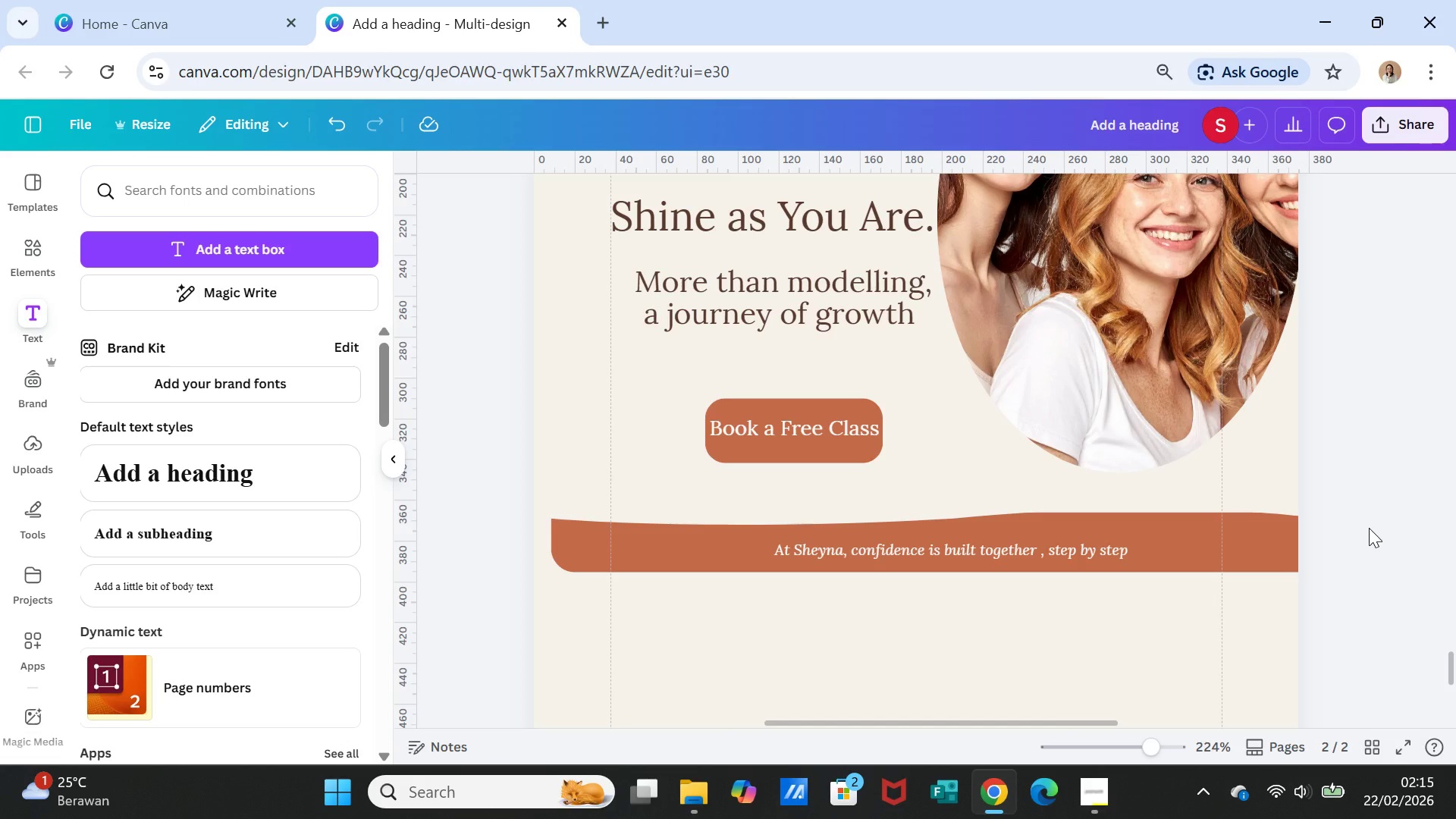 
wait(5.53)
 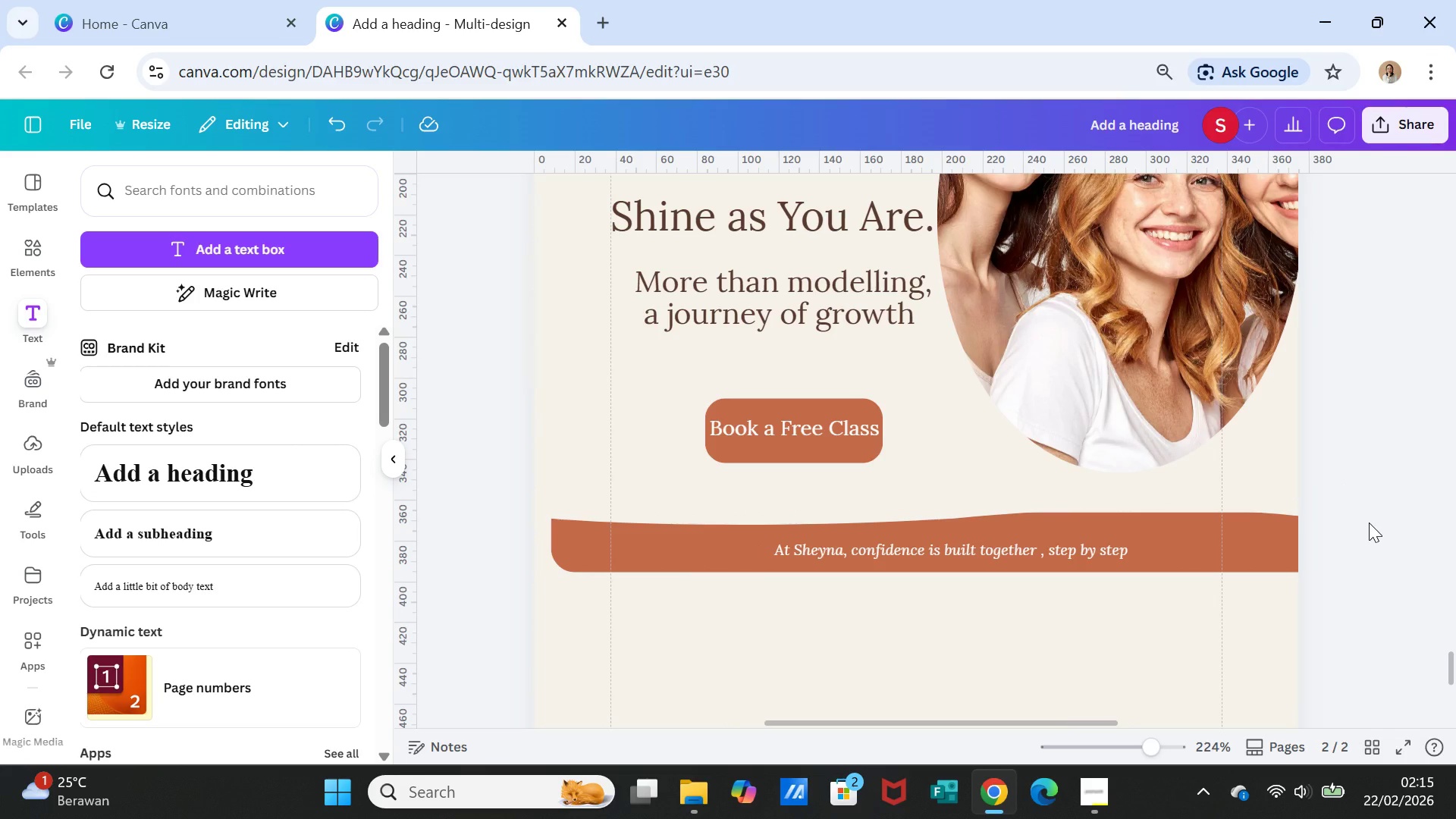 
left_click([623, 539])
 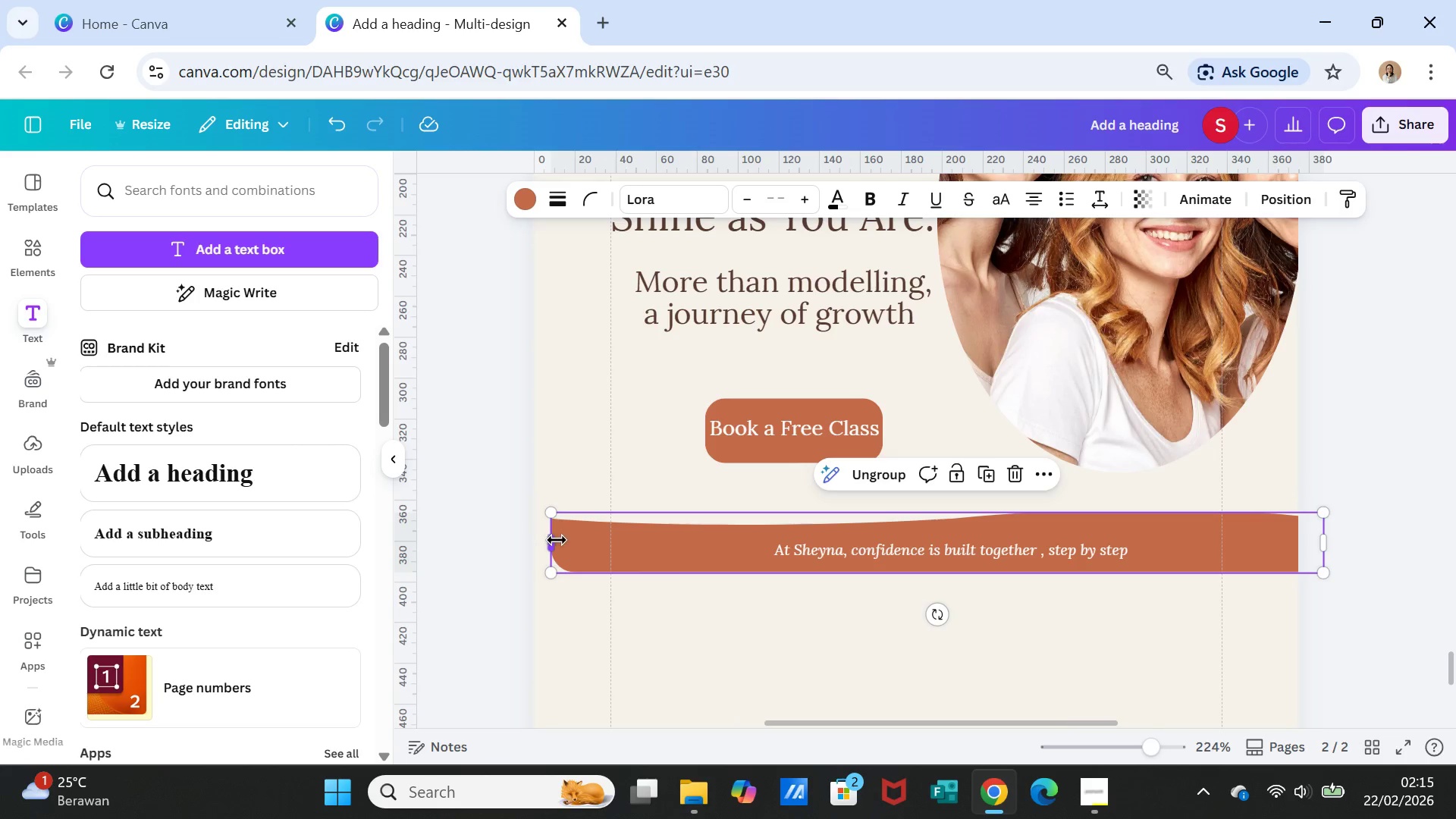 
left_click_drag(start_coordinate=[557, 540], to_coordinate=[536, 537])
 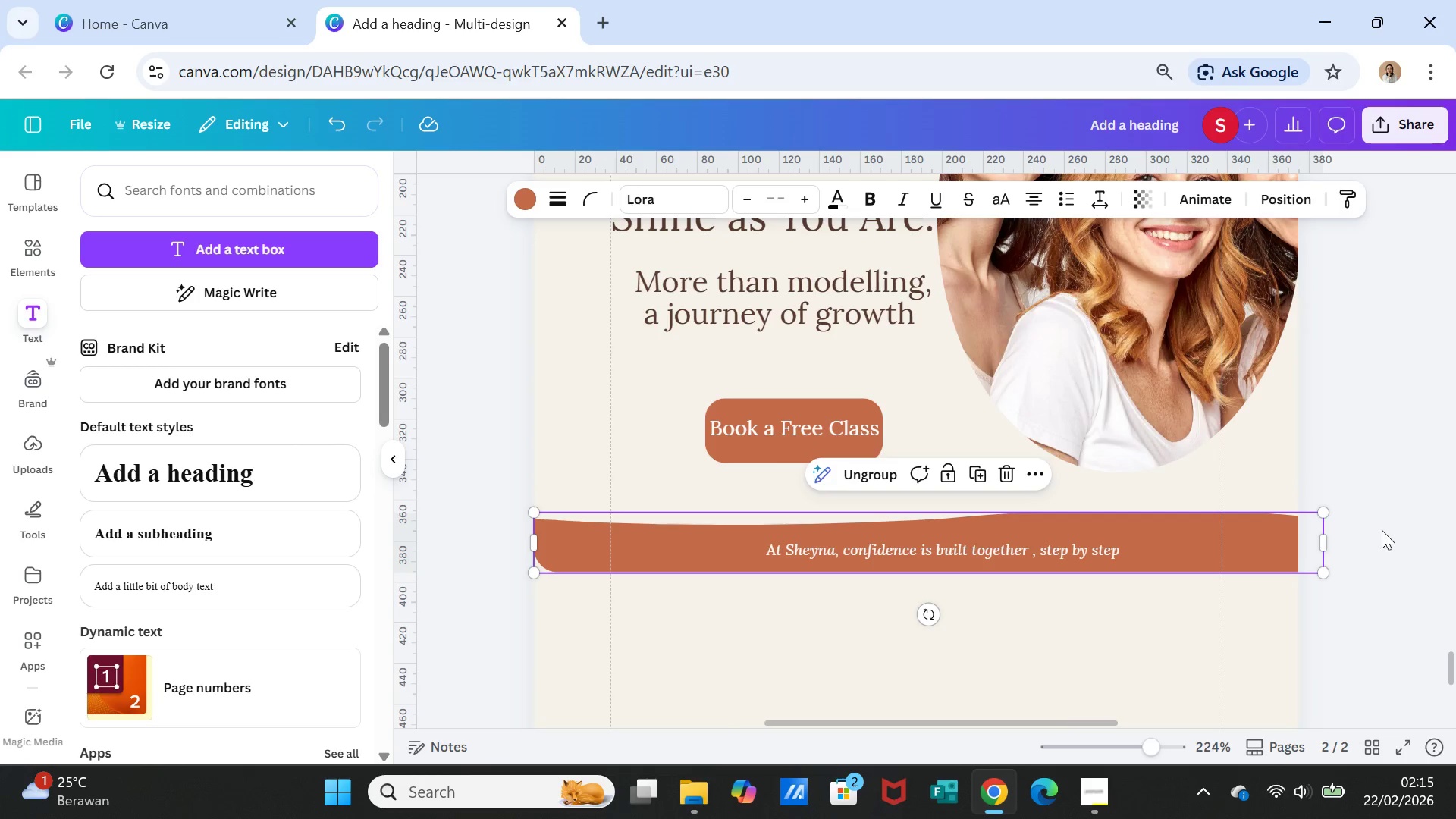 
left_click([1383, 530])
 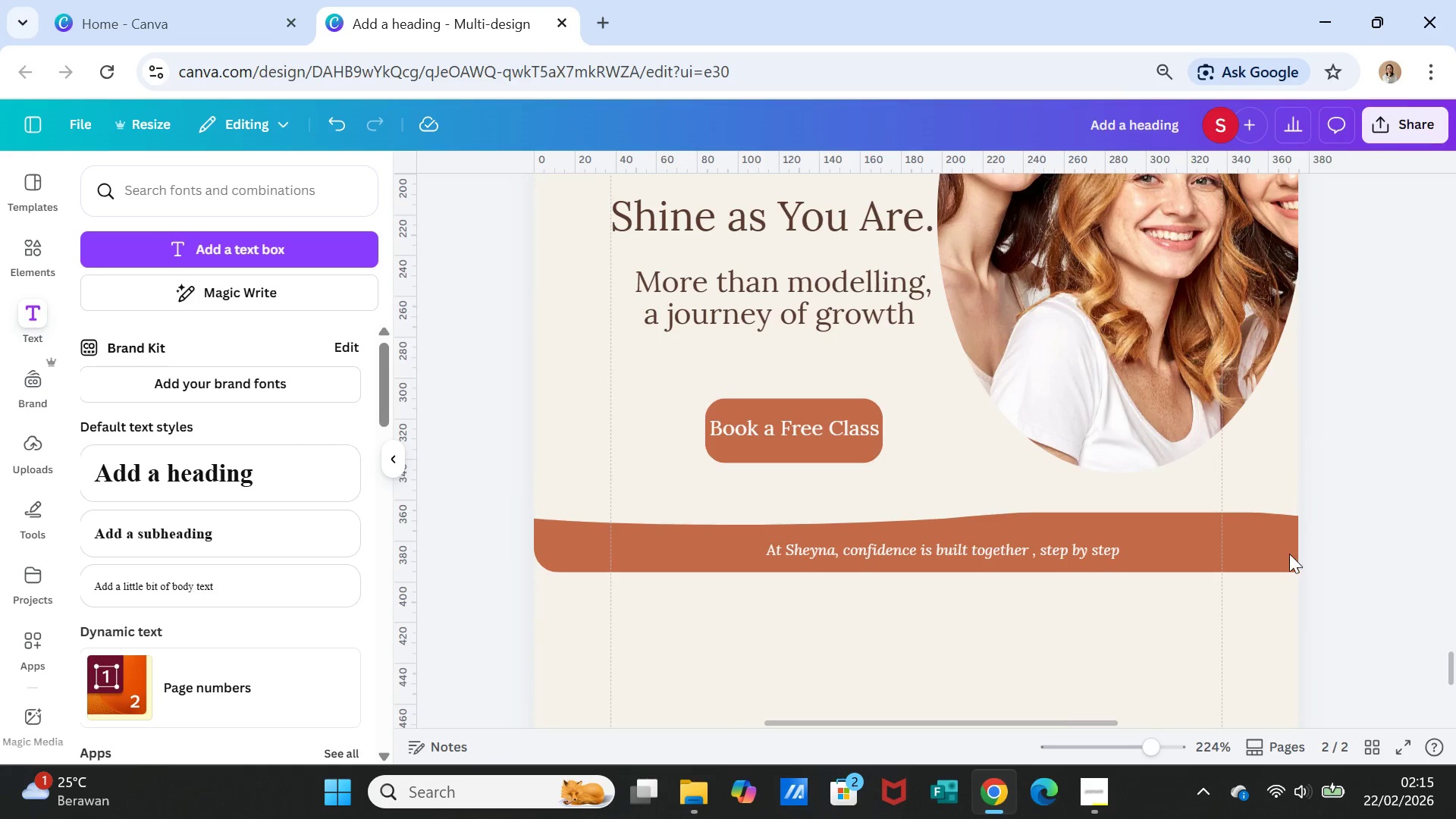 
left_click([1276, 550])
 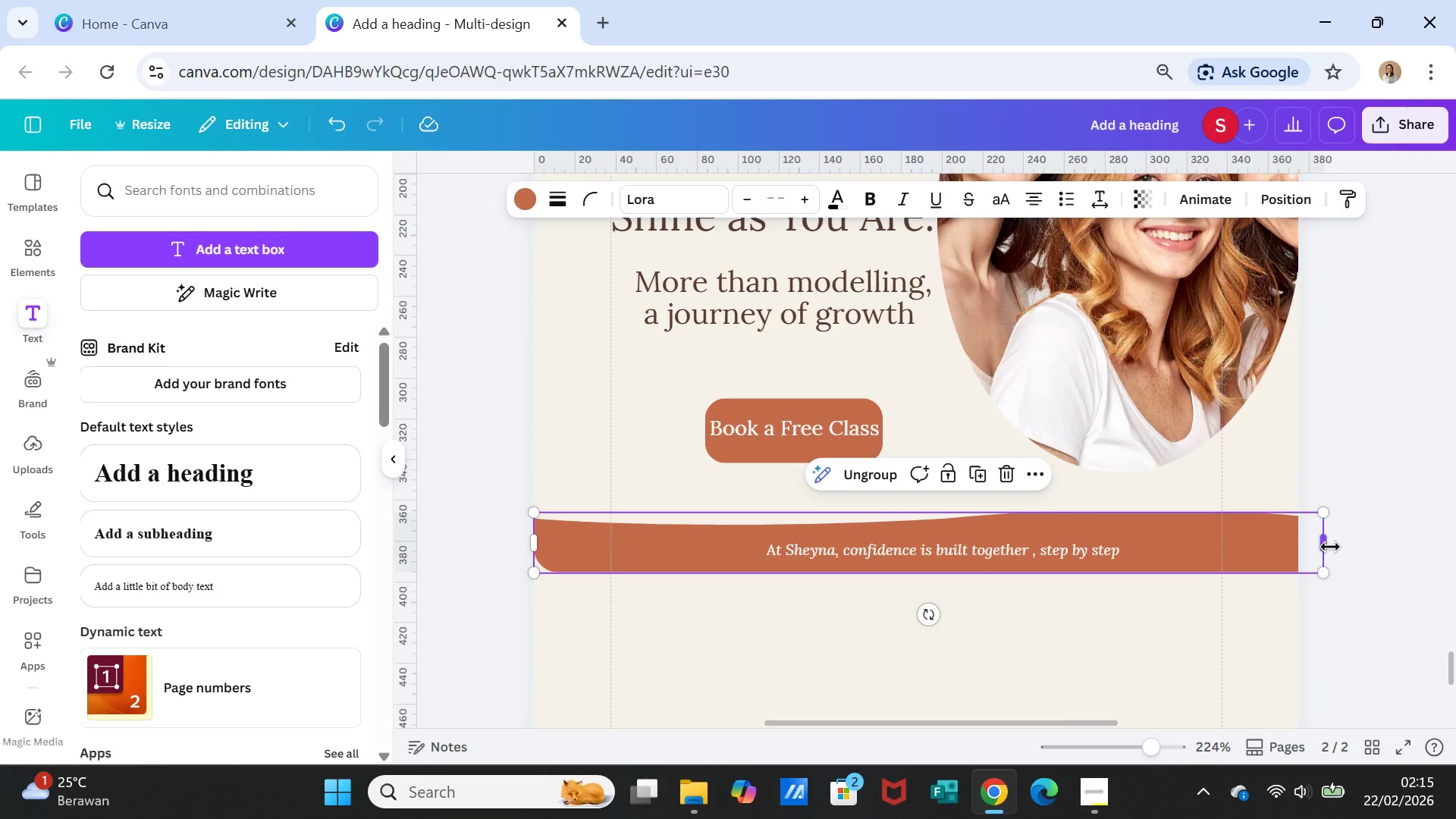 
left_click_drag(start_coordinate=[1330, 547], to_coordinate=[1338, 547])
 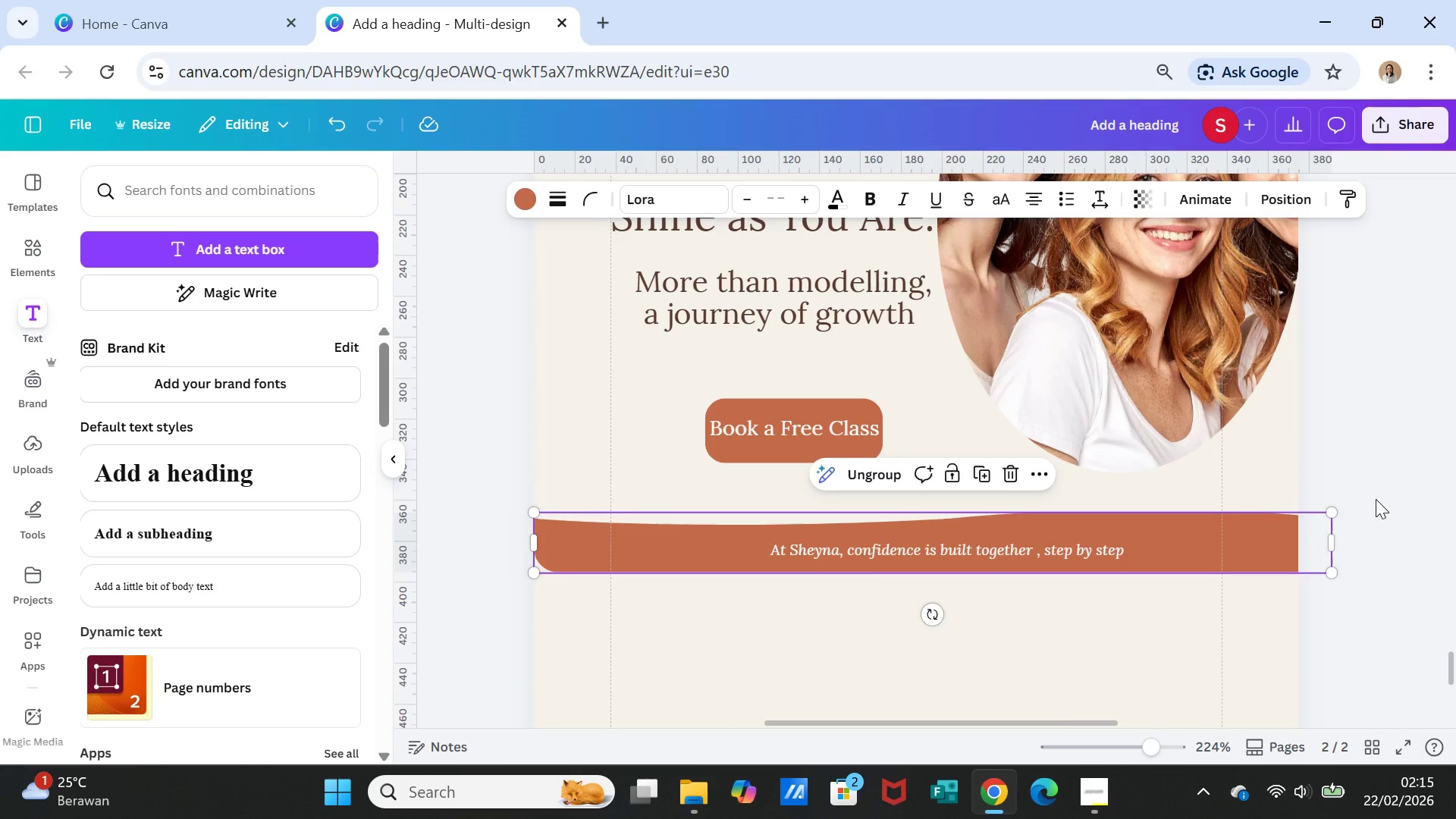 
left_click([1376, 499])
 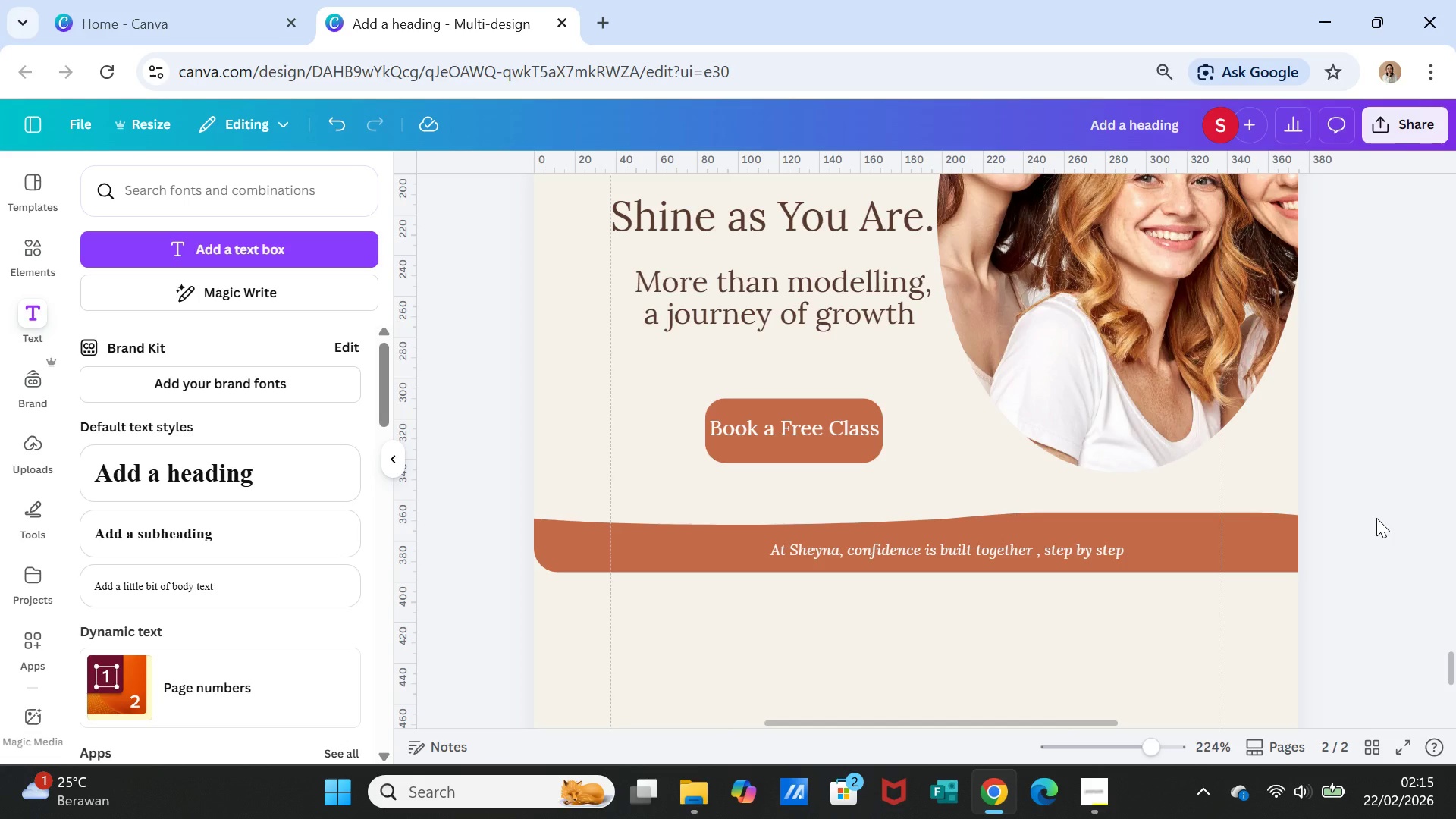 
wait(14.95)
 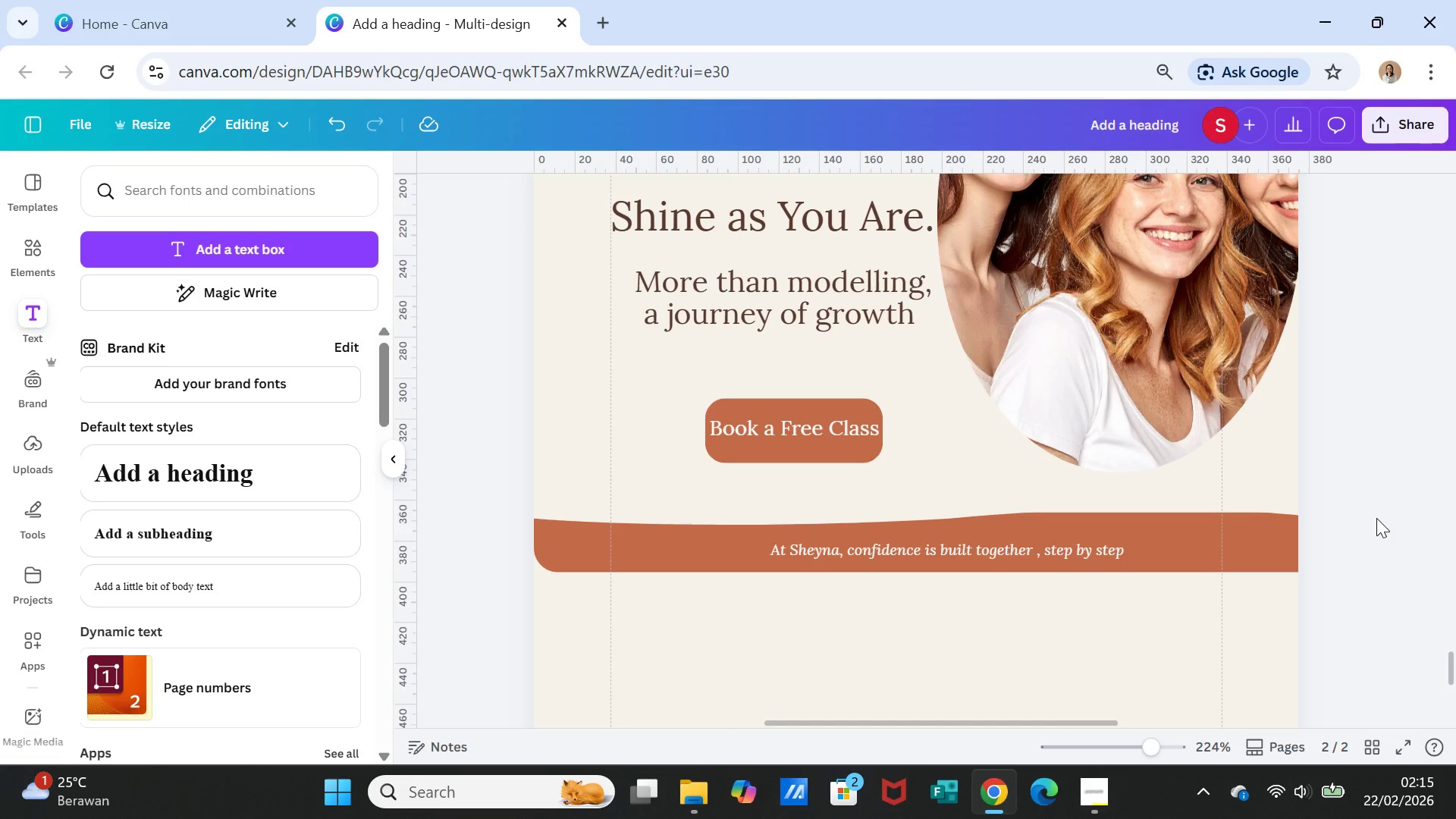 
scroll: coordinate [1385, 522], scroll_direction: down, amount: 6.0
 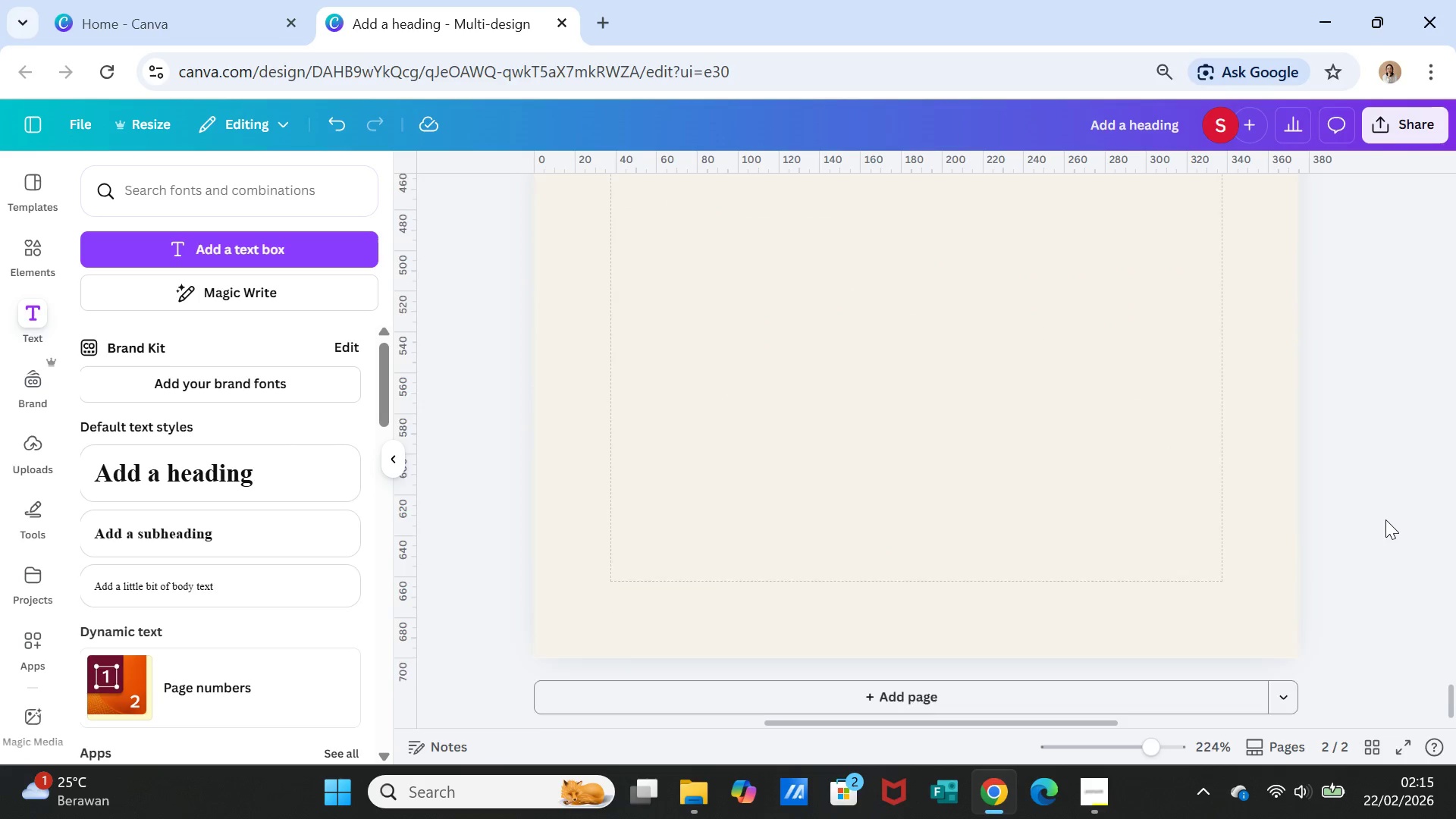 
scroll: coordinate [1385, 519], scroll_direction: up, amount: 2.0
 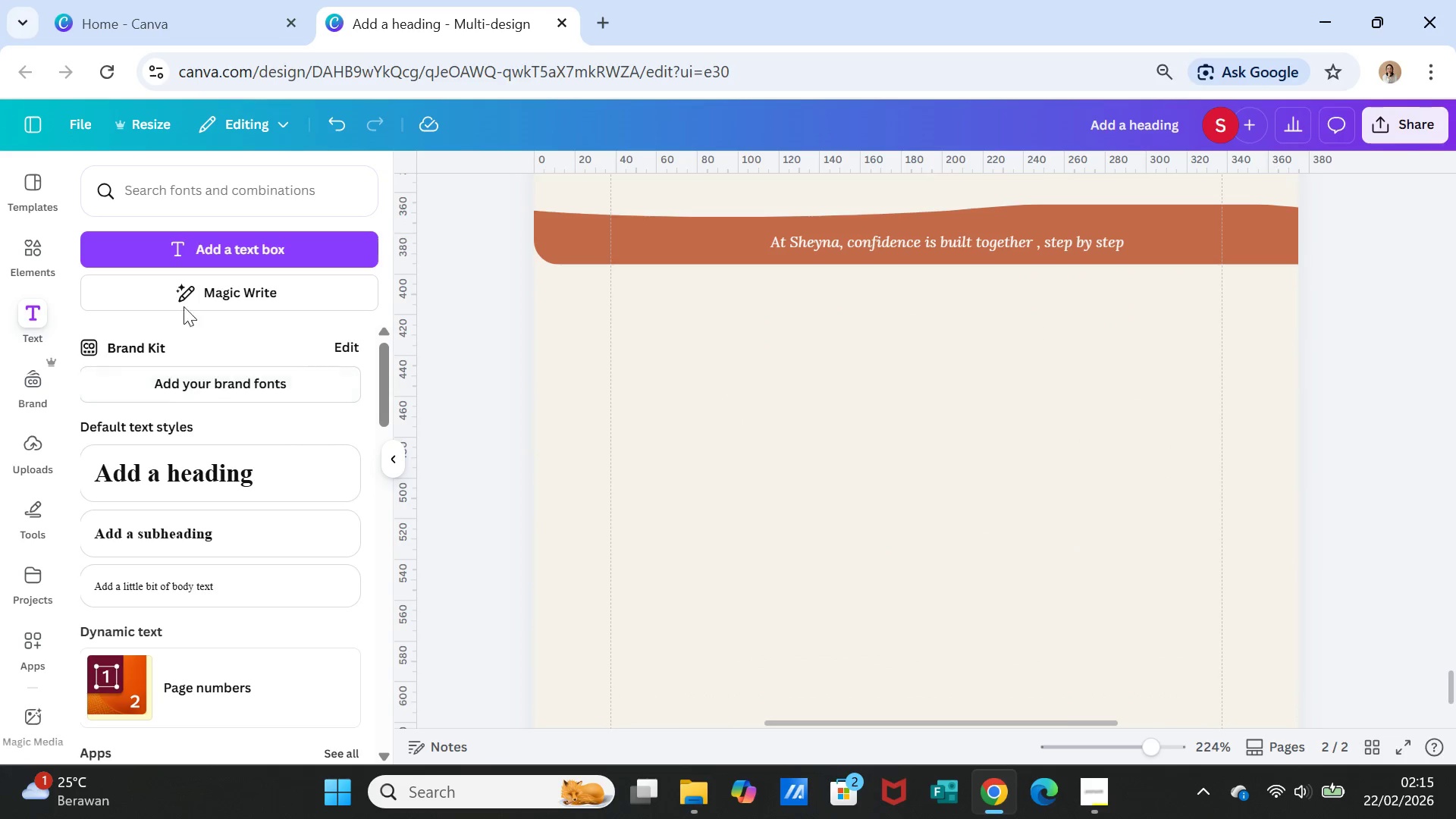 
left_click([36, 253])
 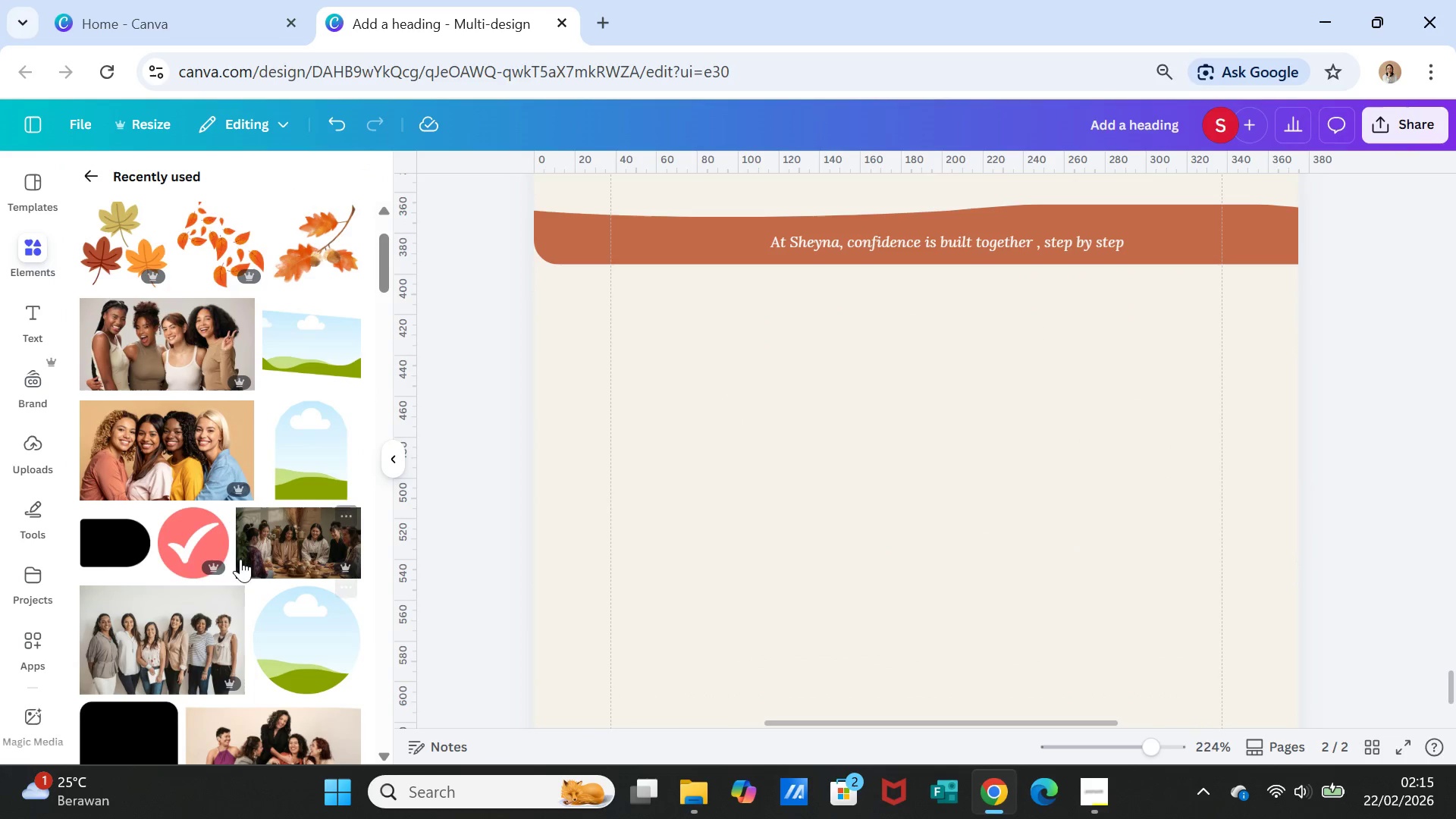 
scroll: coordinate [166, 538], scroll_direction: up, amount: 7.0
 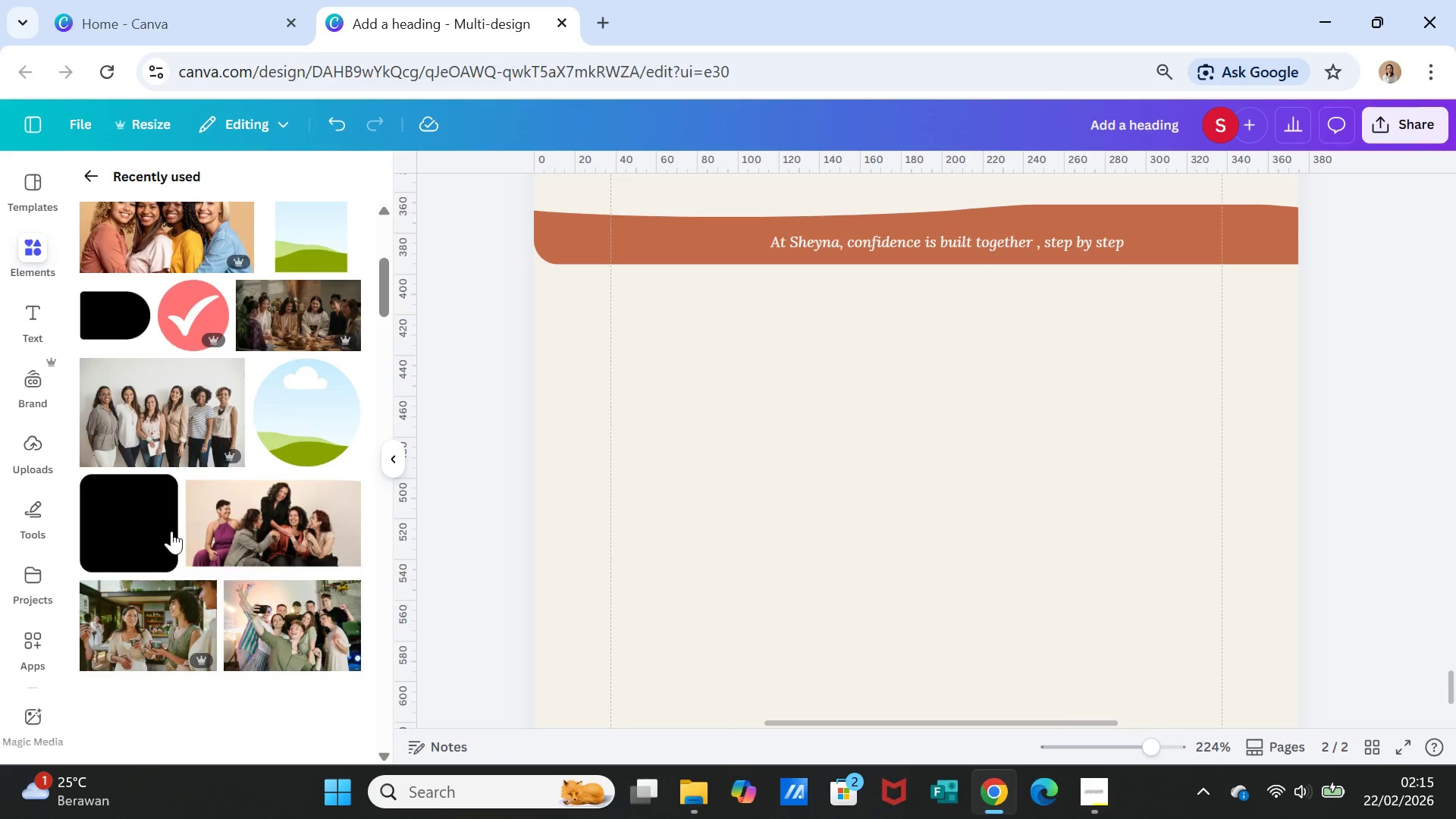 
scroll: coordinate [171, 531], scroll_direction: down, amount: 8.0
 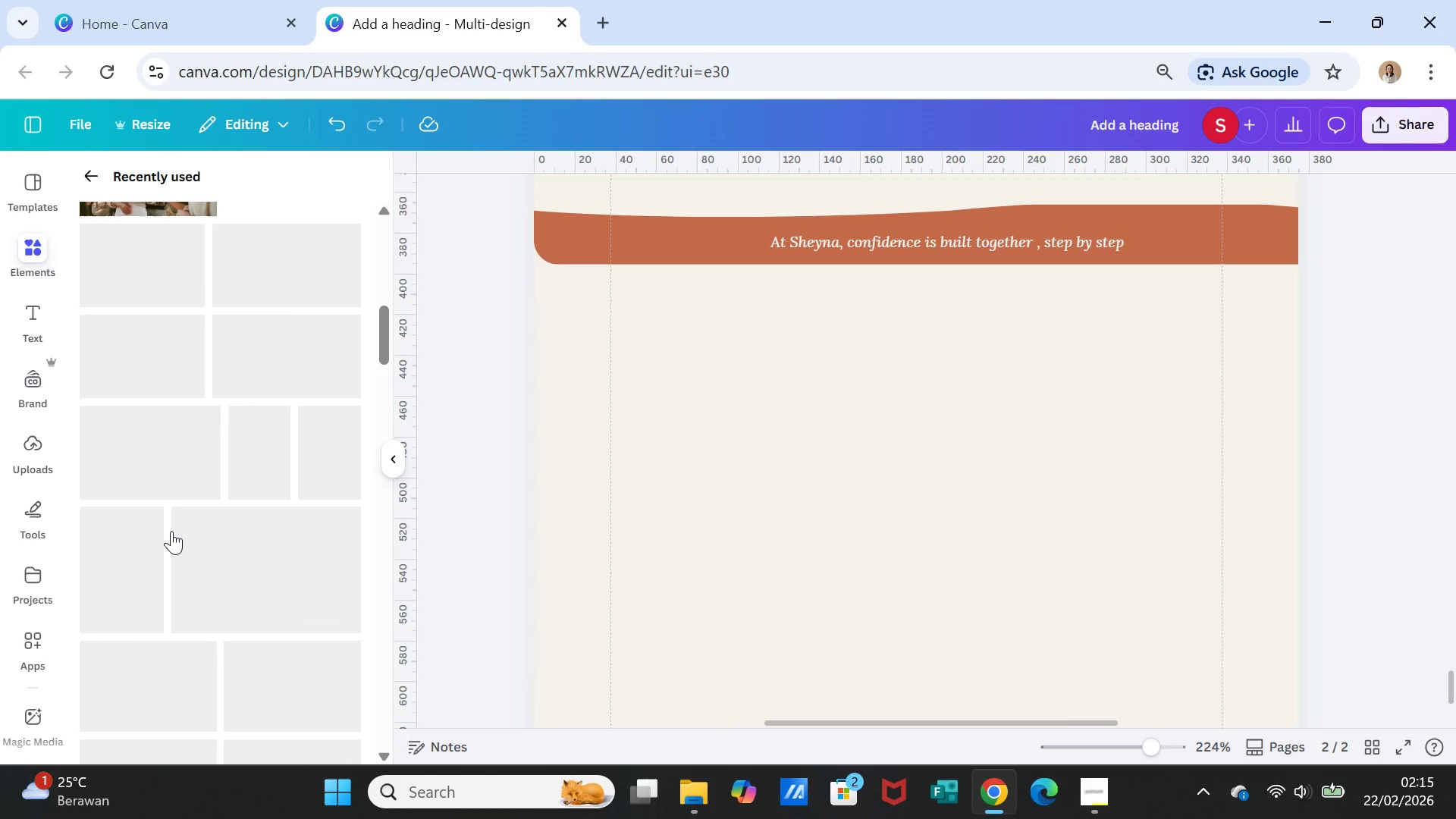 
scroll: coordinate [171, 531], scroll_direction: up, amount: 1.0
 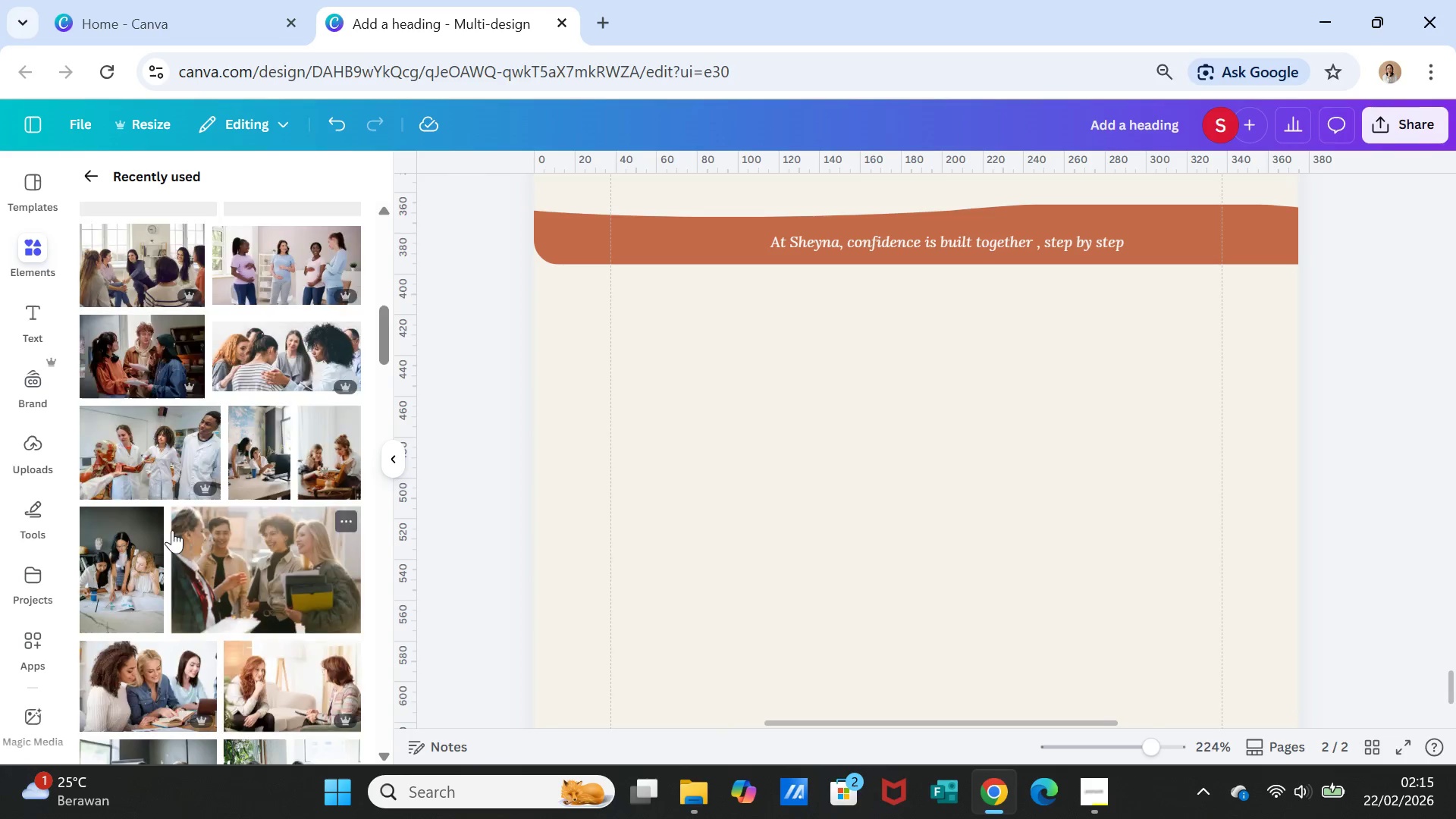 
scroll: coordinate [174, 531], scroll_direction: down, amount: 7.0
 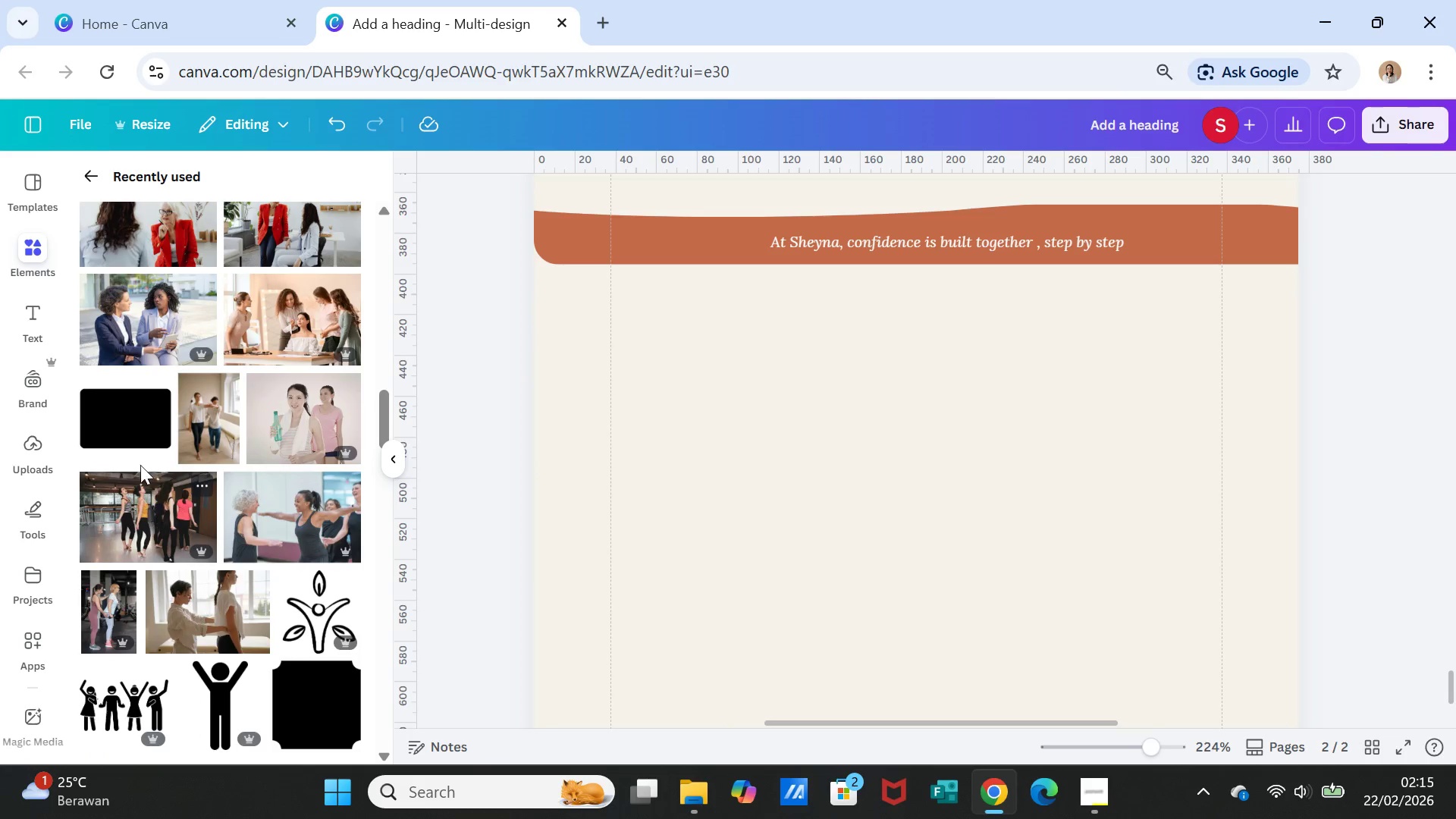 
left_click([128, 422])
 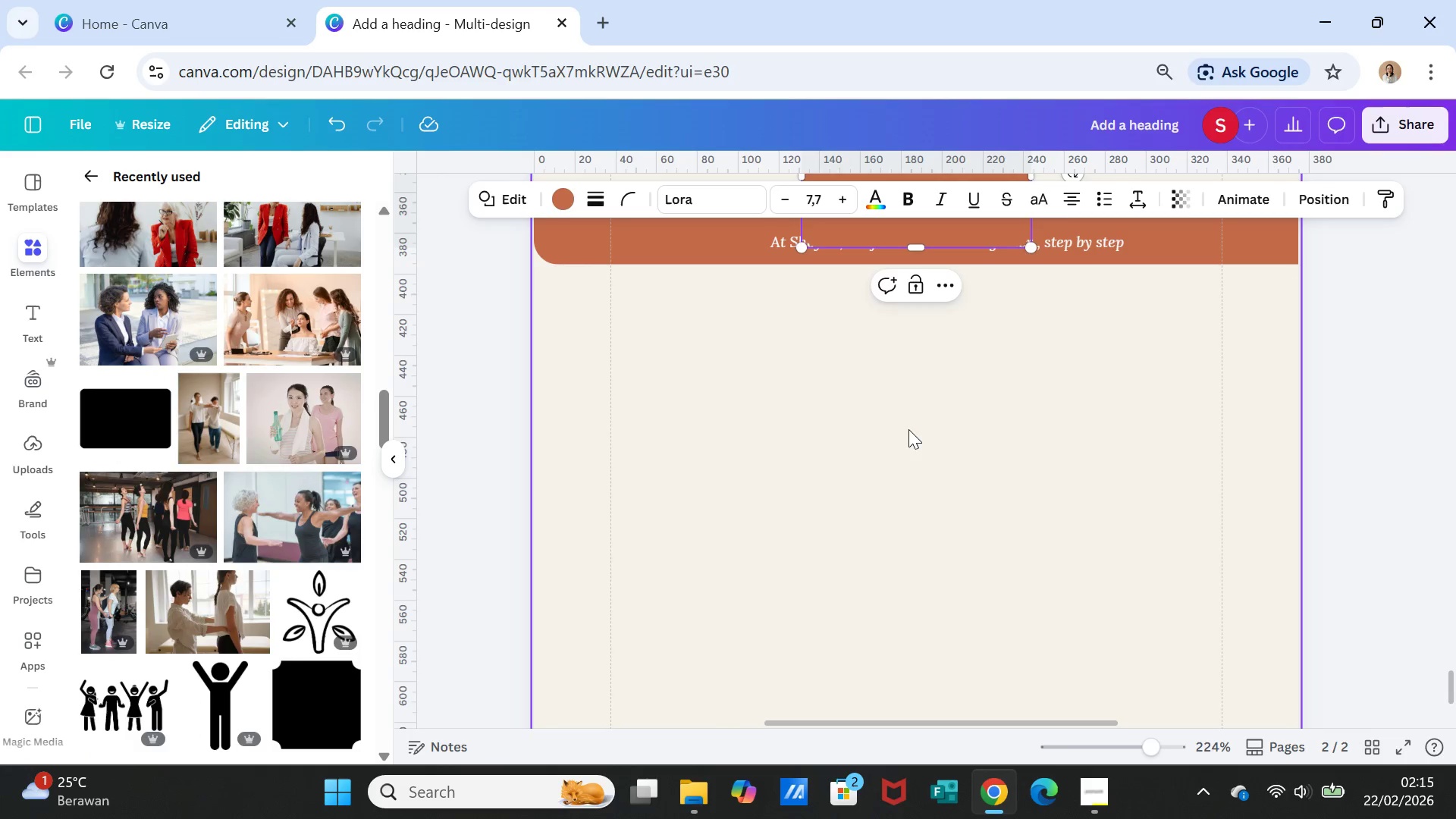 
scroll: coordinate [921, 442], scroll_direction: up, amount: 2.0
 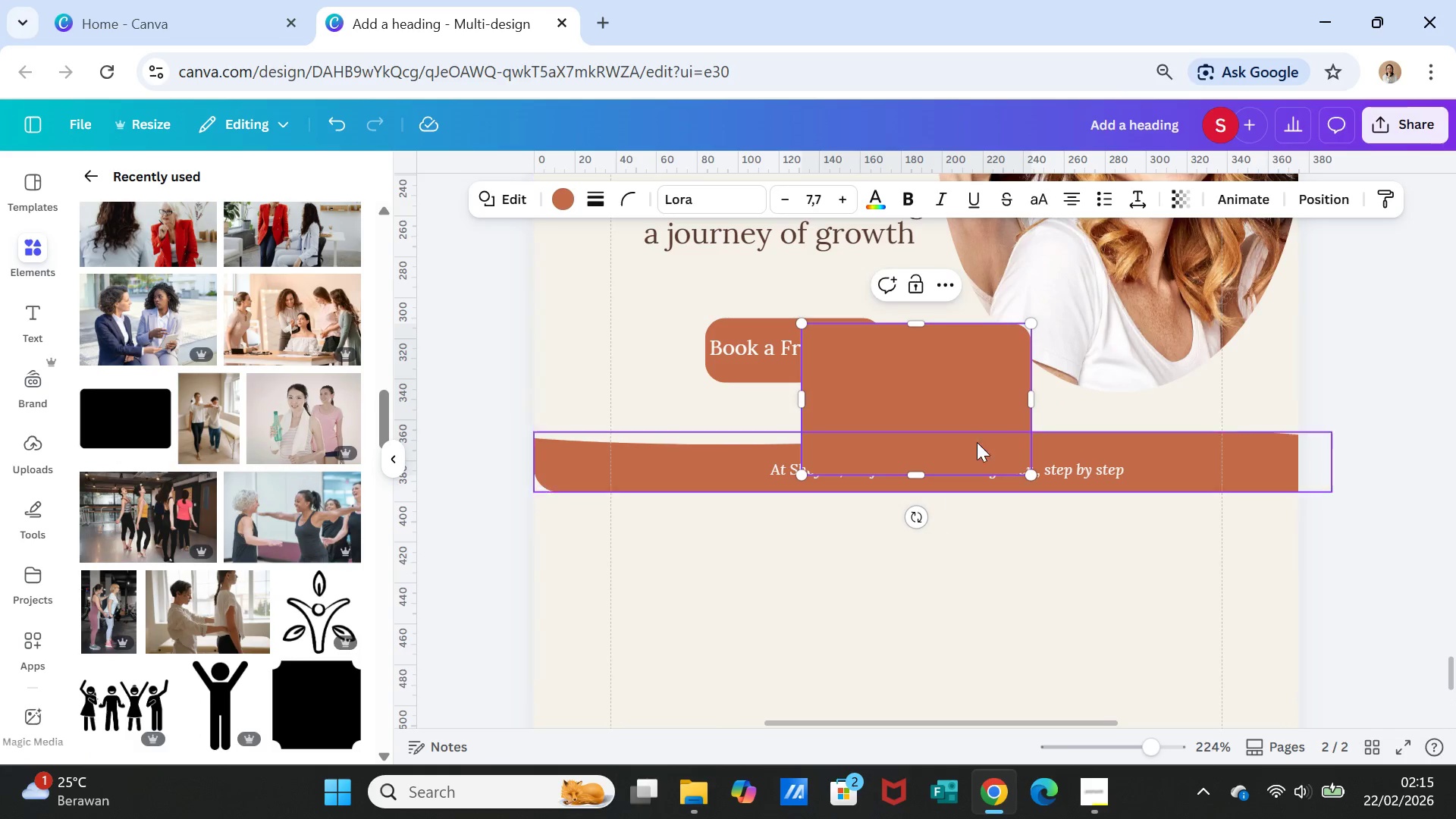 
left_click_drag(start_coordinate=[998, 420], to_coordinate=[723, 592])
 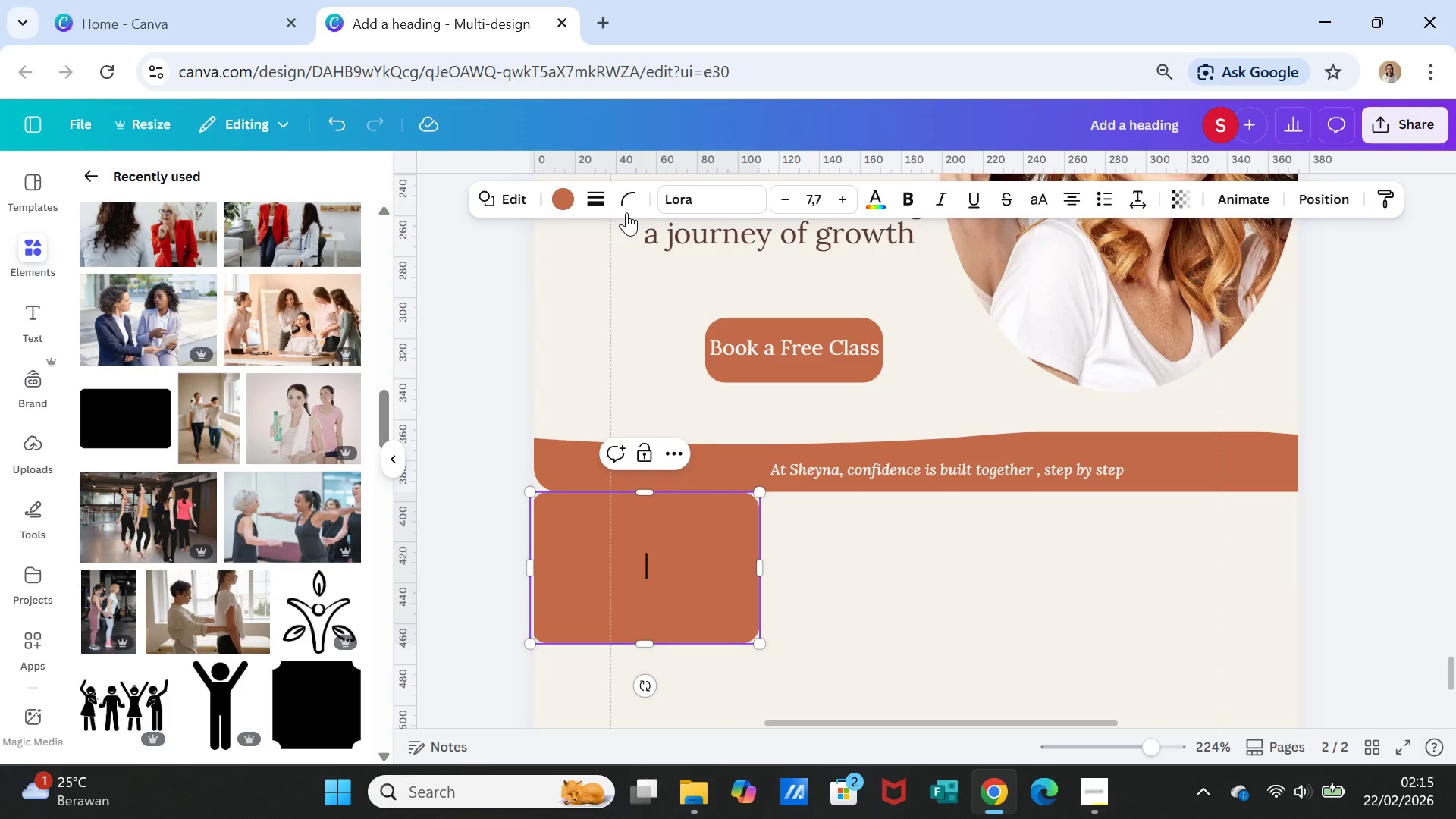 
left_click([627, 197])
 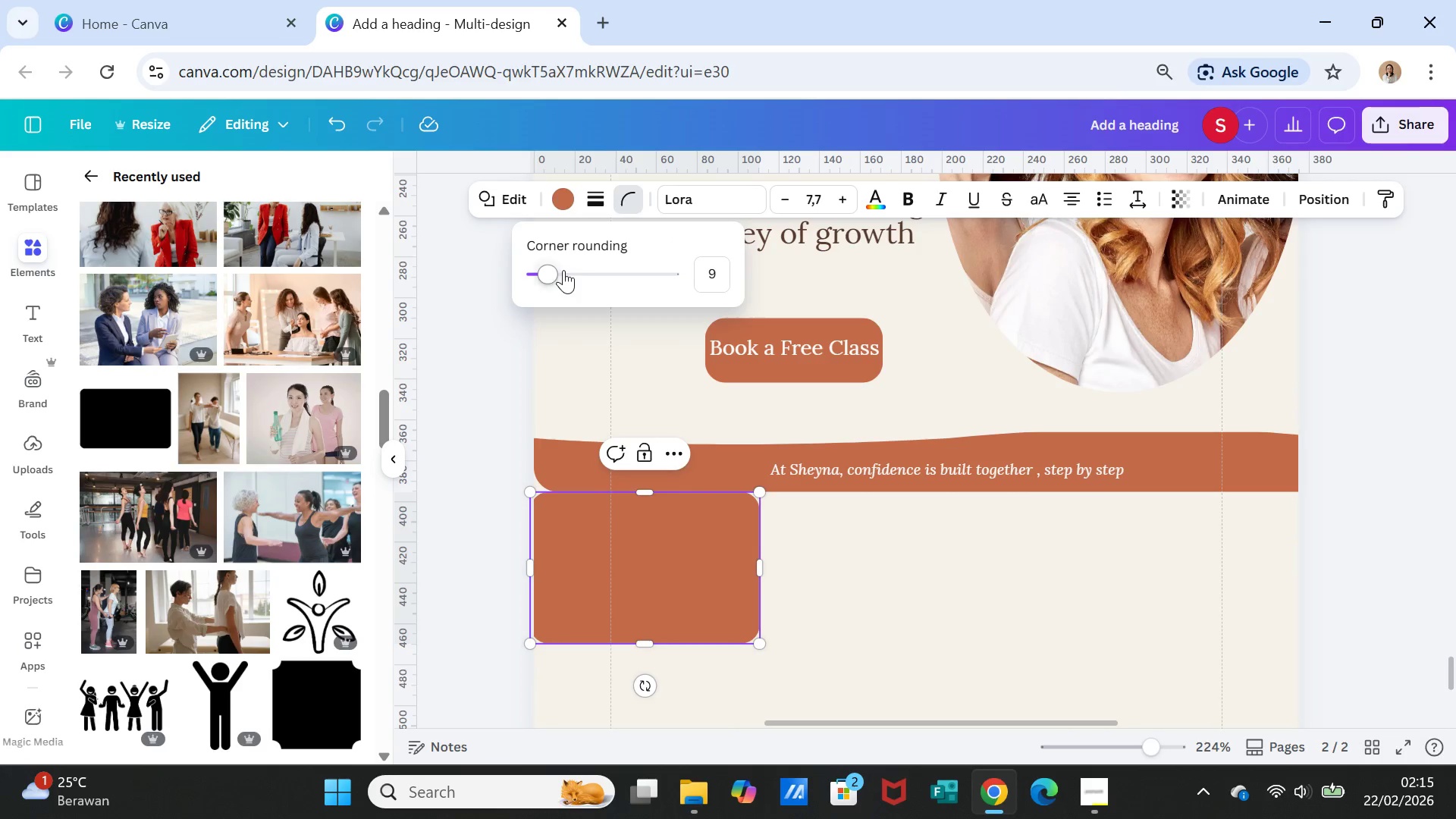 
left_click_drag(start_coordinate=[547, 272], to_coordinate=[479, 253])
 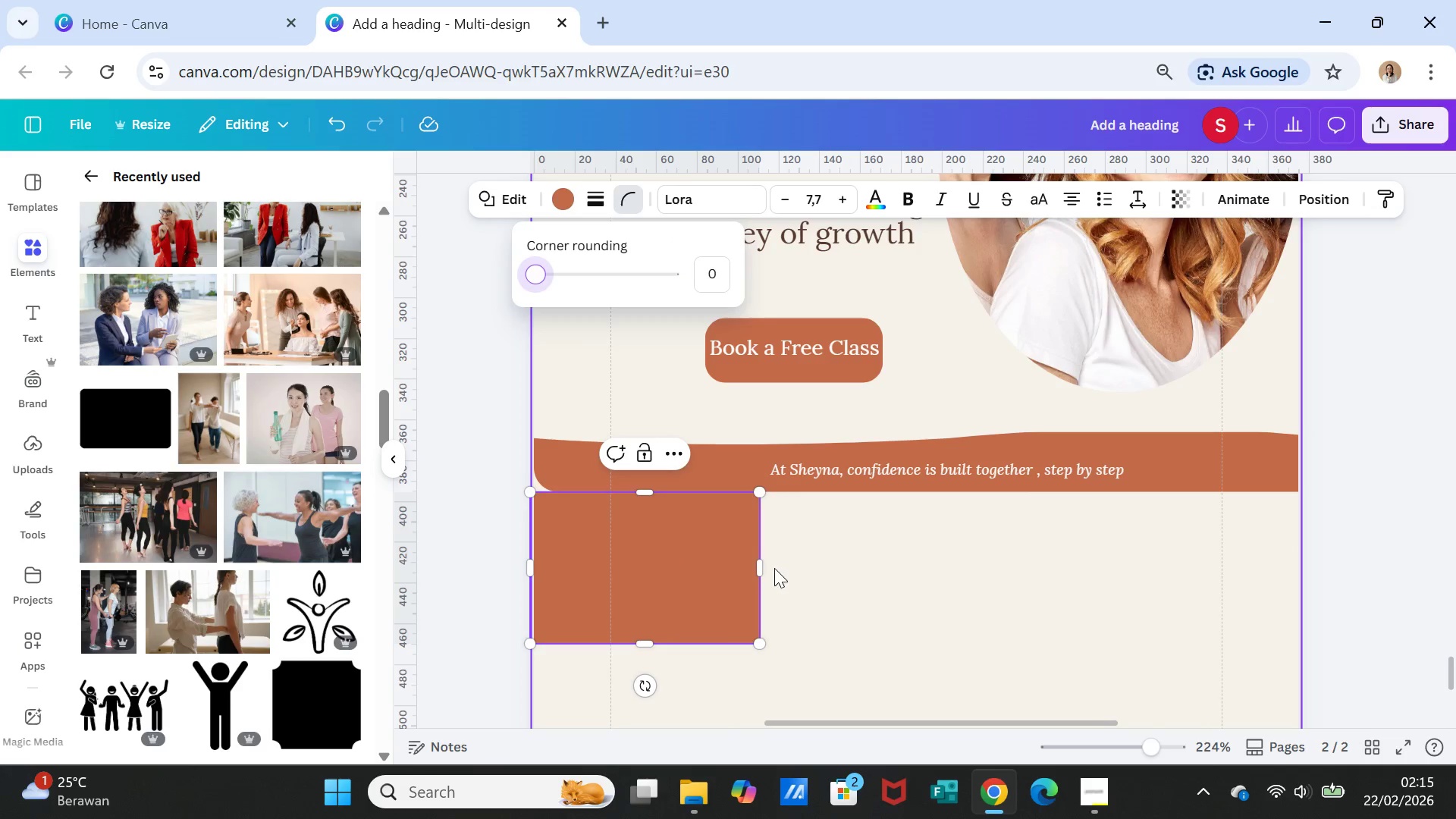 
left_click_drag(start_coordinate=[761, 566], to_coordinate=[1302, 582])
 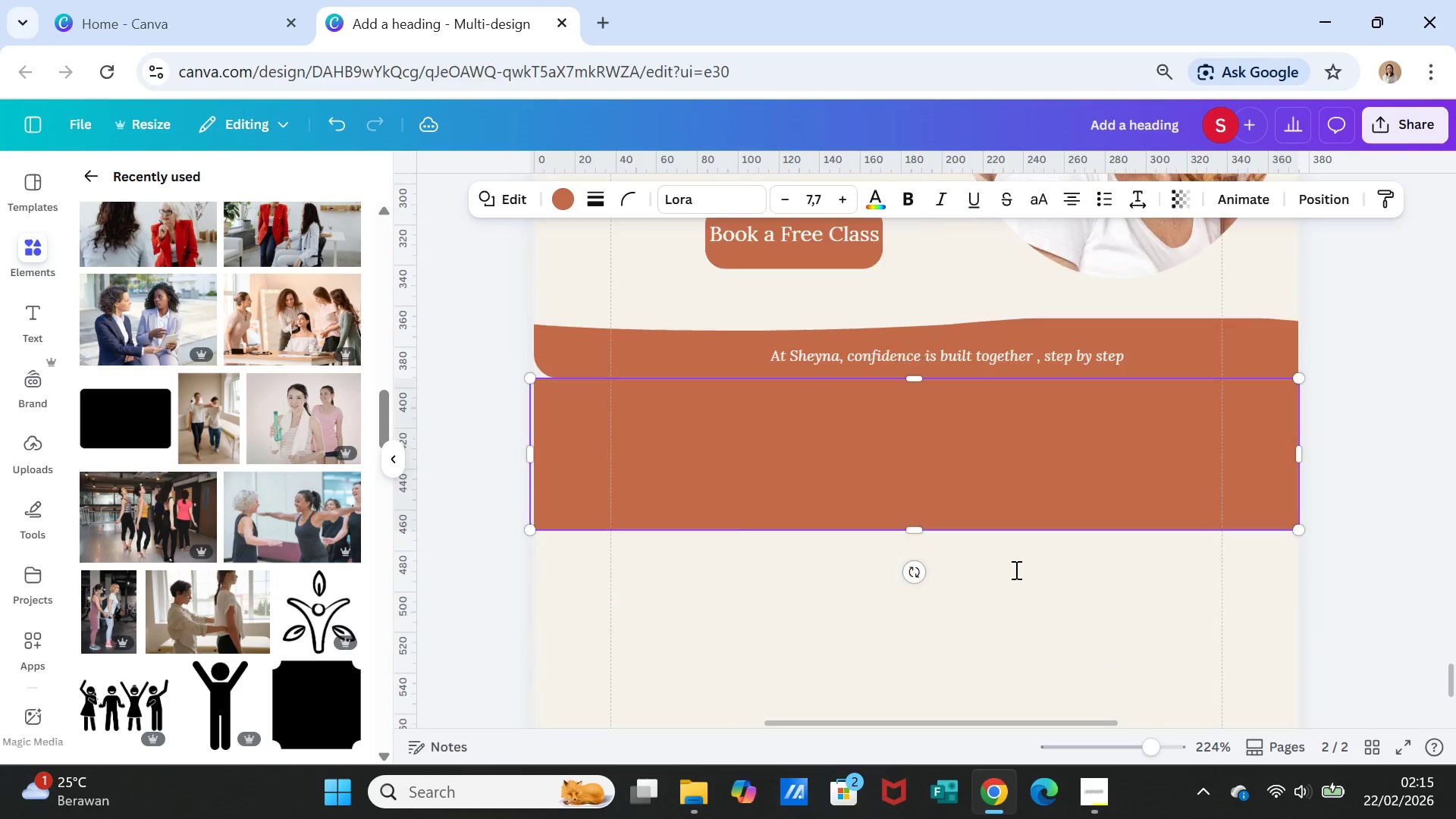 
scroll: coordinate [1015, 570], scroll_direction: down, amount: 1.0
 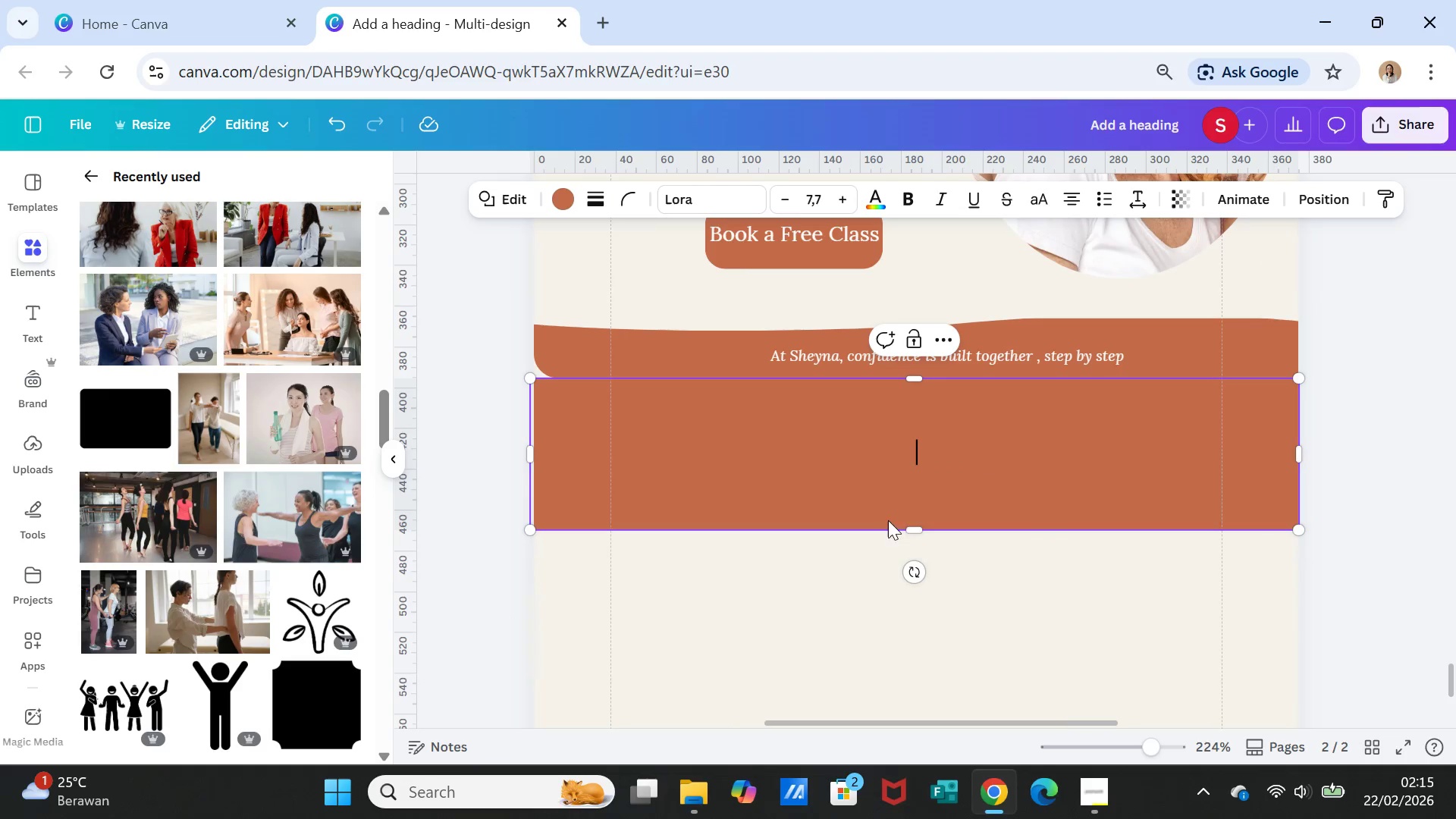 
left_click_drag(start_coordinate=[912, 530], to_coordinate=[915, 630])
 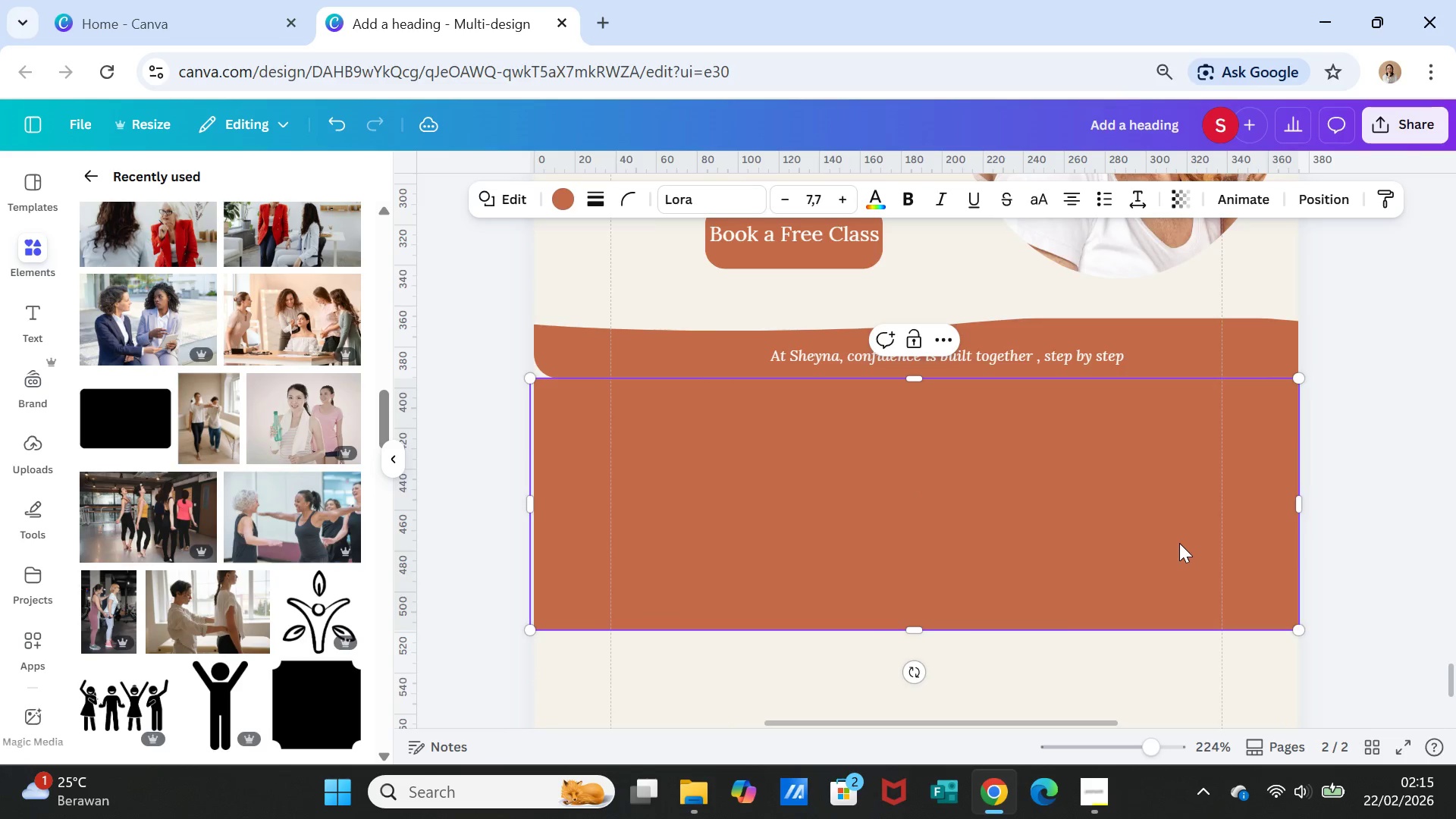 
scroll: coordinate [1180, 542], scroll_direction: down, amount: 4.0
 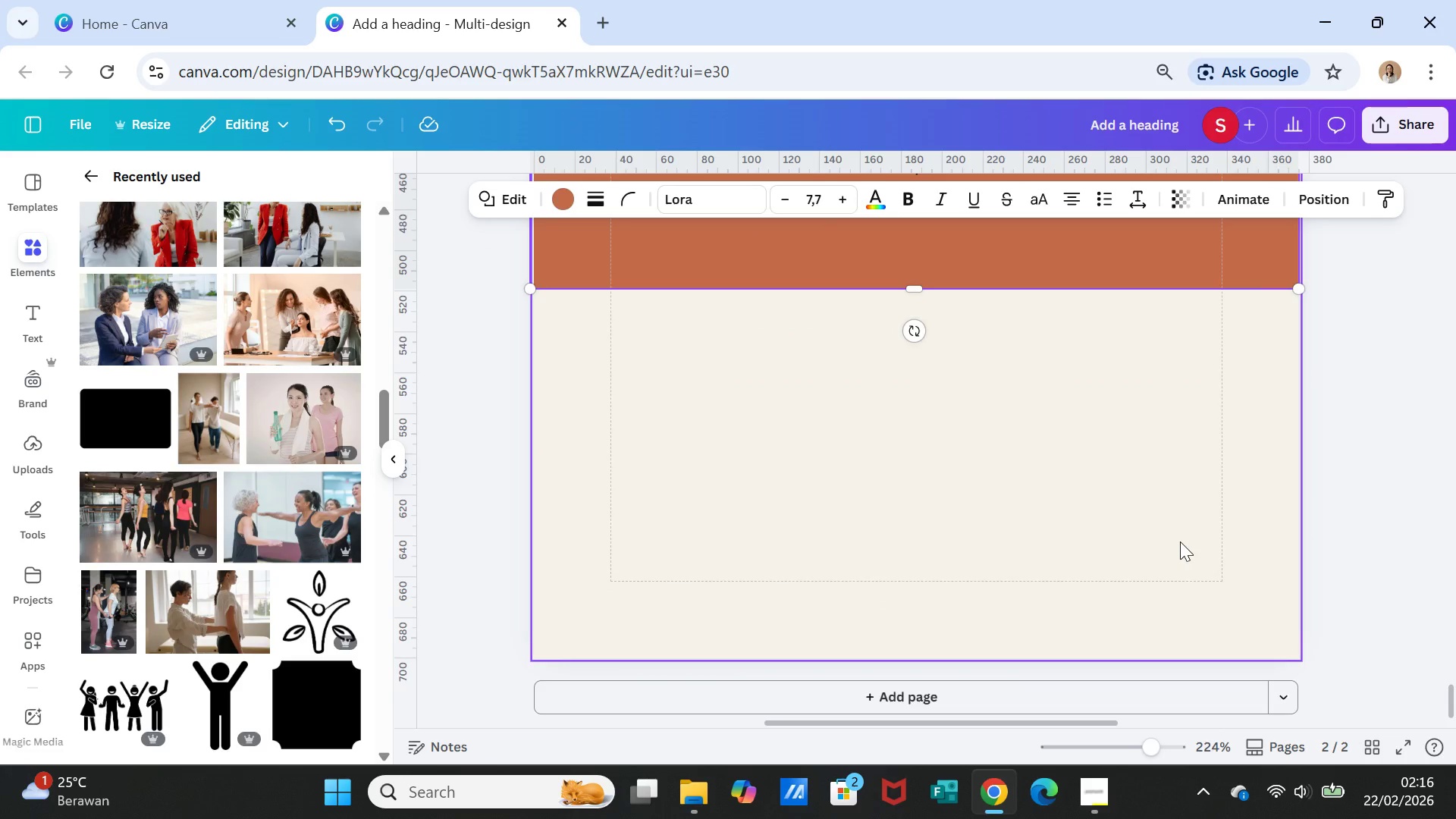 
scroll: coordinate [1180, 541], scroll_direction: up, amount: 7.0
 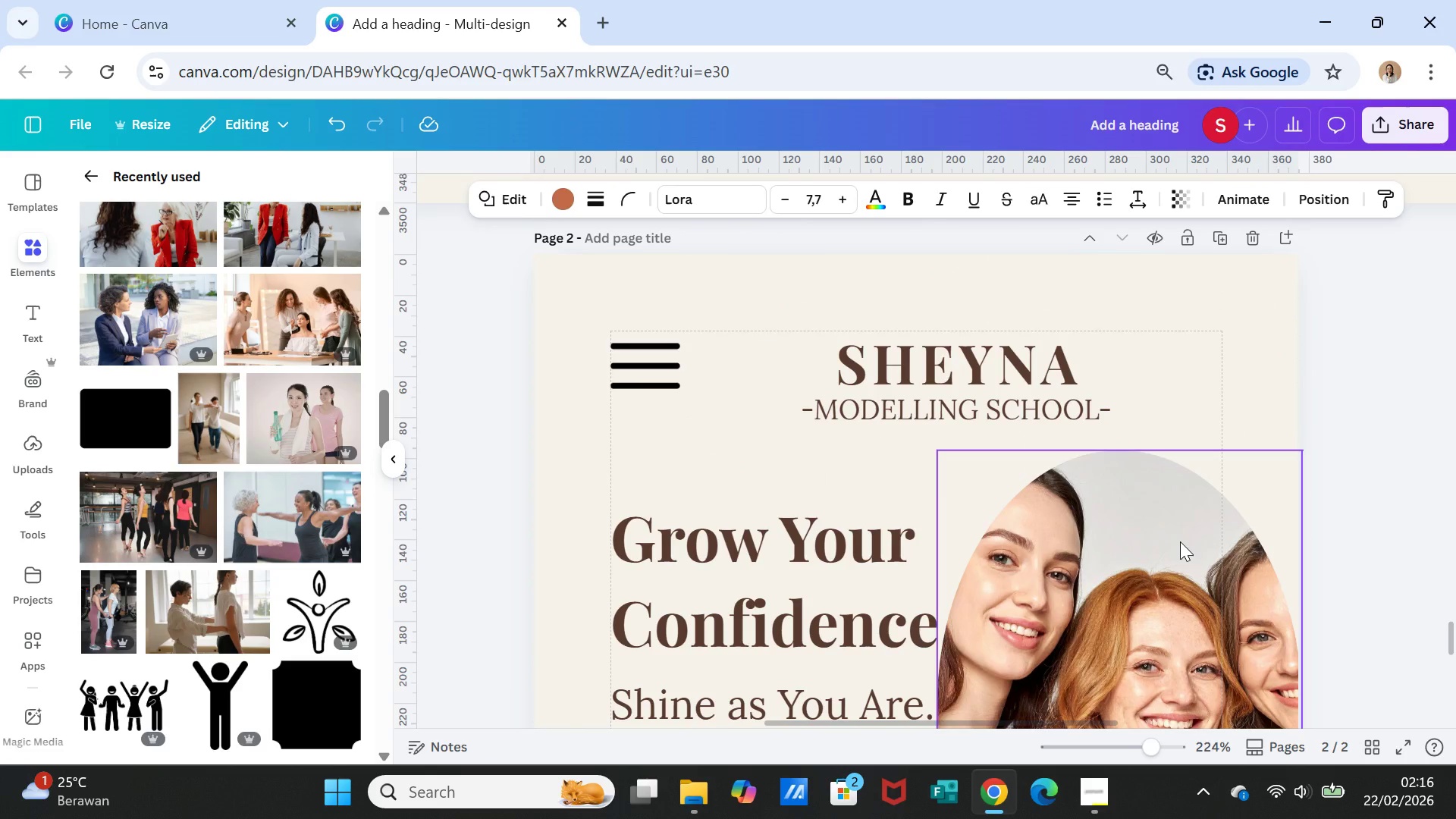 
scroll: coordinate [1181, 541], scroll_direction: down, amount: 5.0
 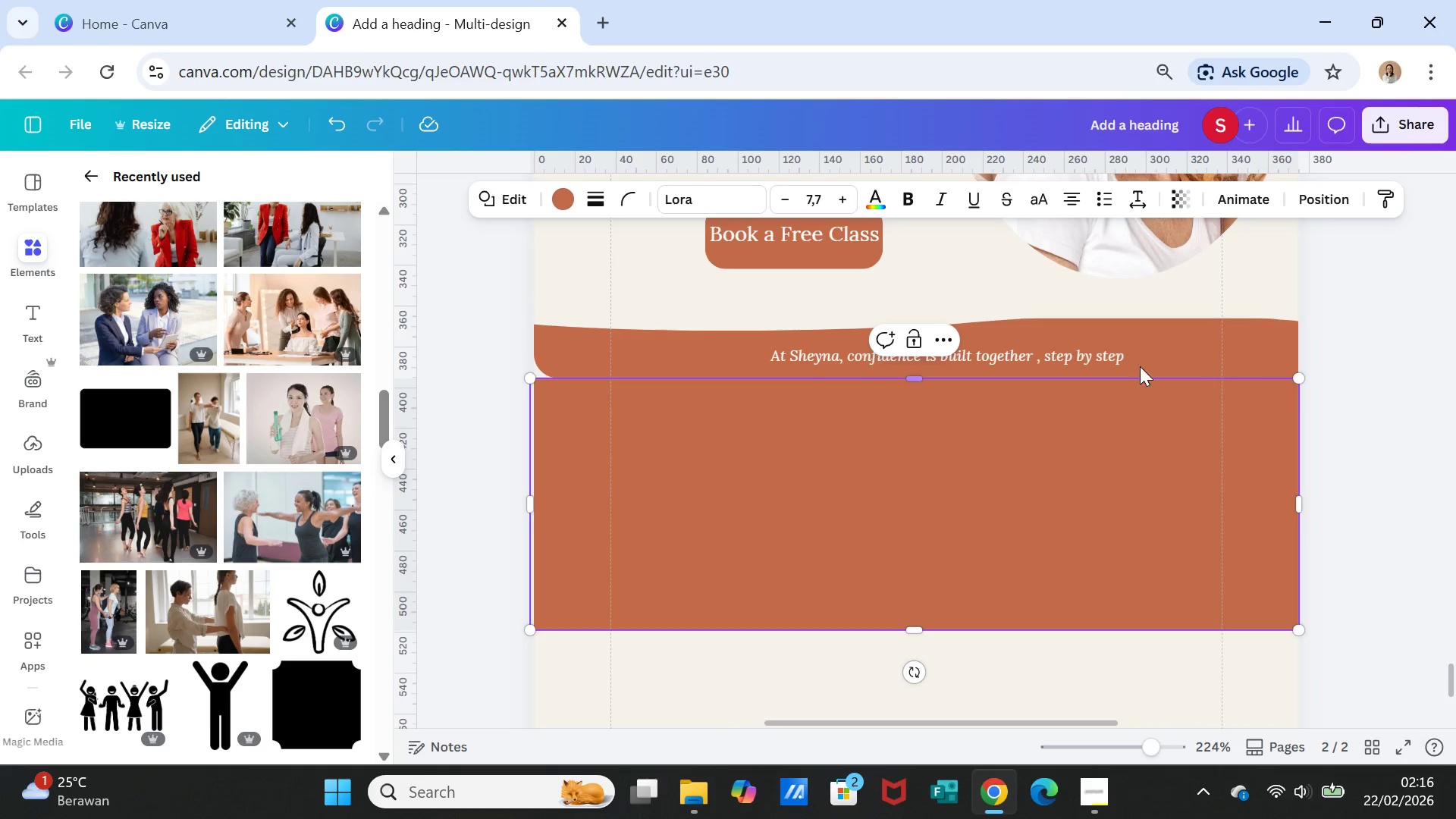 
left_click([1077, 350])
 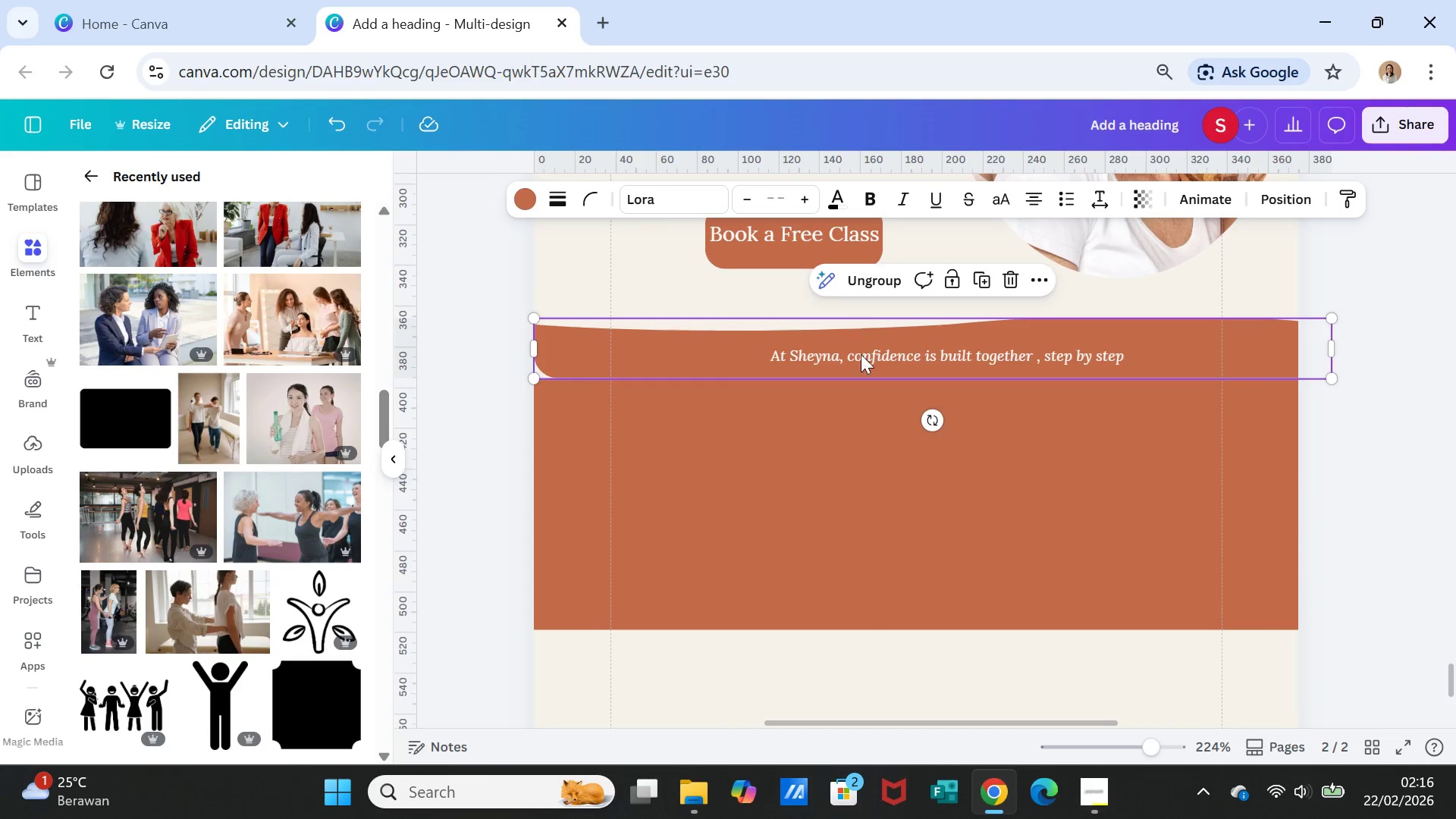 
double_click([860, 355])
 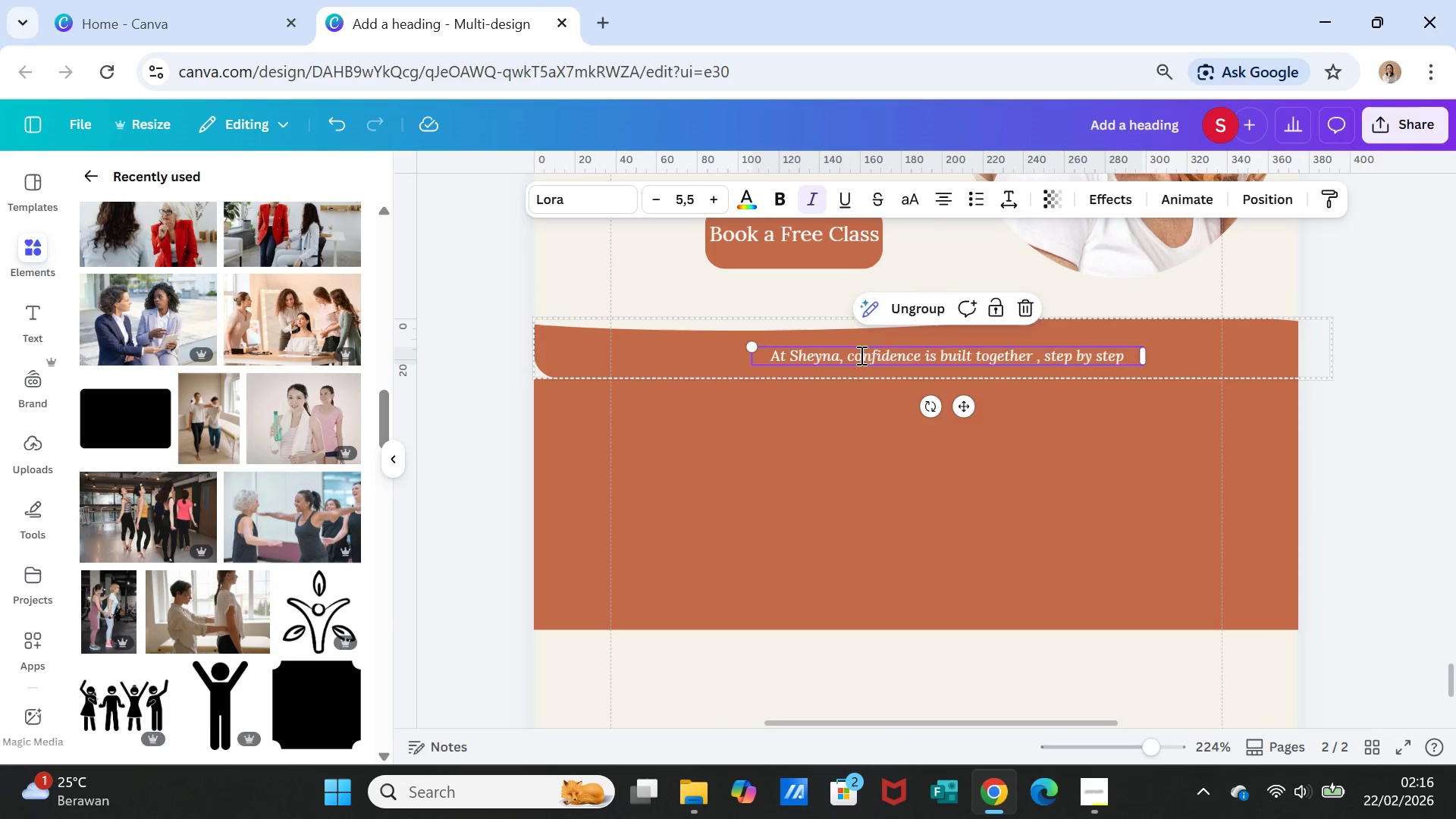 
triple_click([860, 355])
 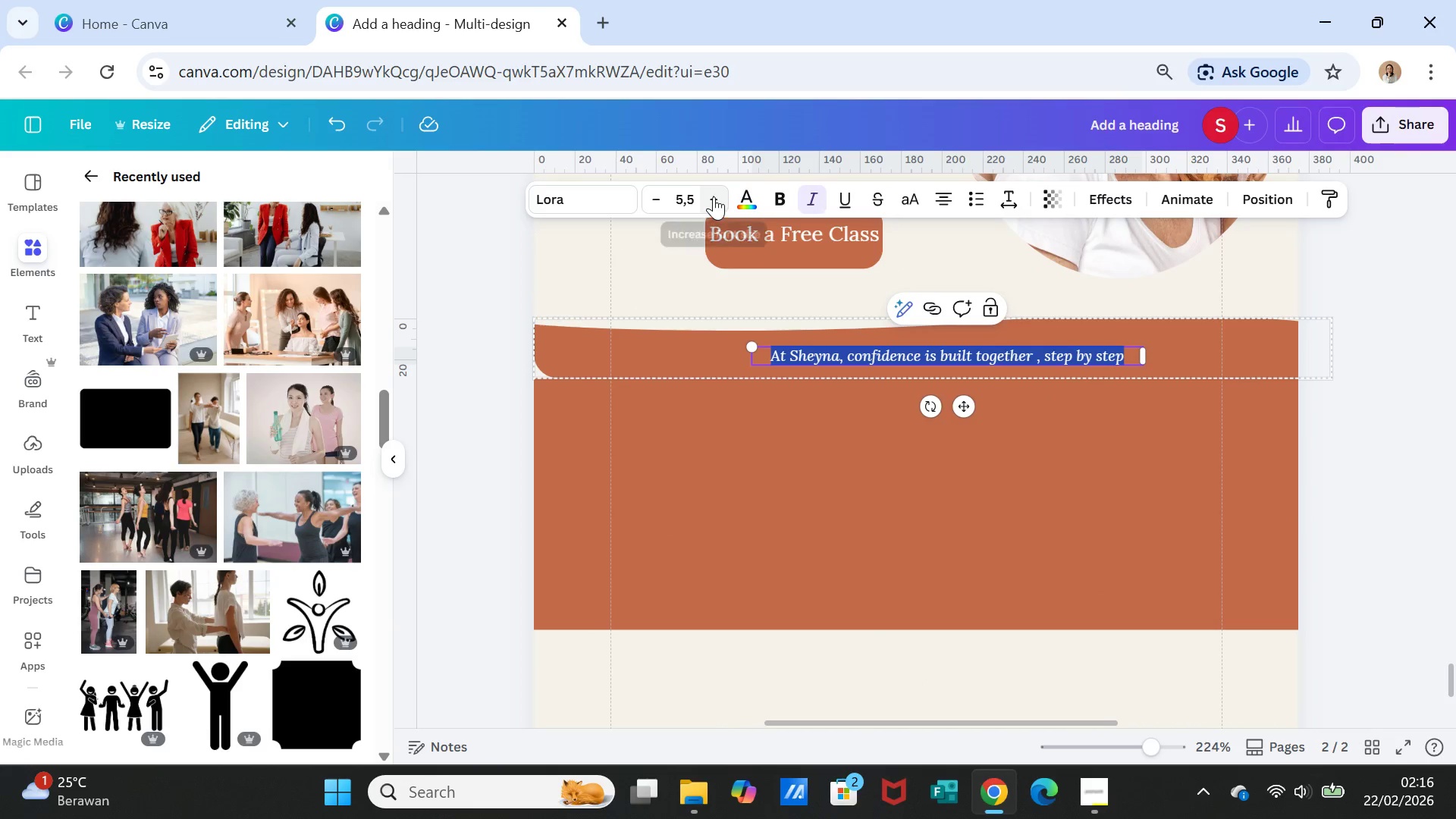 
double_click([714, 196])
 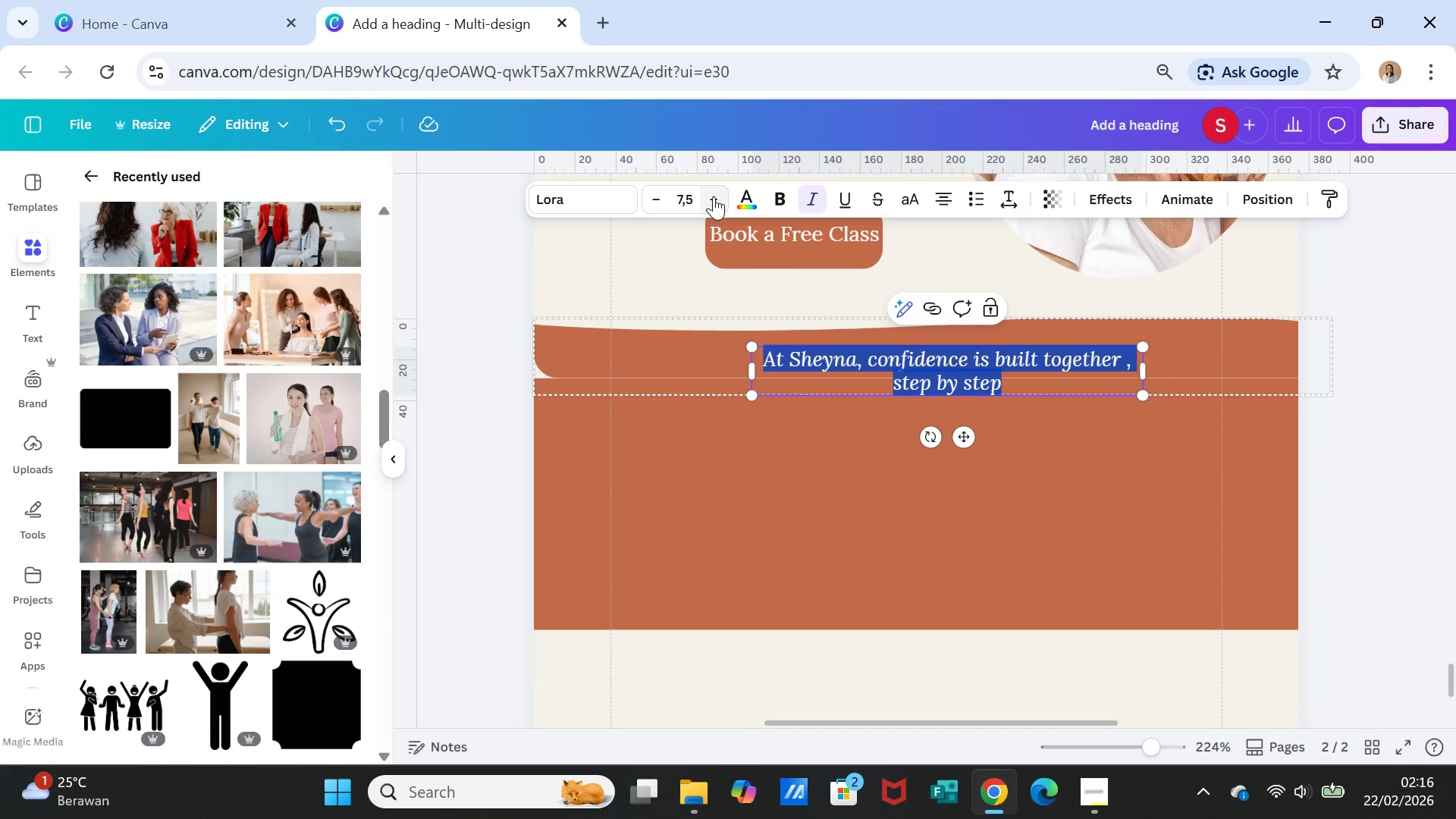 
triple_click([714, 196])
 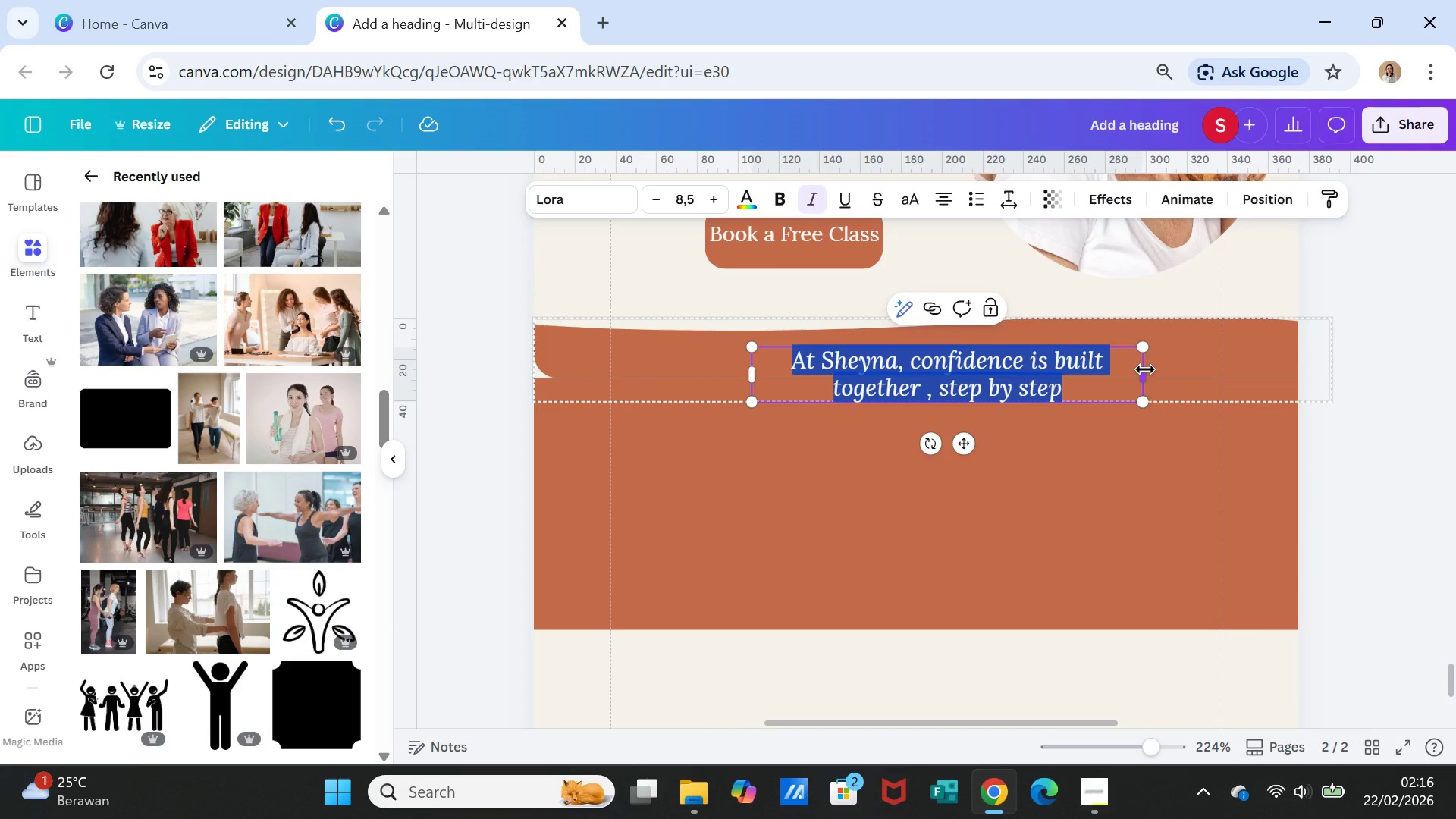 
left_click_drag(start_coordinate=[1145, 369], to_coordinate=[1315, 368])
 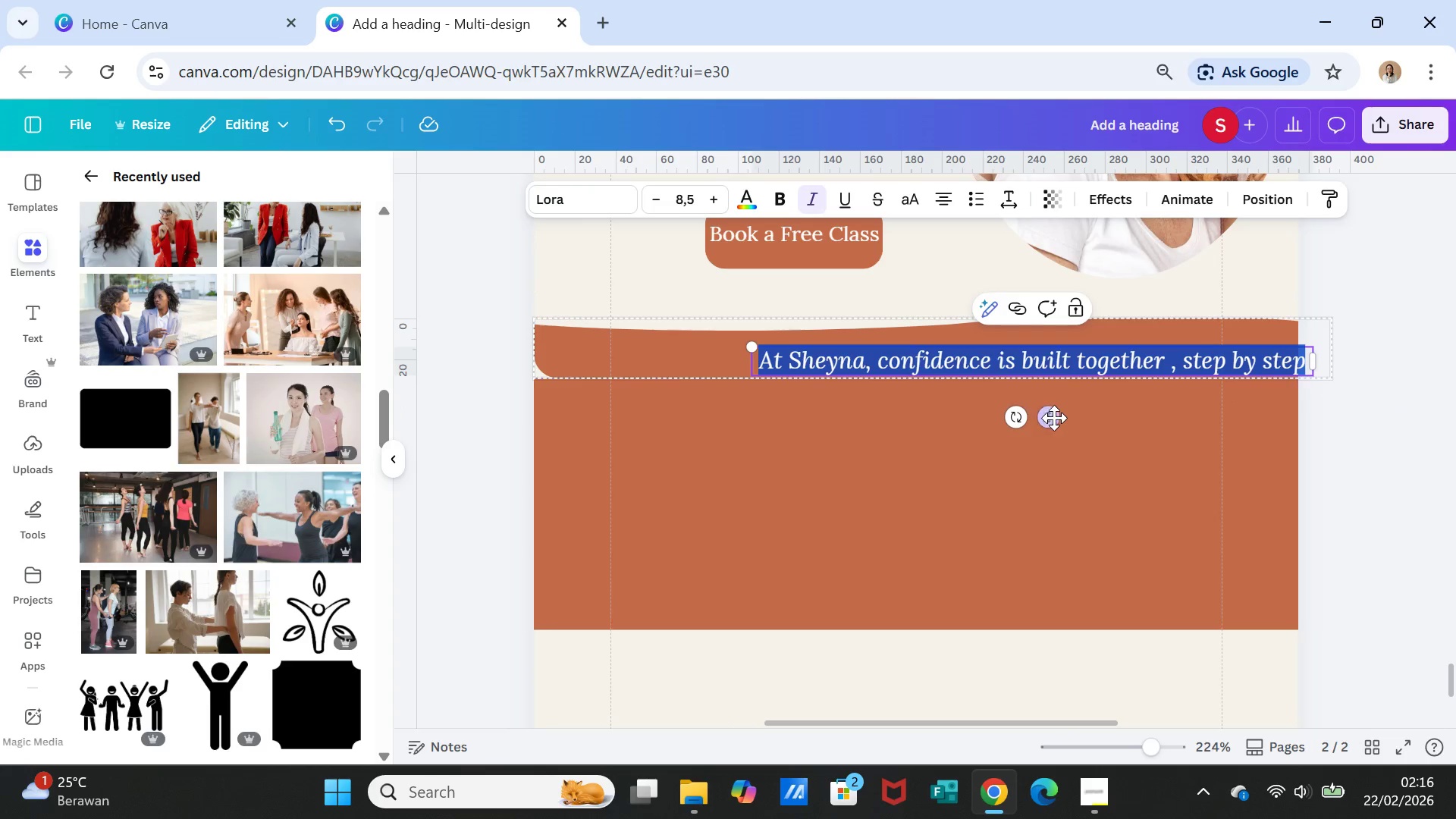 
left_click_drag(start_coordinate=[1051, 418], to_coordinate=[954, 410])
 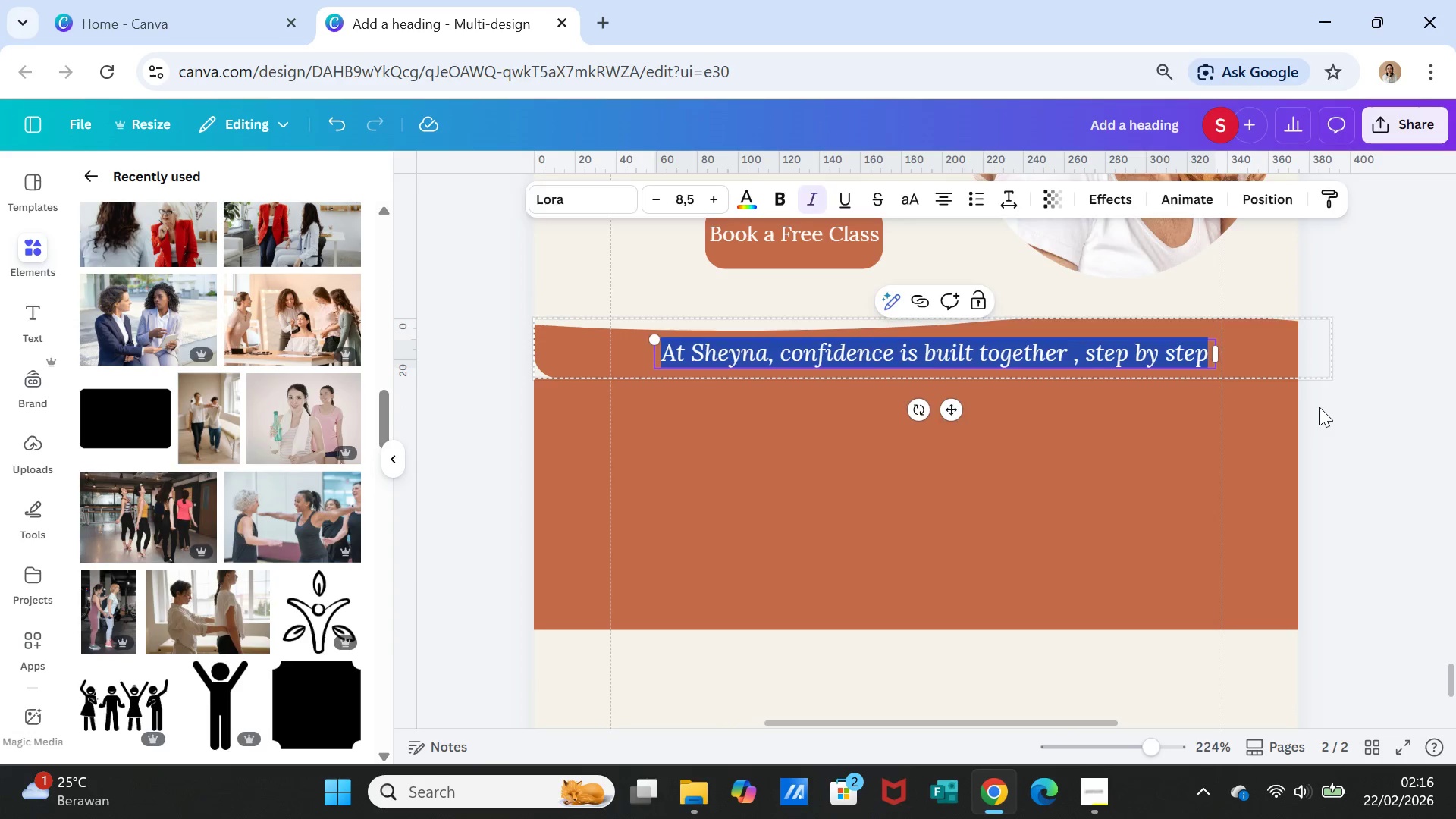 
left_click([1320, 407])
 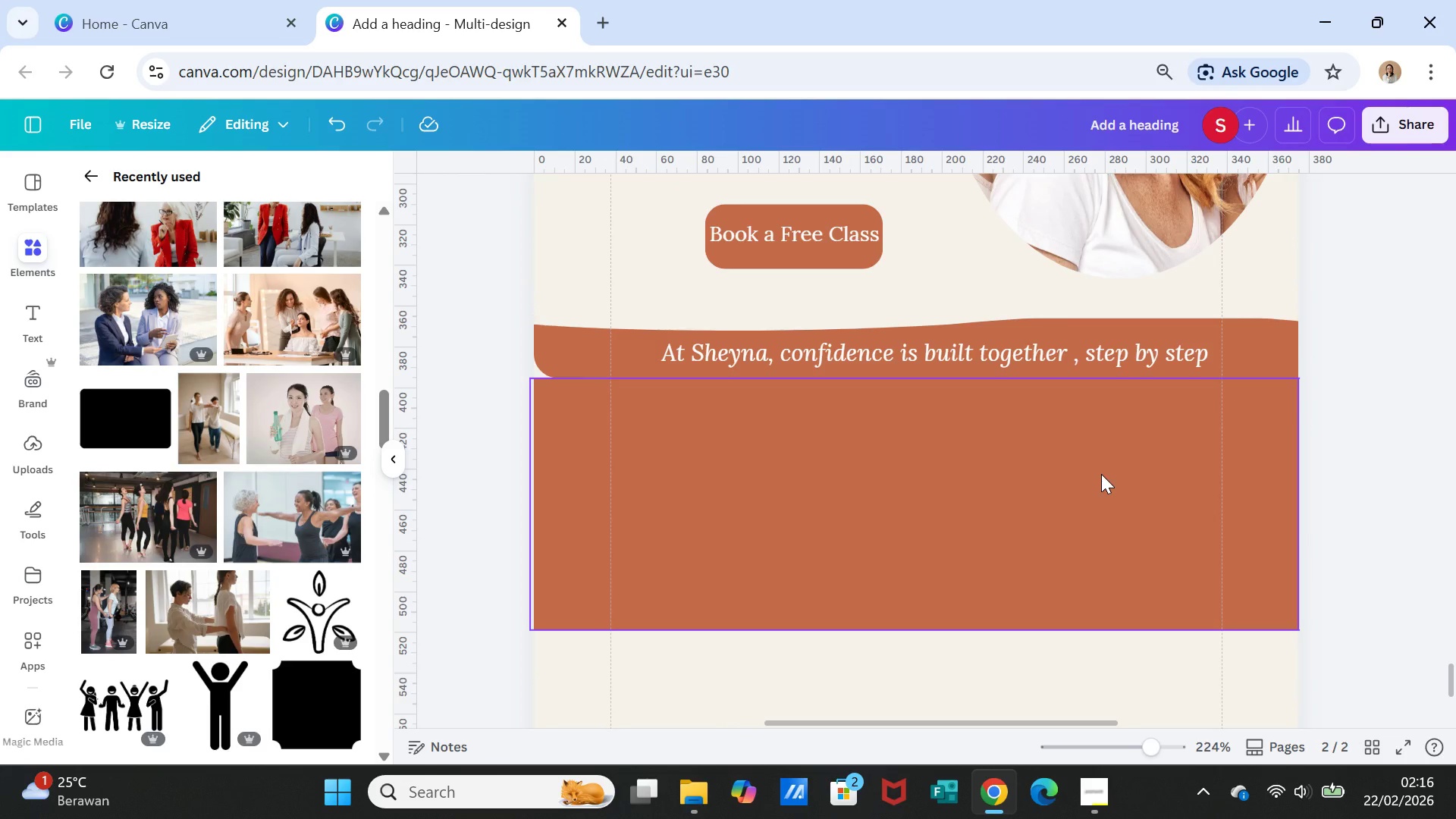 
left_click([1101, 474])
 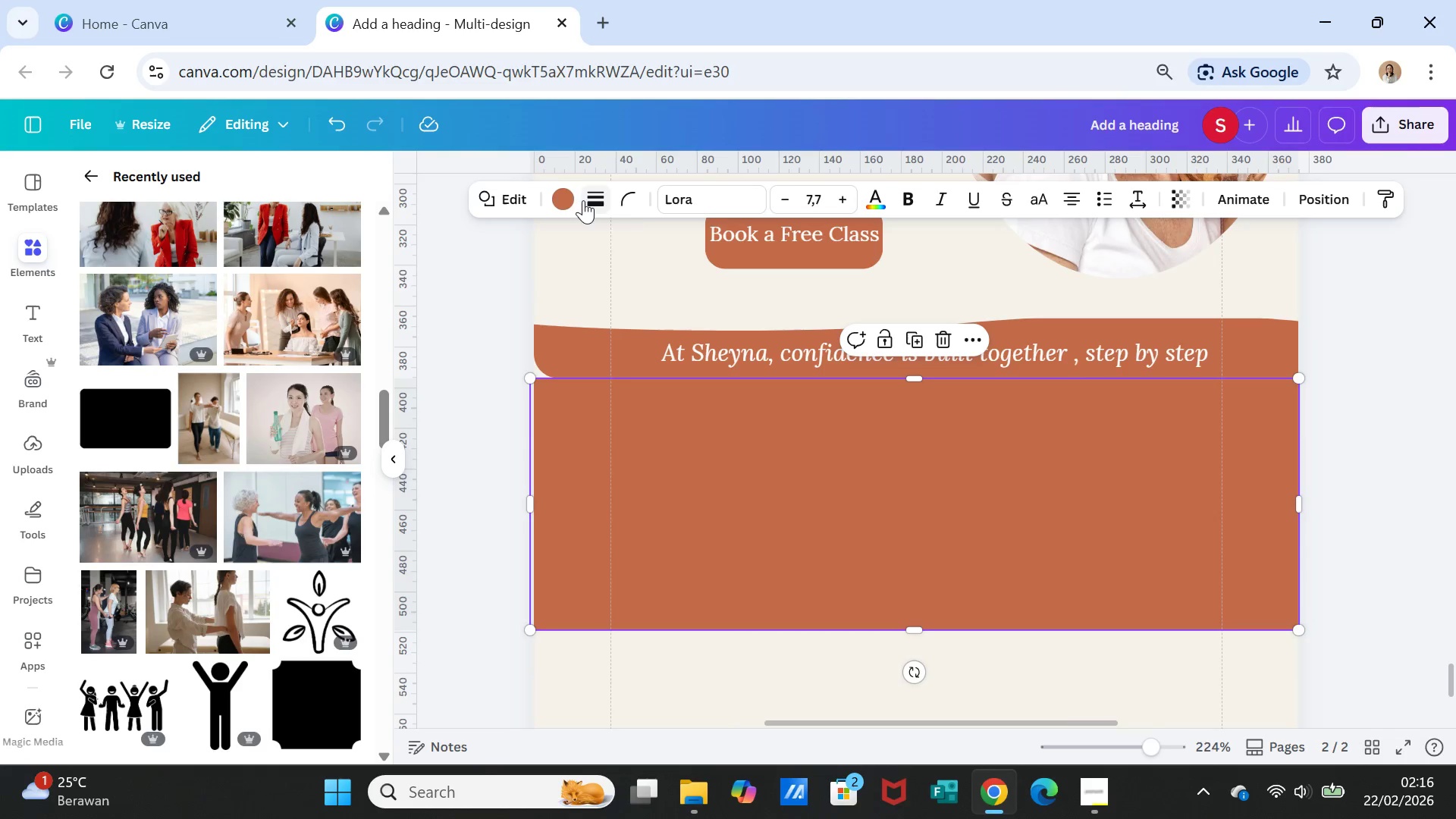 
left_click([566, 197])
 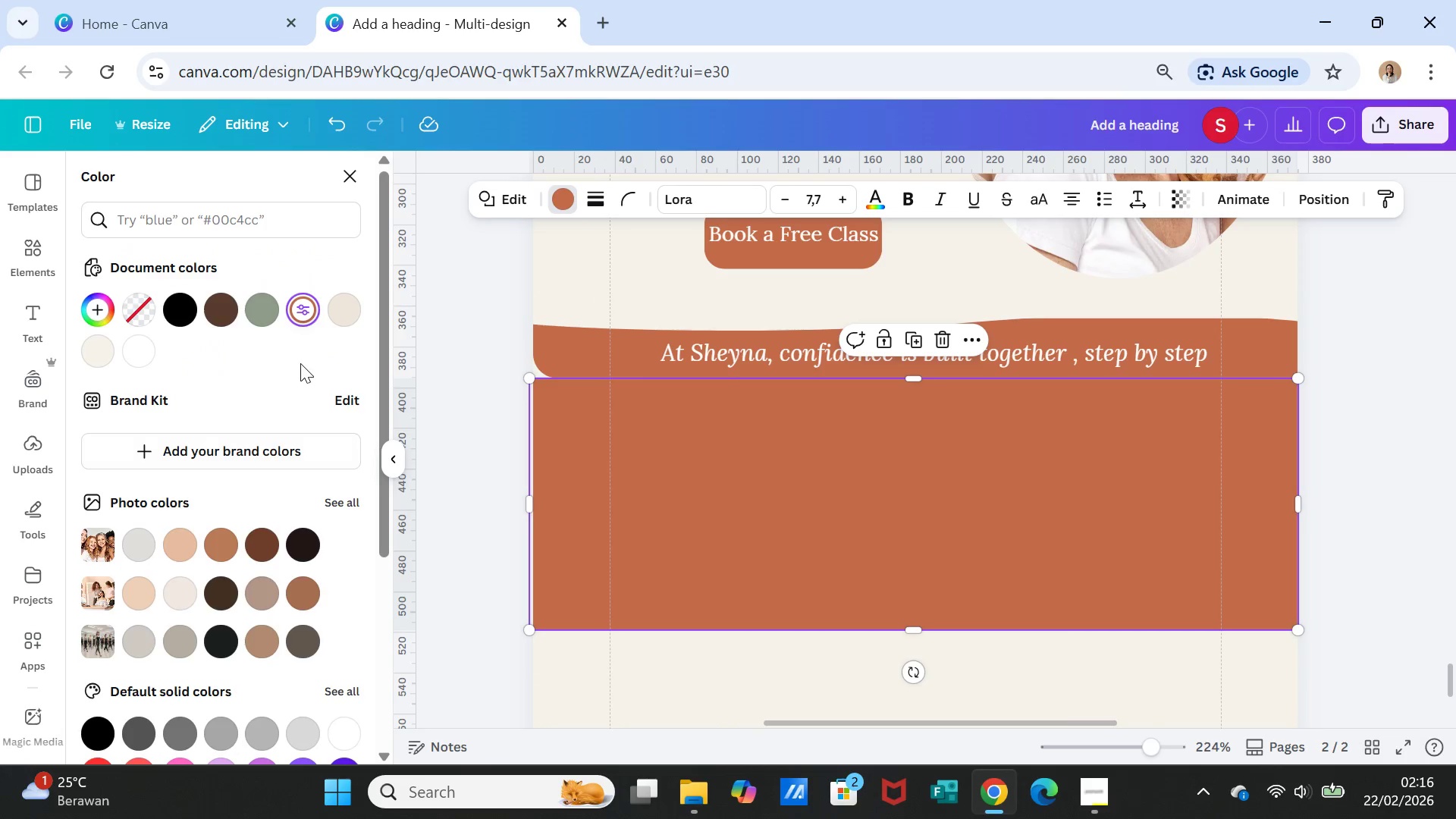 
left_click([93, 358])
 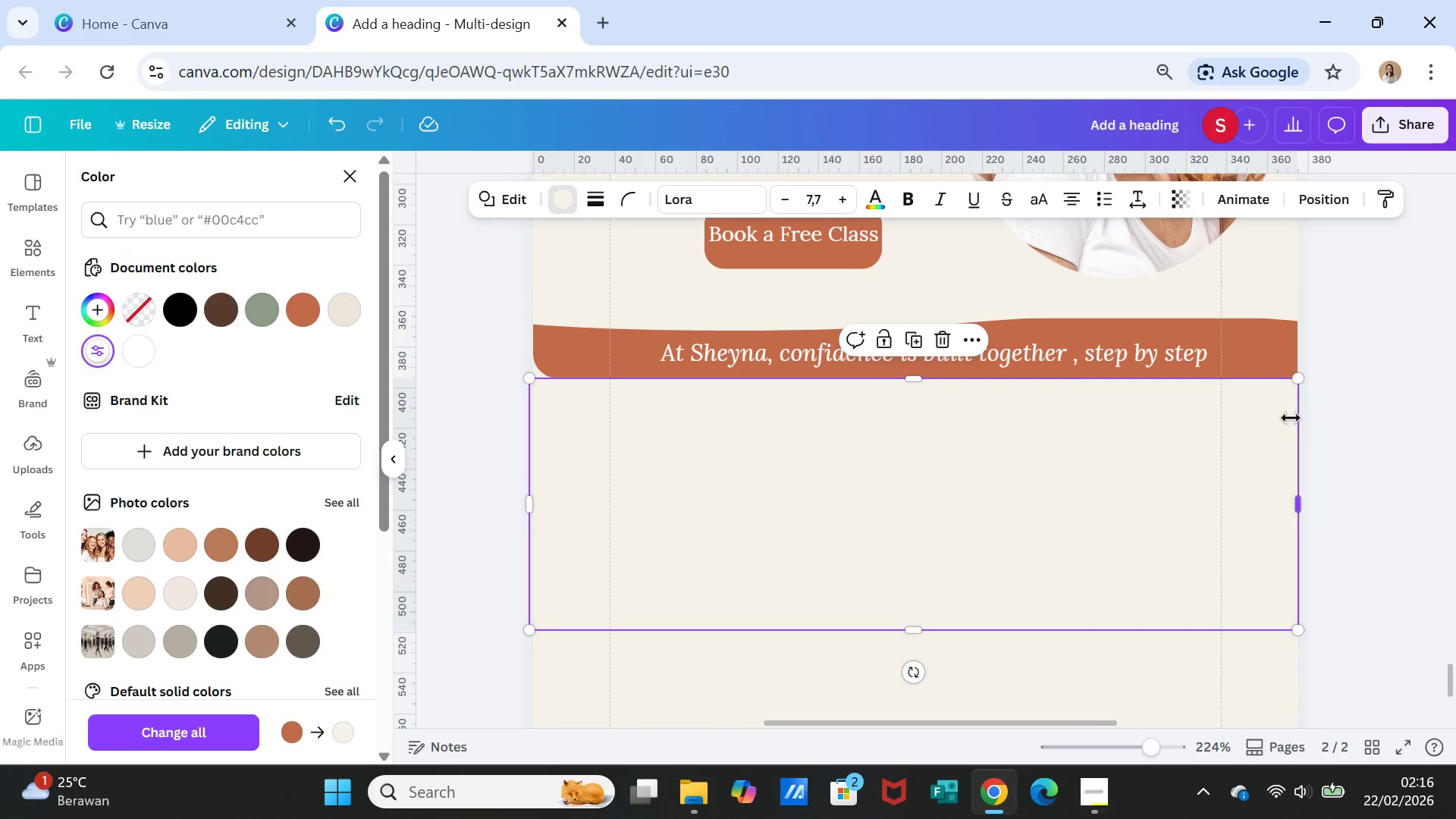 
left_click([1354, 460])
 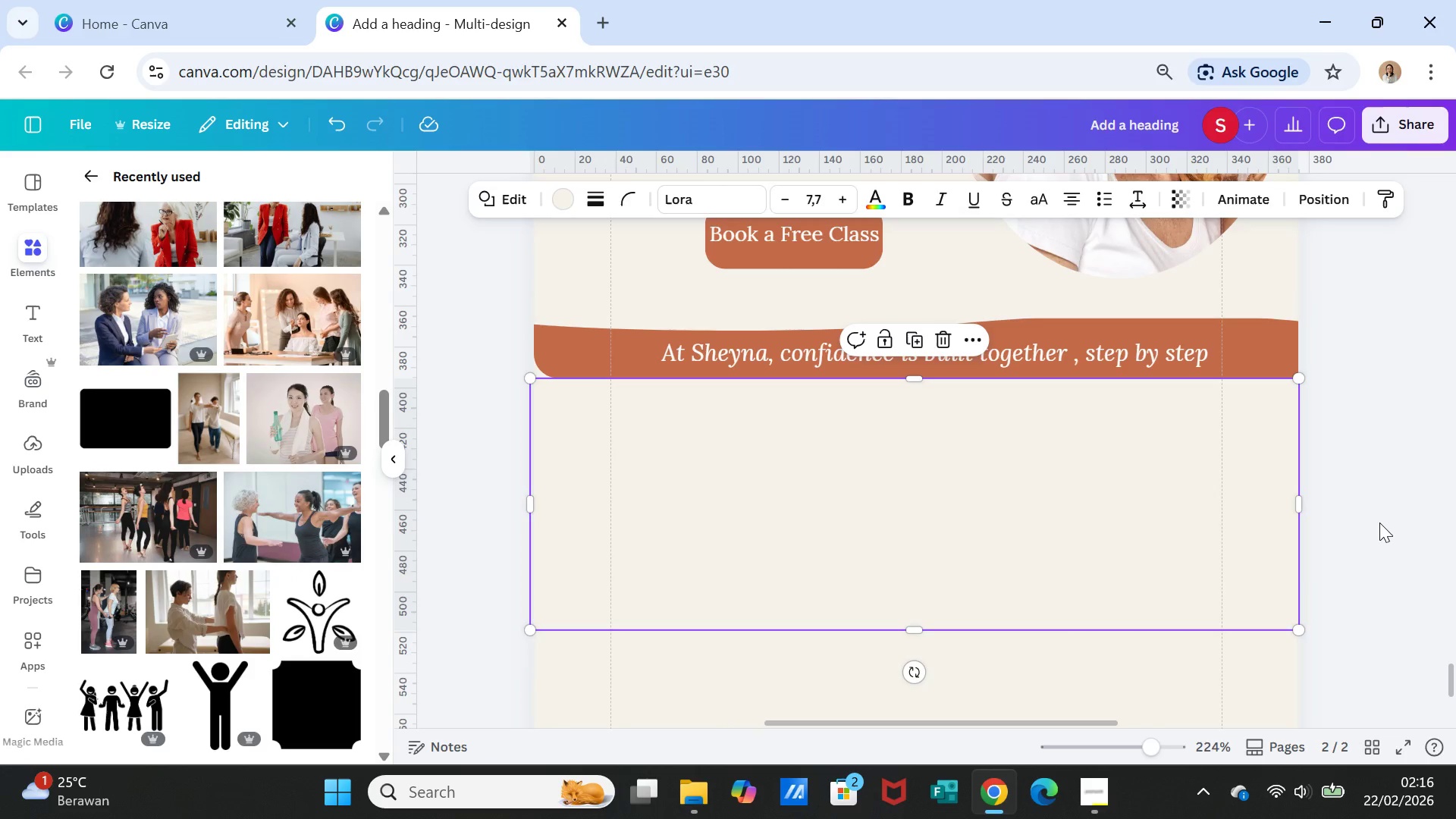 
left_click([1379, 522])
 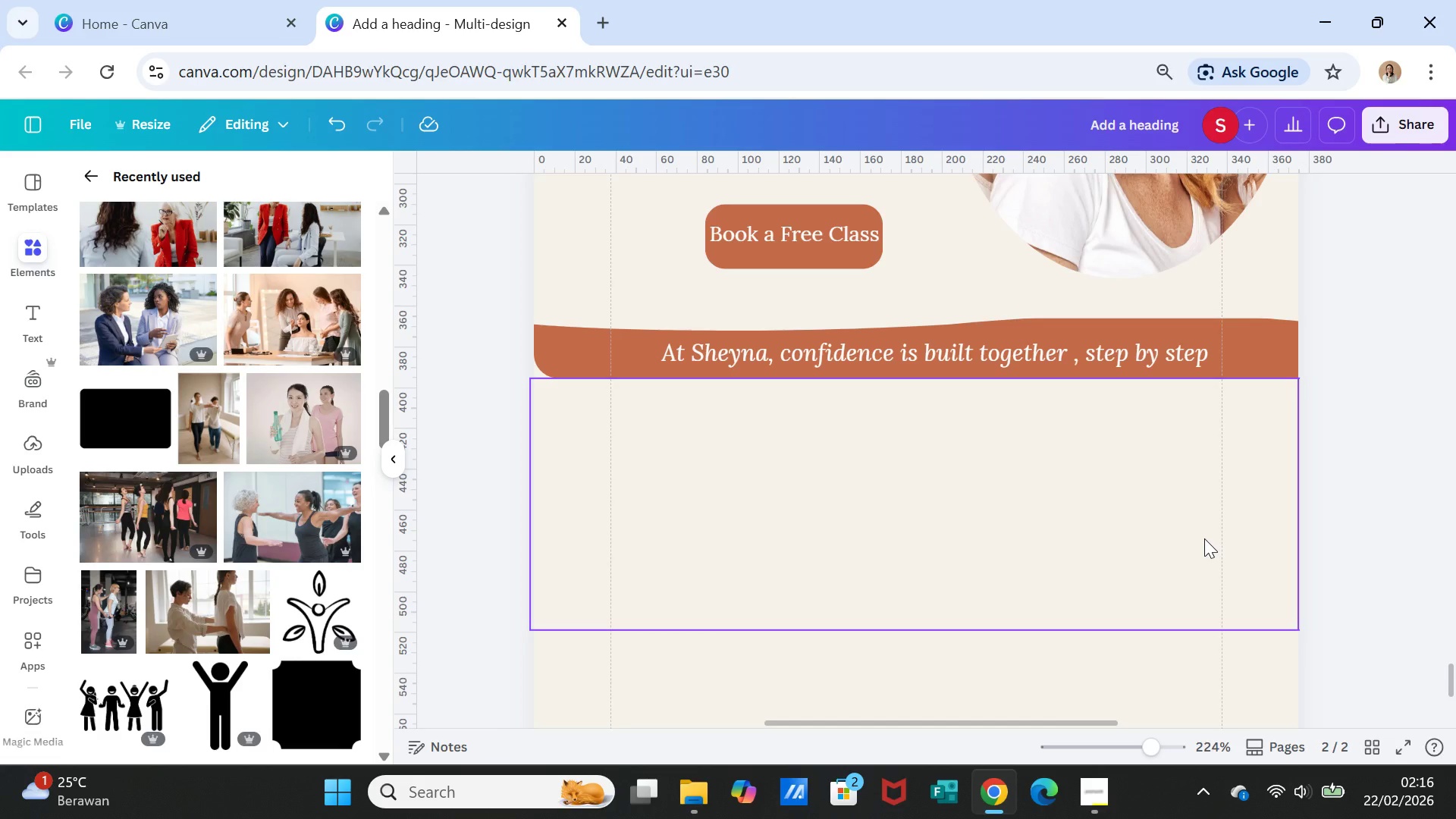 
left_click([1204, 538])
 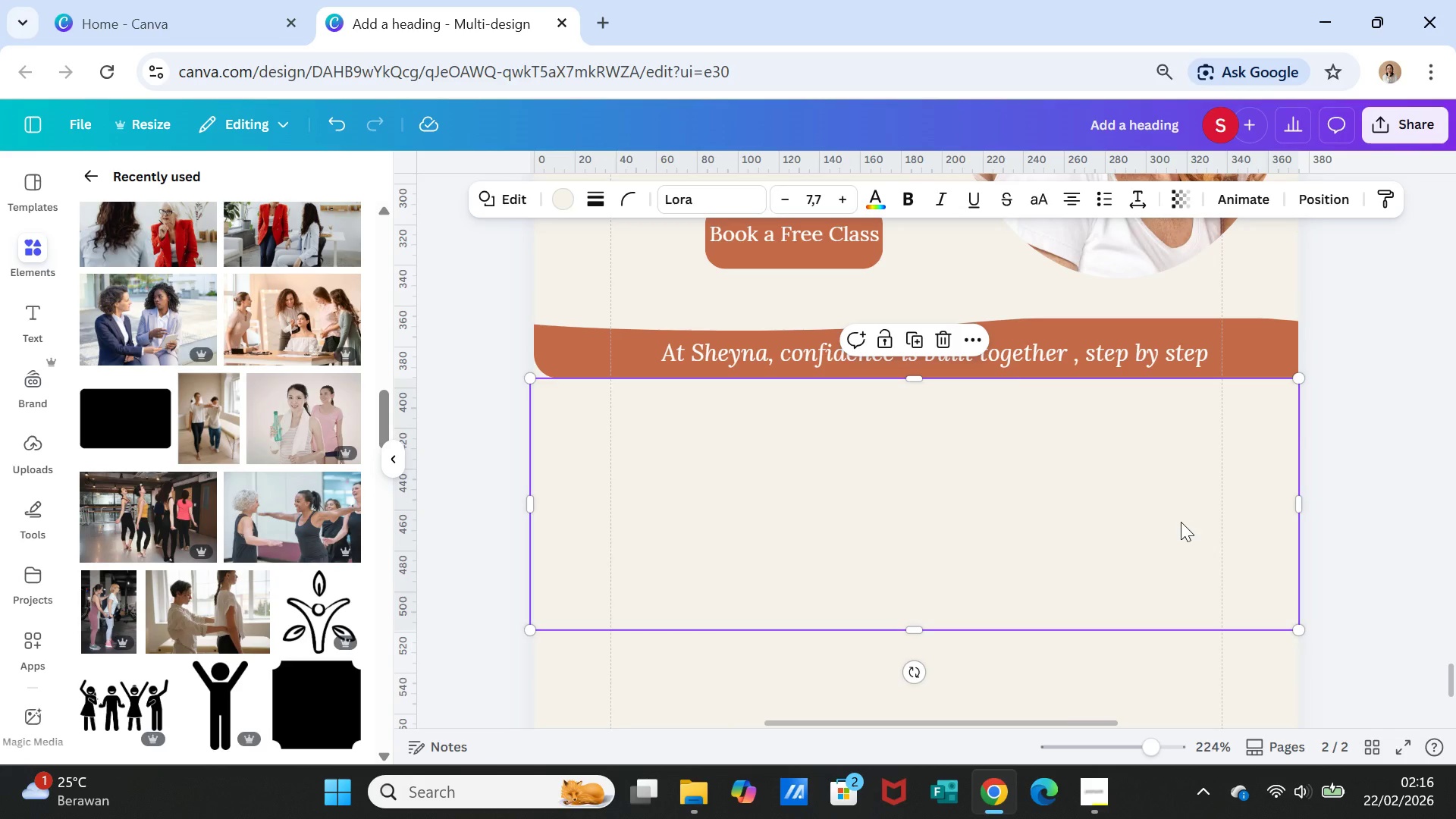 
wait(5.76)
 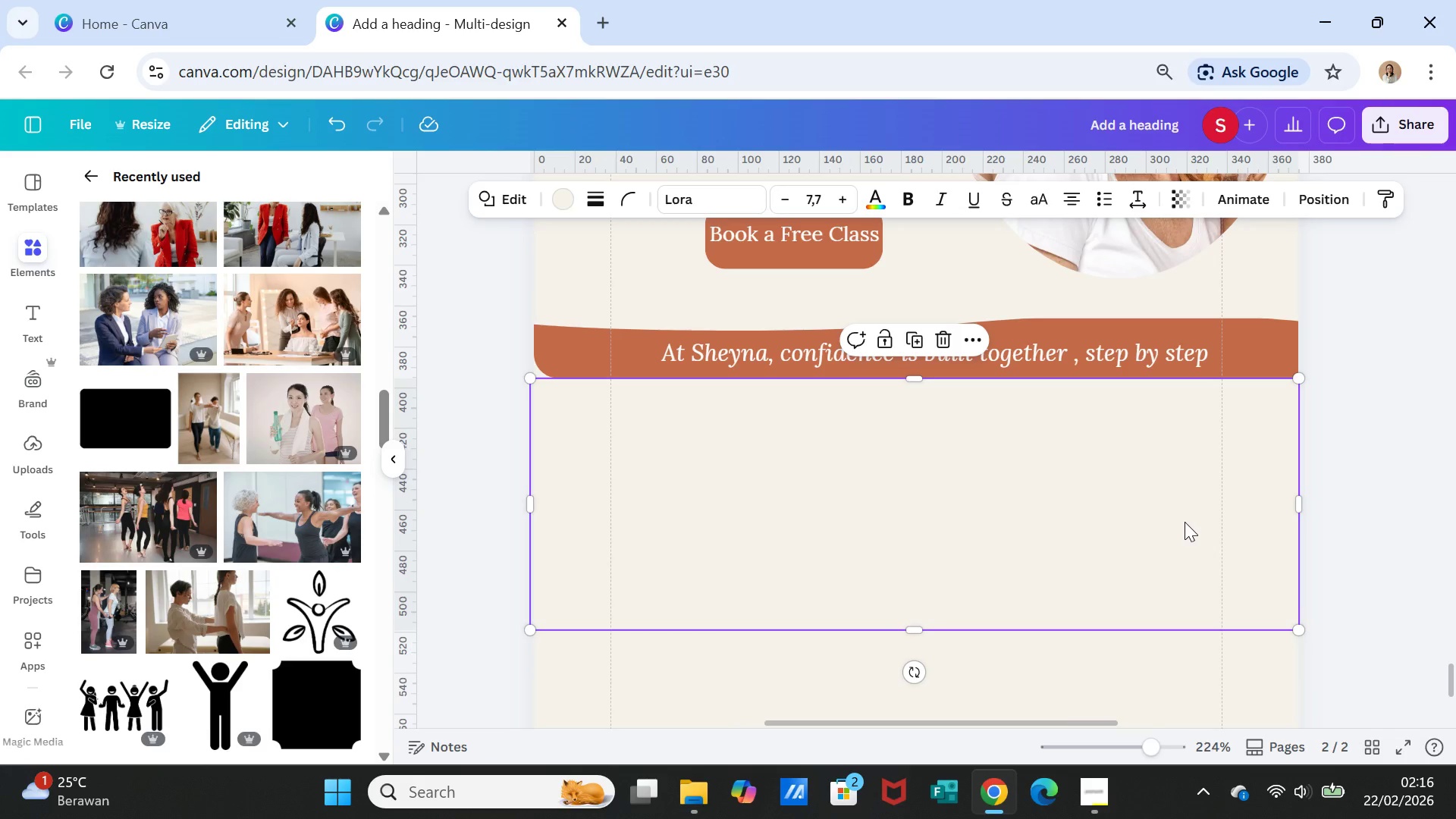 
left_click([1389, 559])
 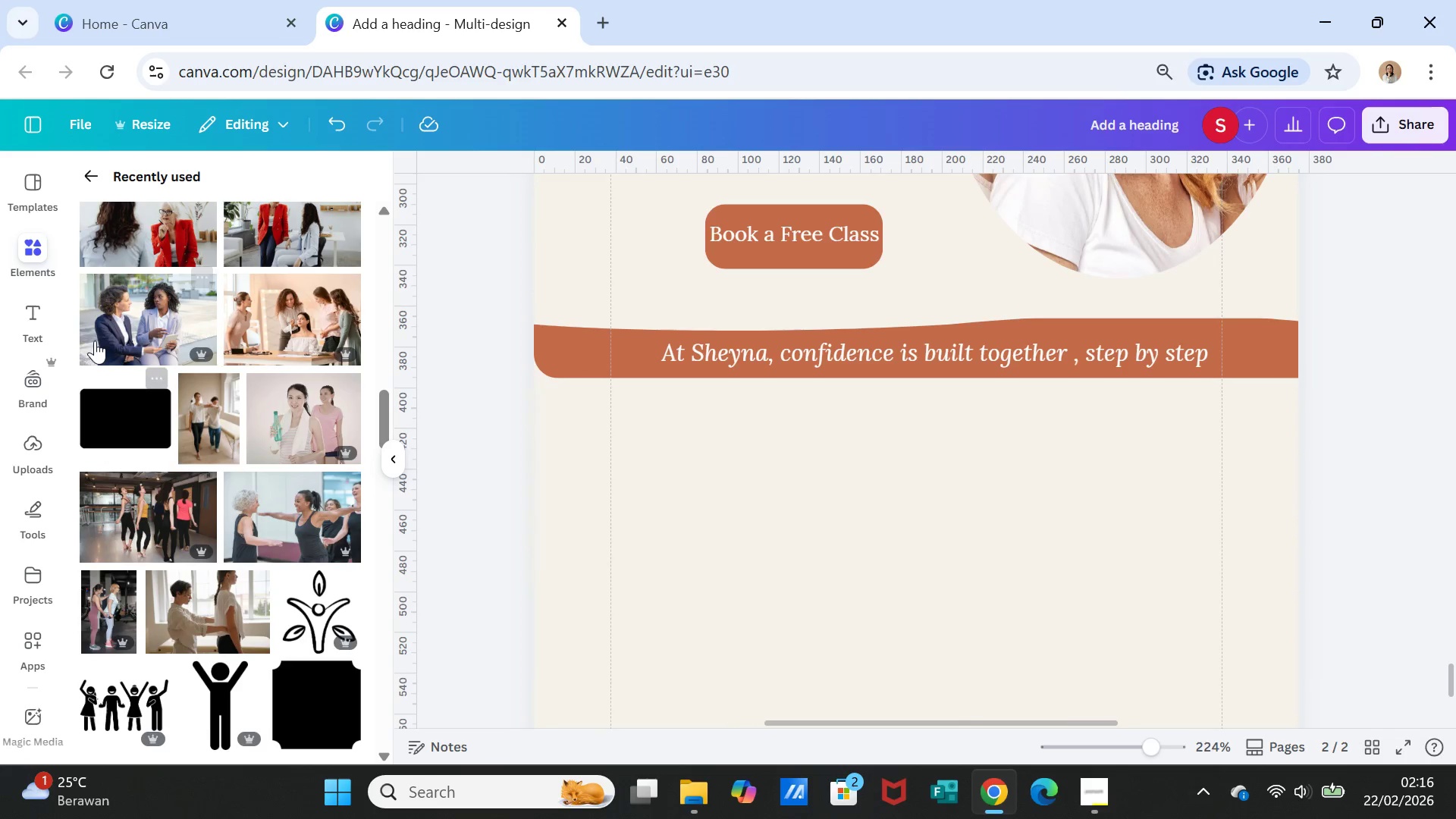 
wait(5.16)
 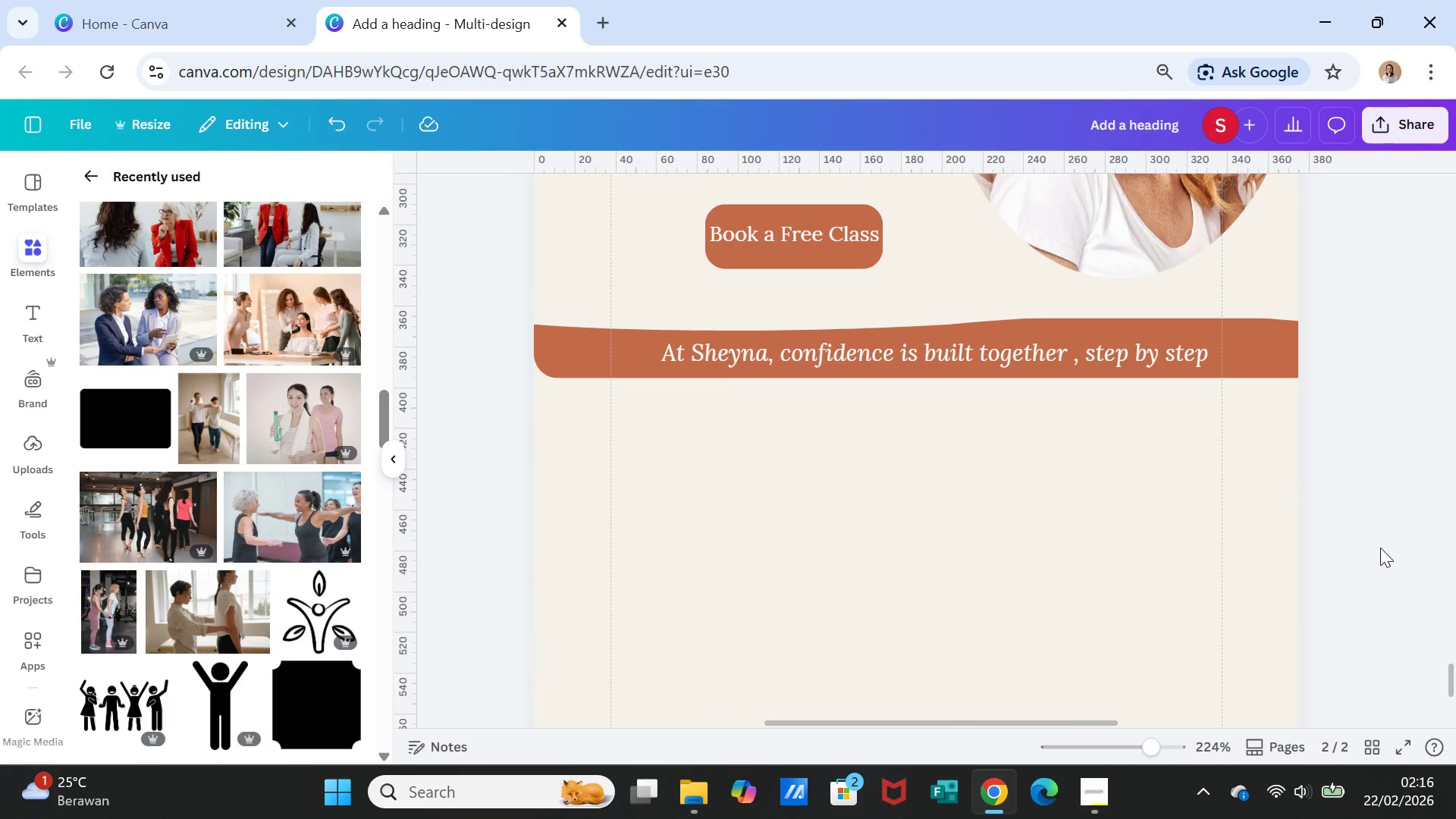 
left_click([38, 238])
 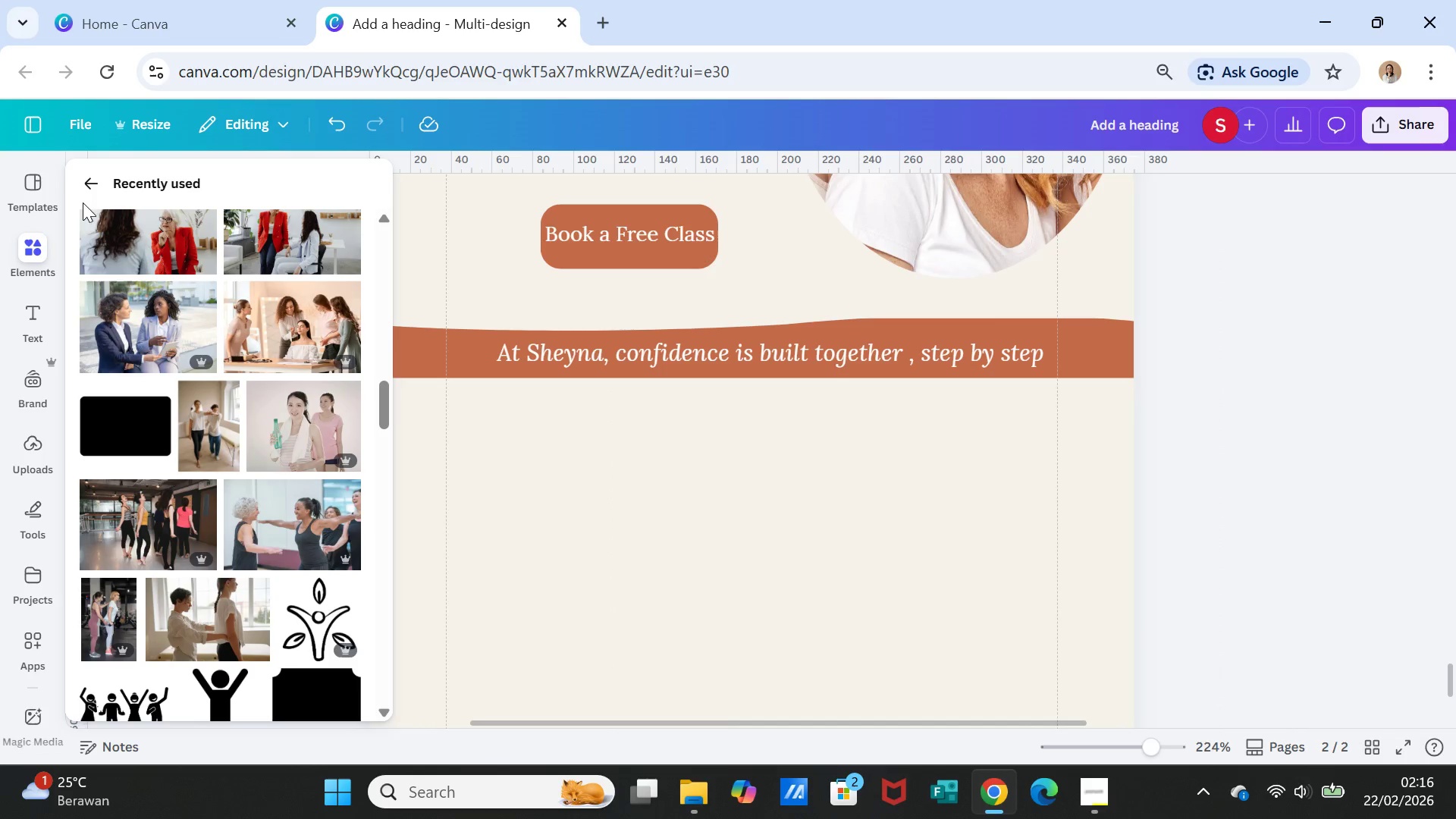 
left_click([93, 180])
 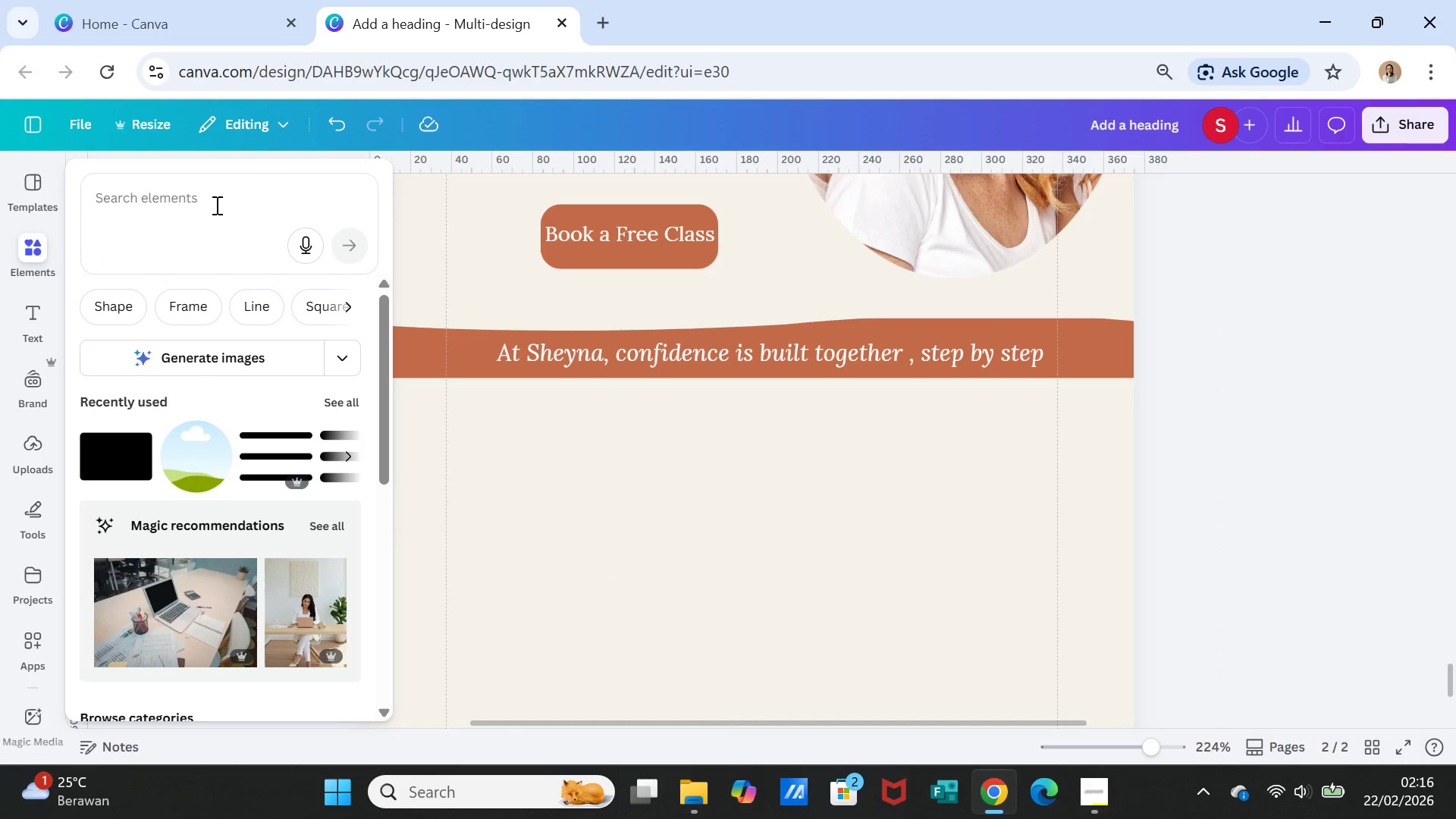 
left_click([215, 205])
 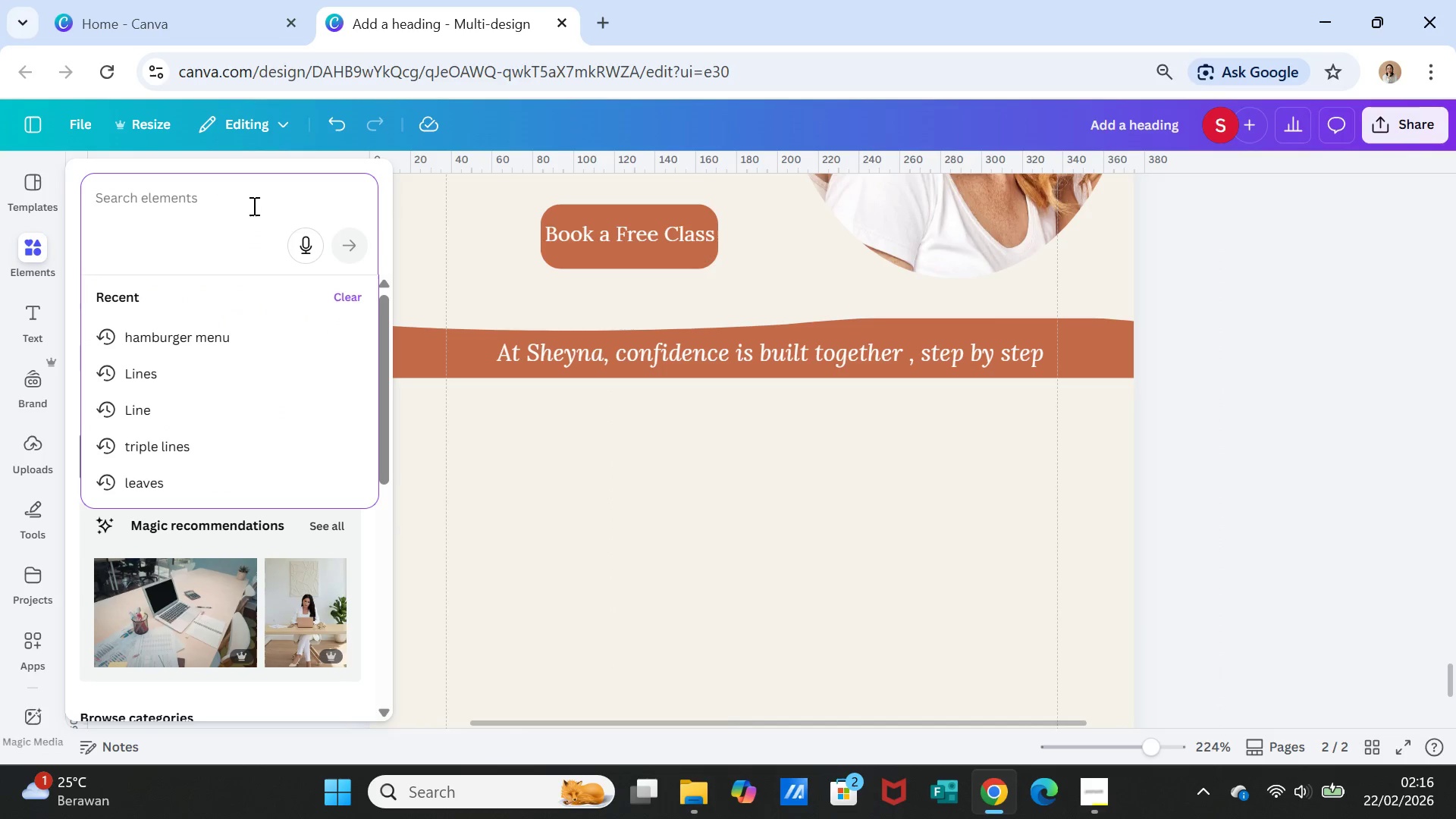 
type(petik)
 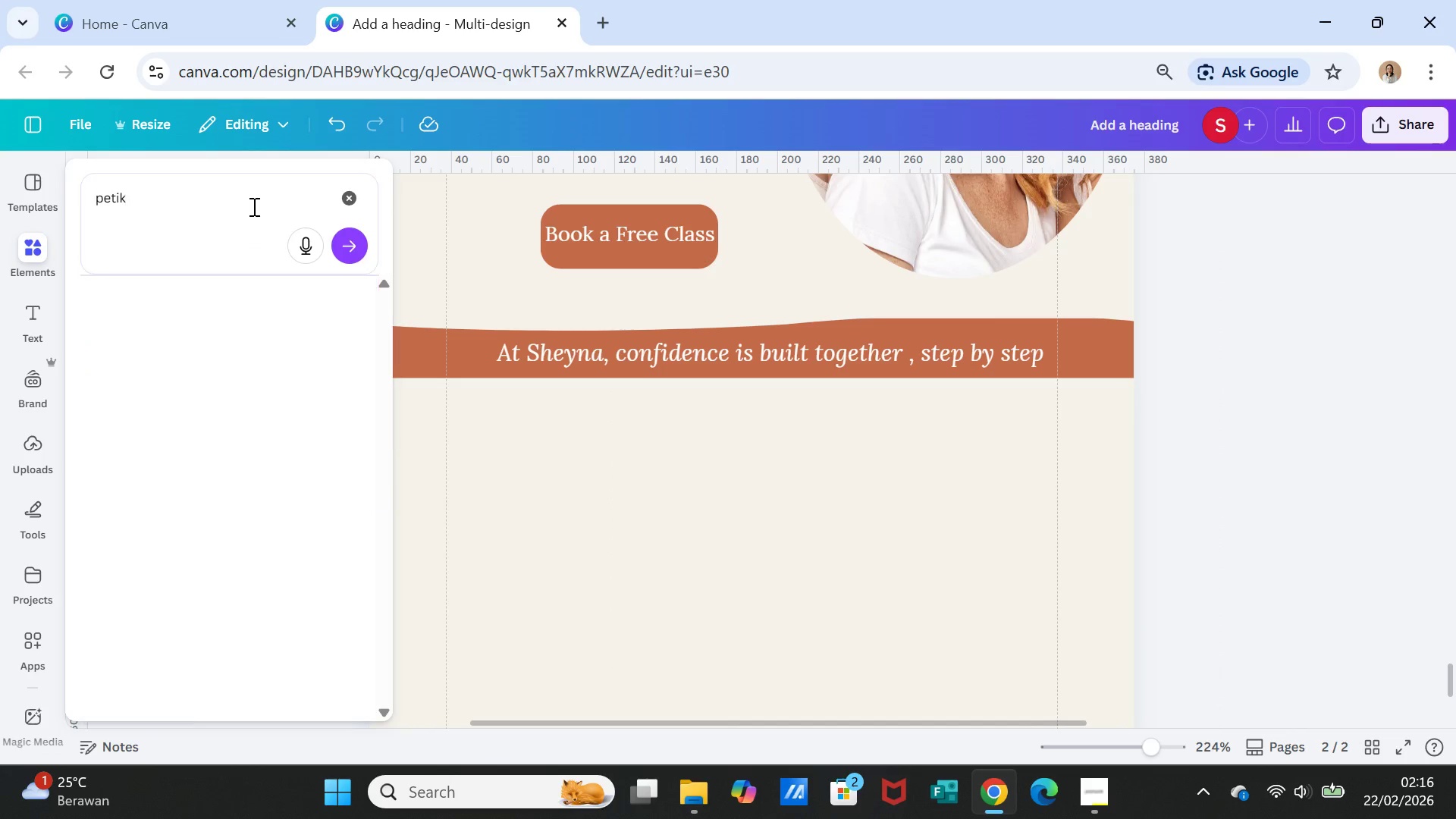 
key(Enter)
 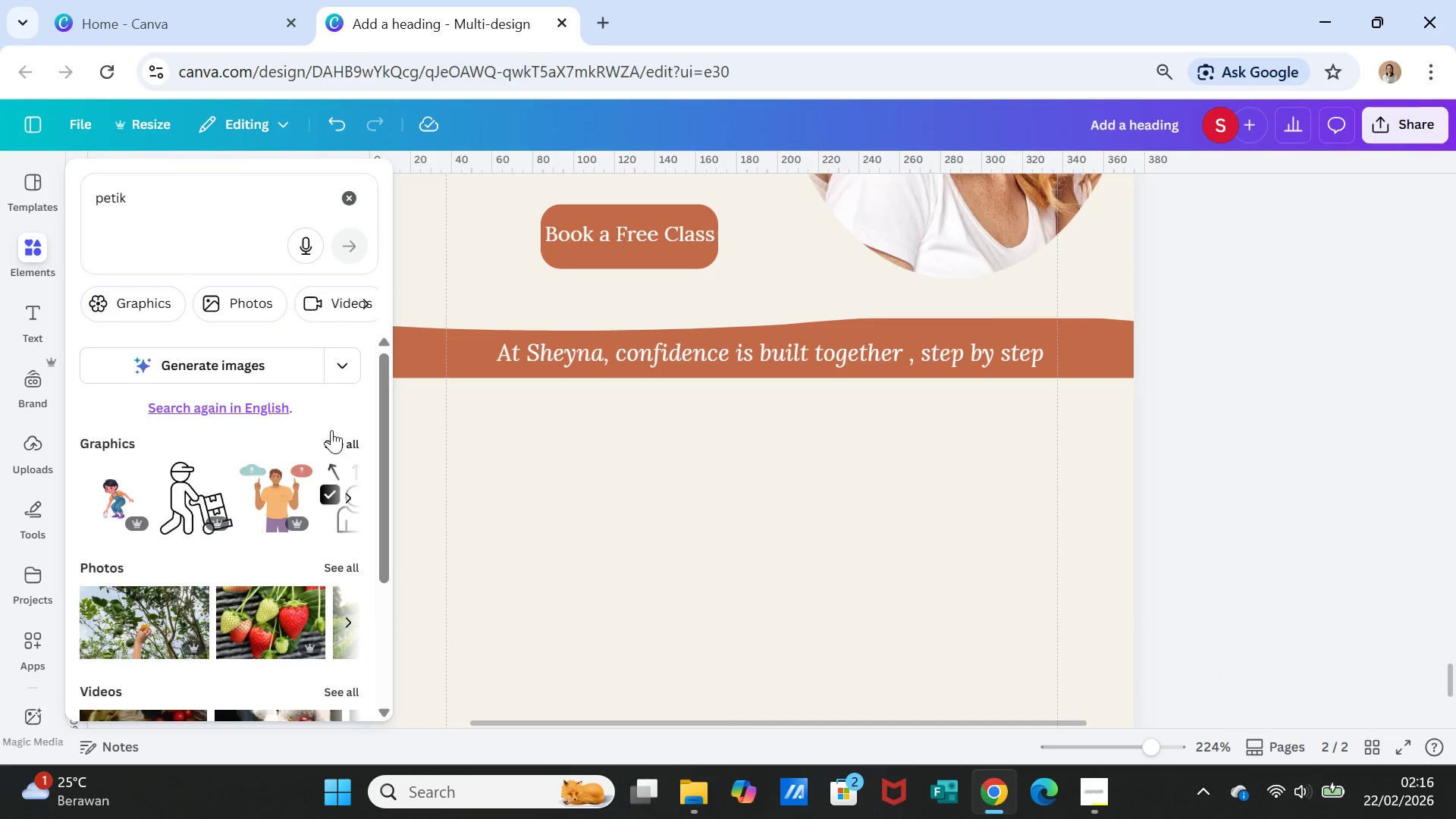 
left_click([338, 438])
 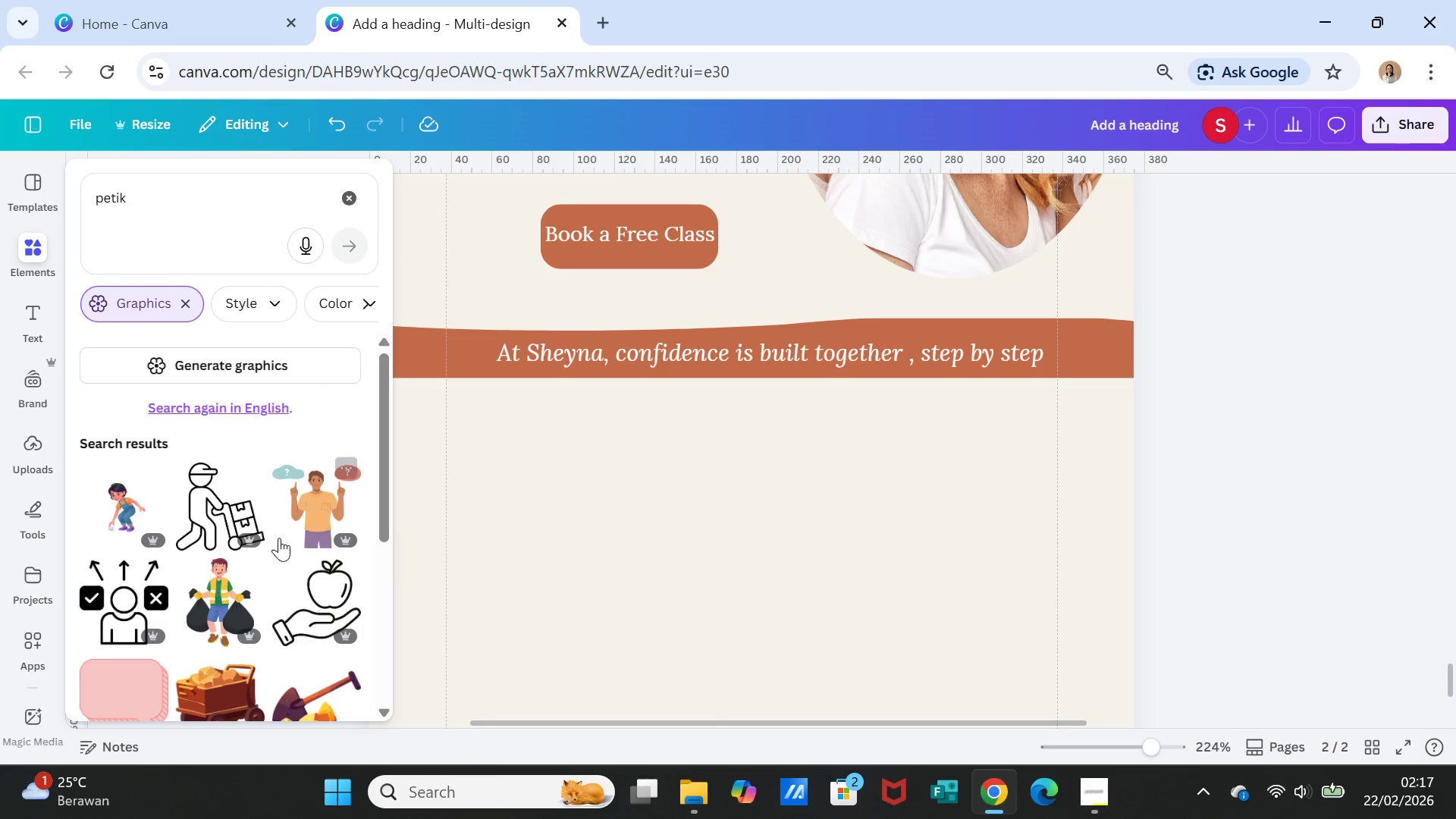 
scroll: coordinate [245, 566], scroll_direction: down, amount: 2.0
 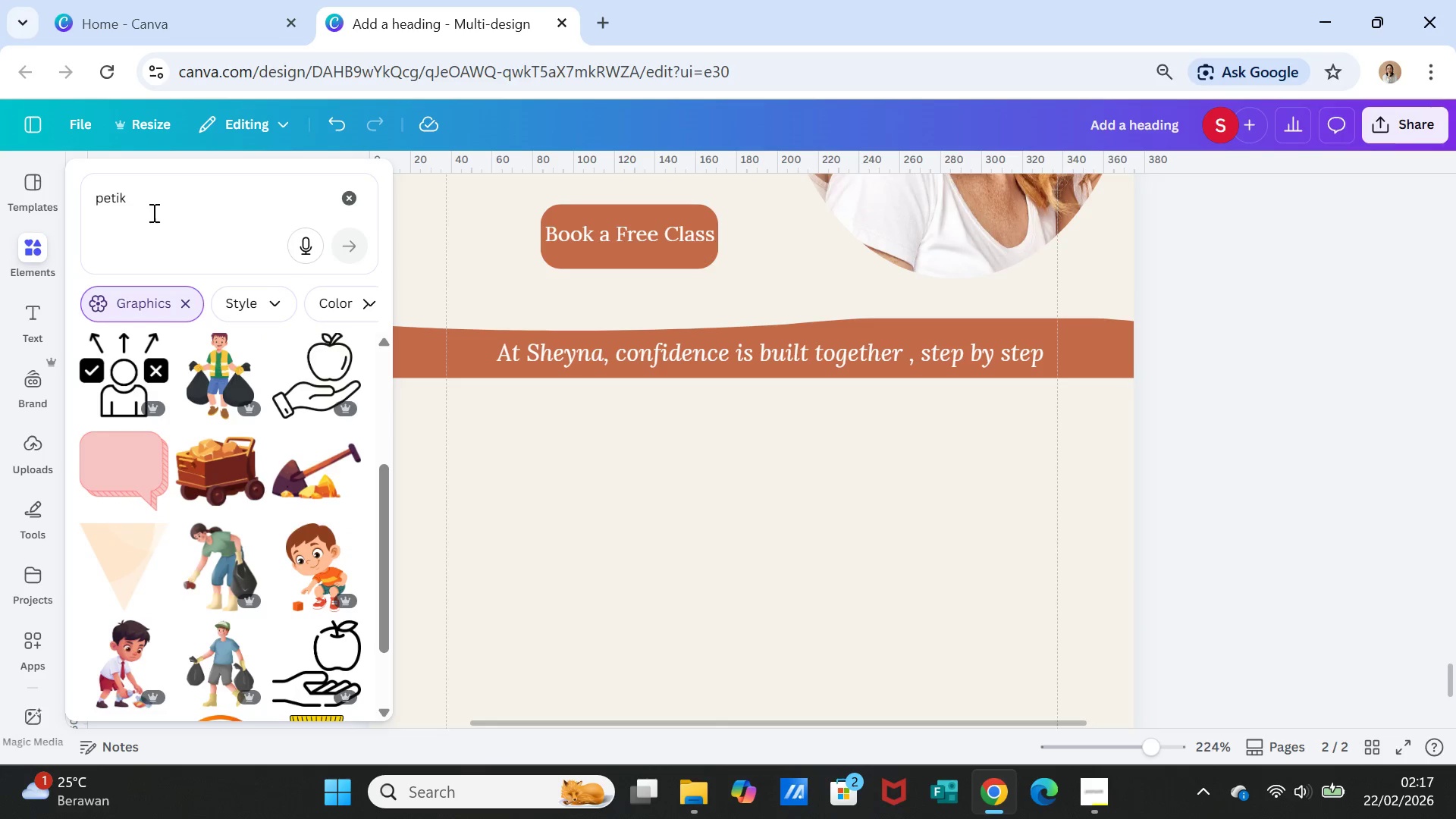 
double_click([156, 193])
 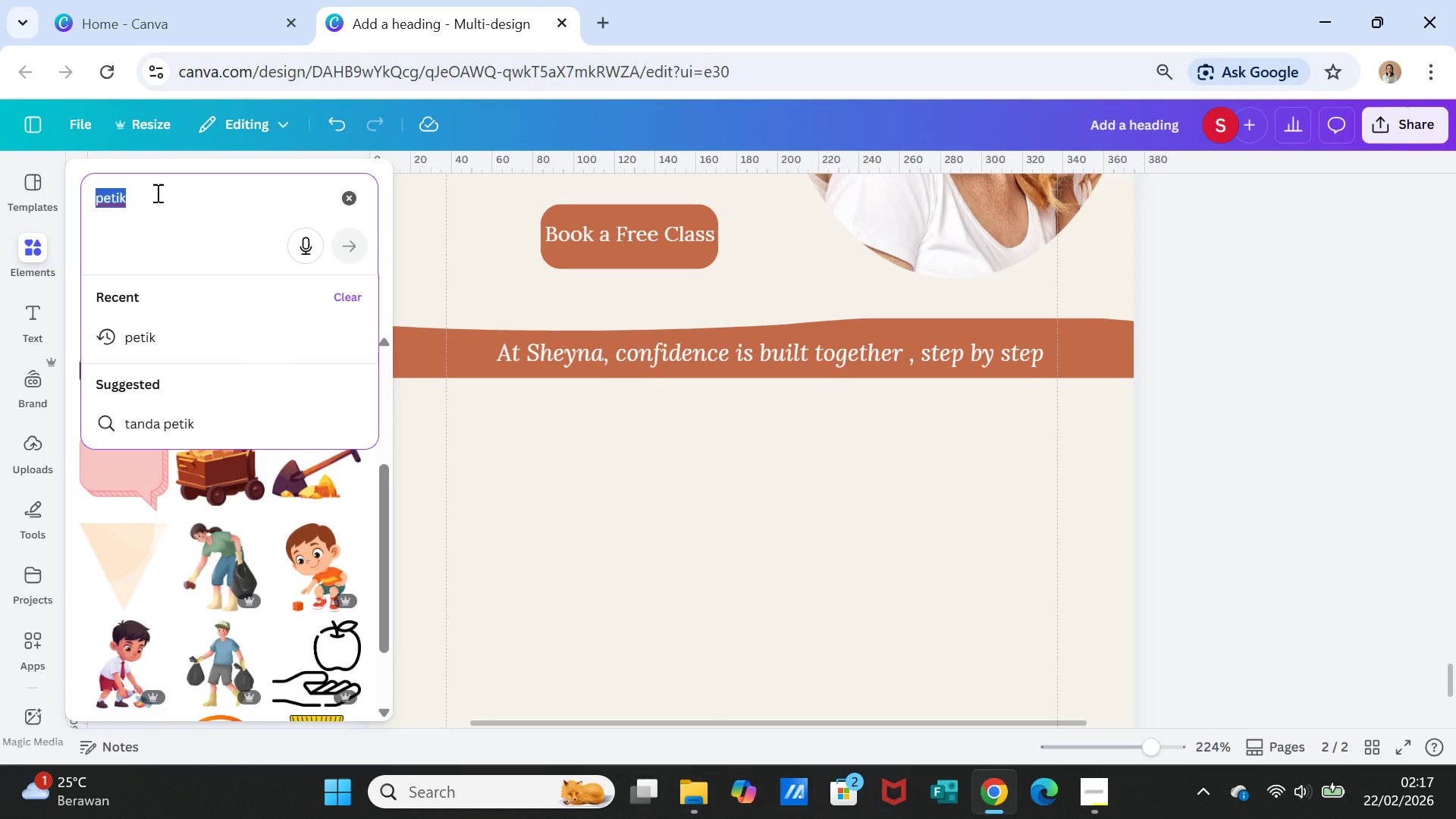 
triple_click([156, 193])
 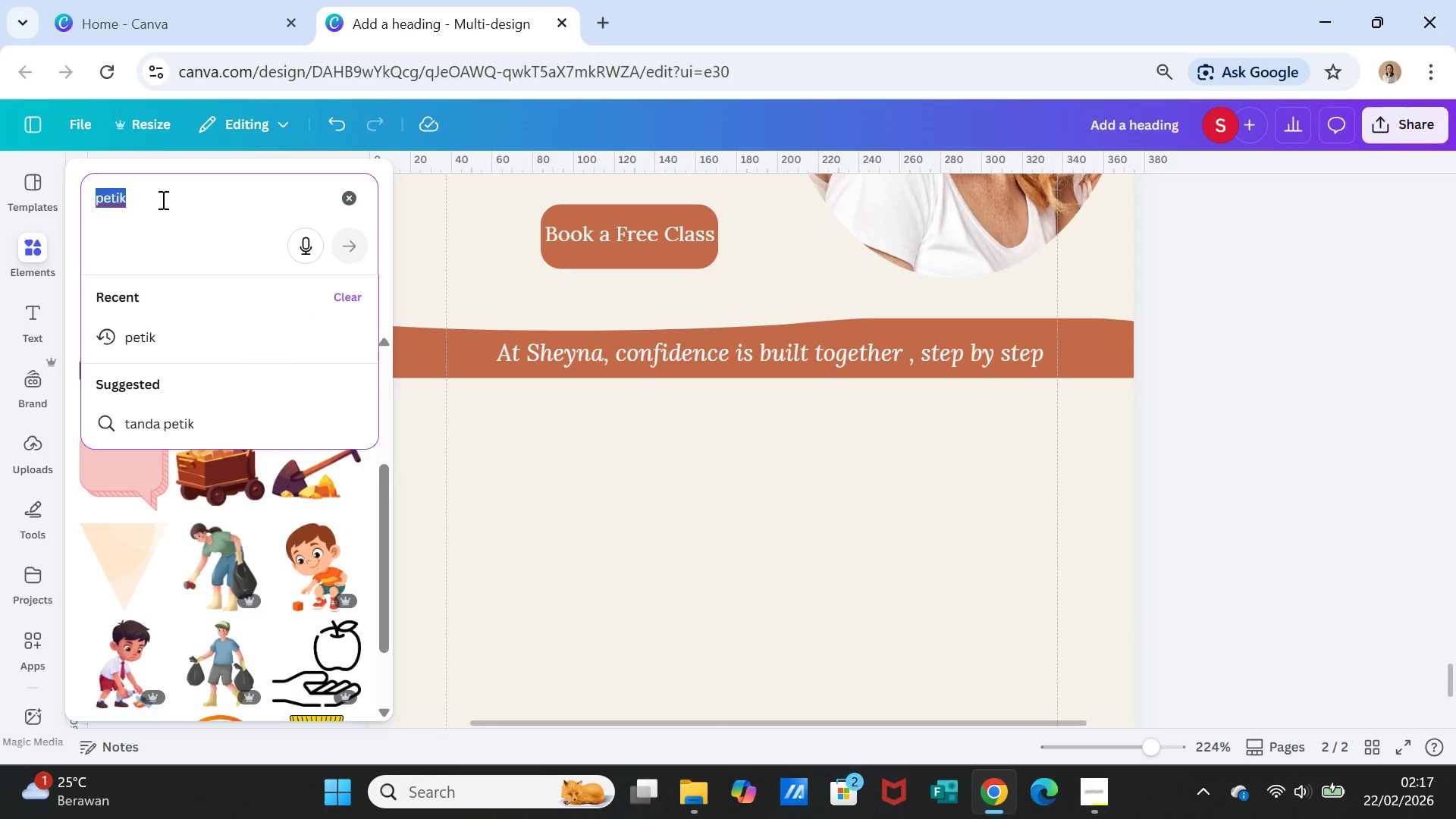 
type(kutip)
 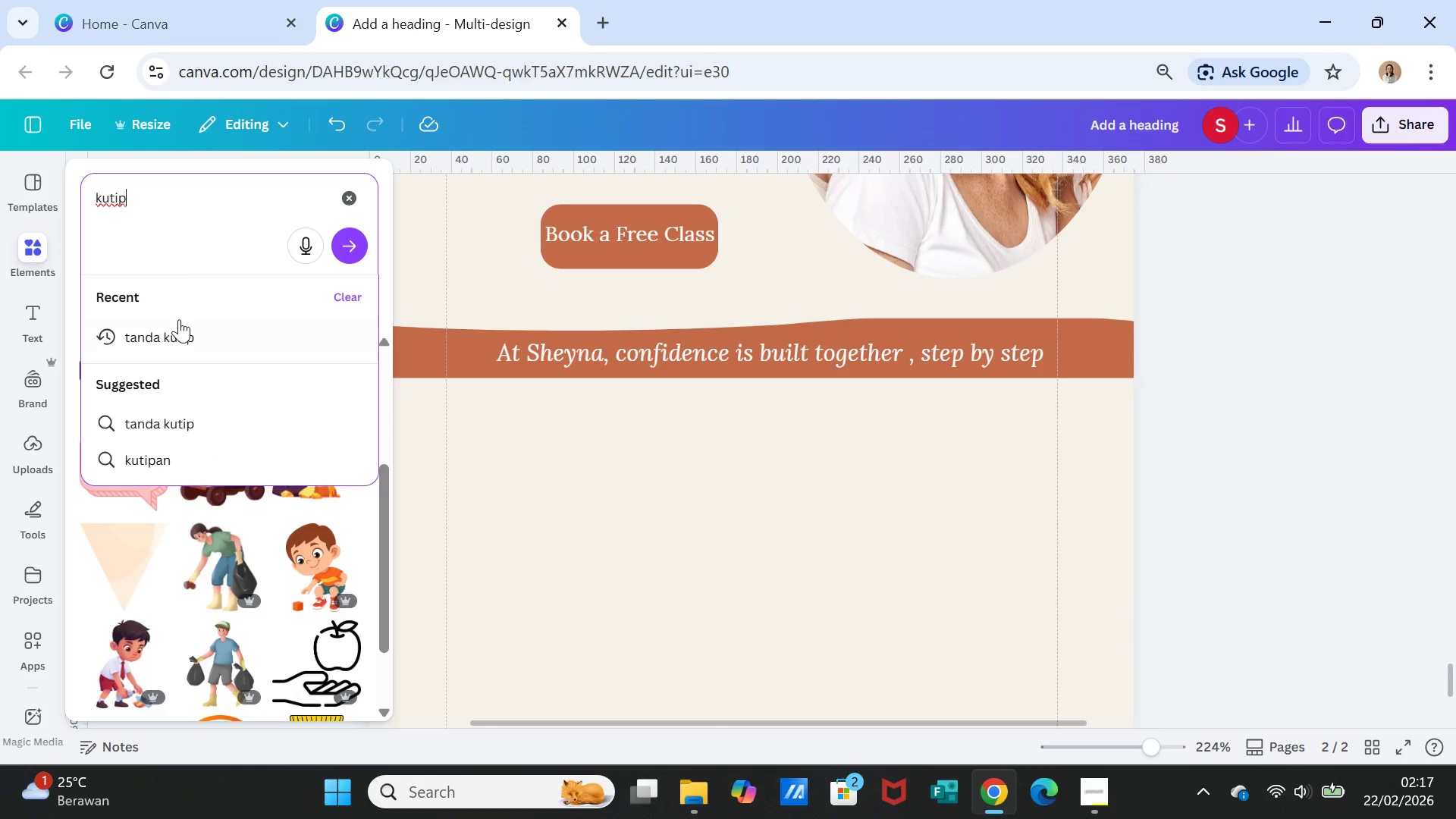 
left_click([179, 324])
 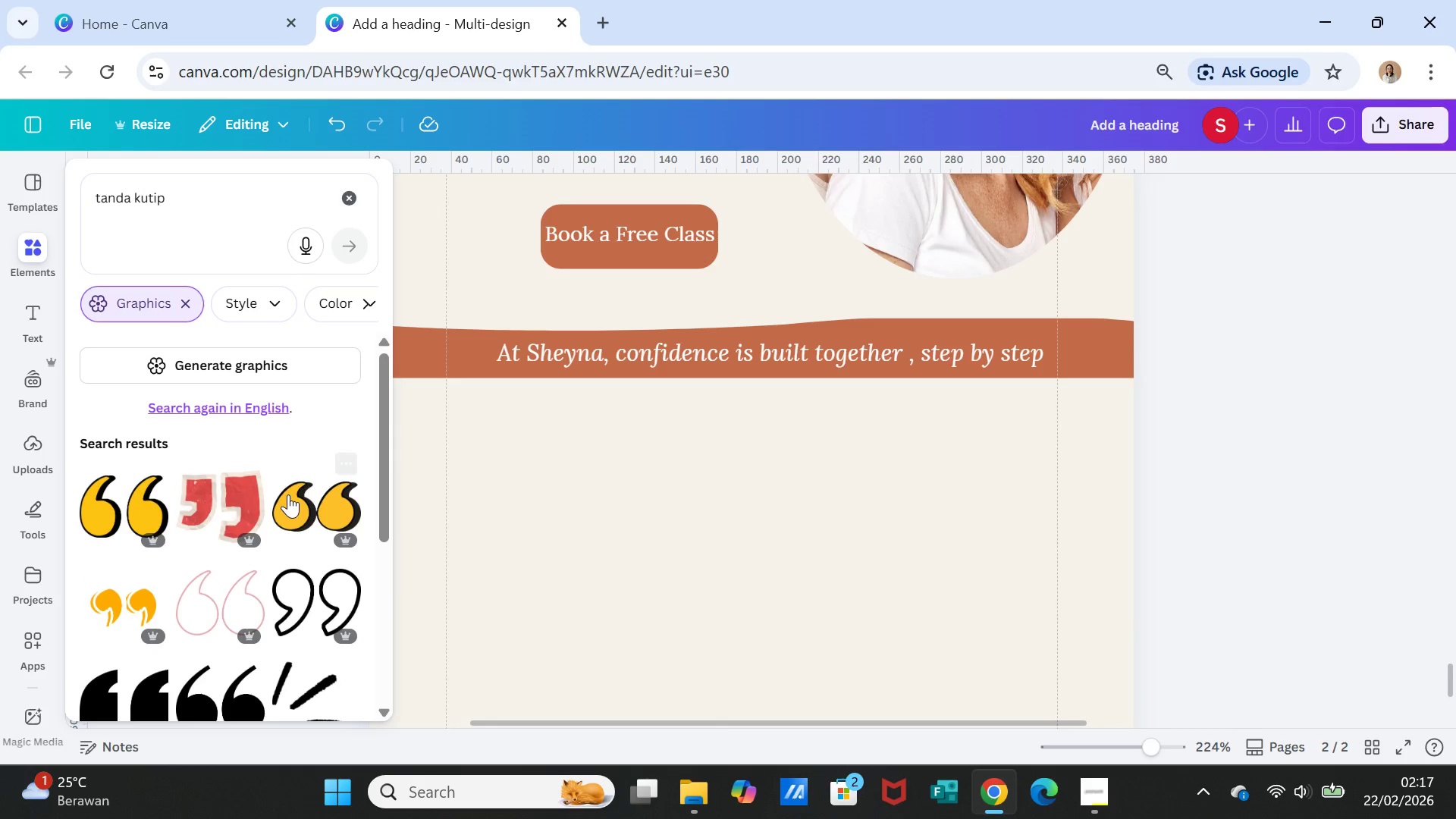 
scroll: coordinate [276, 591], scroll_direction: down, amount: 2.0
 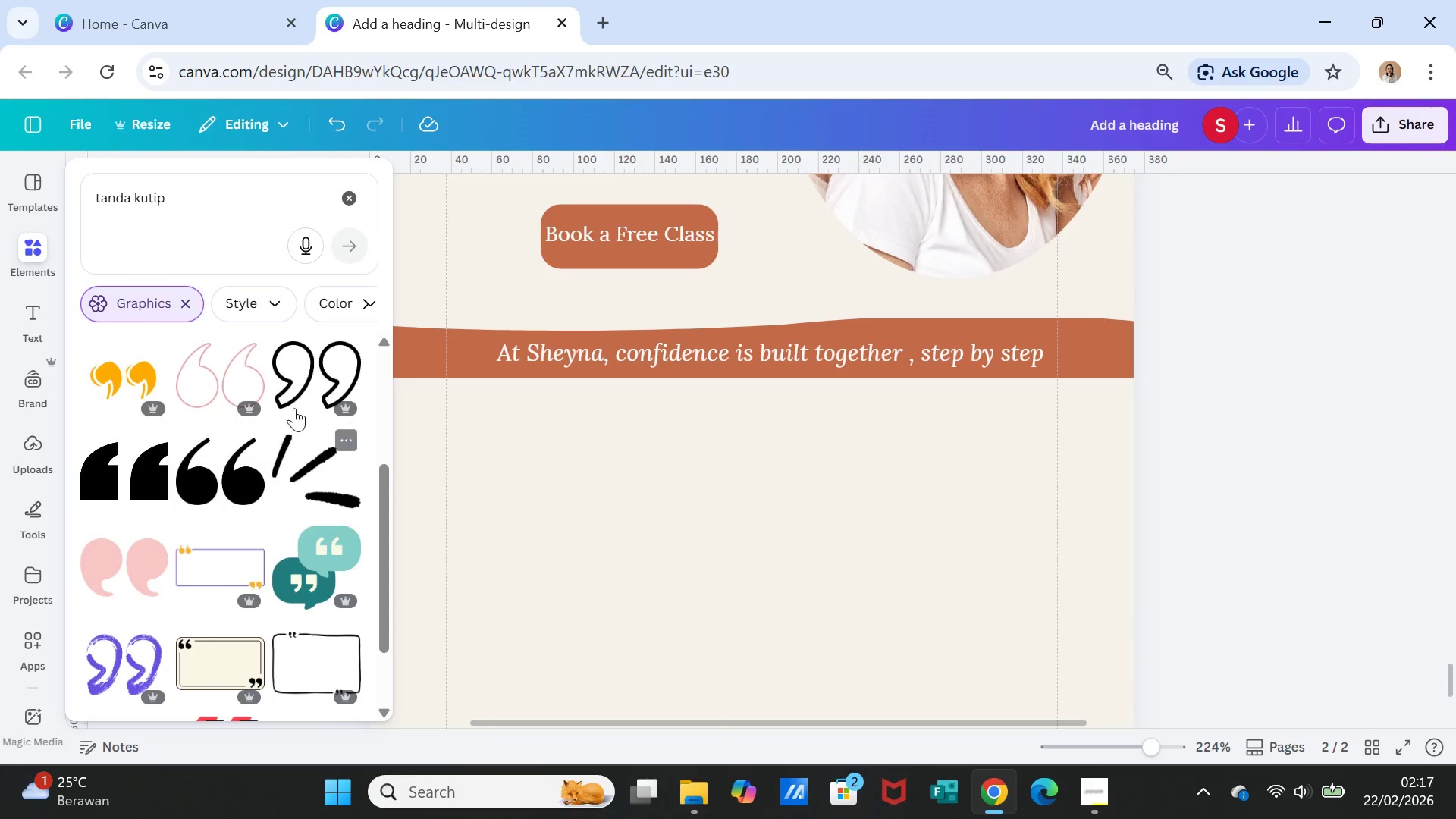 
left_click([286, 366])
 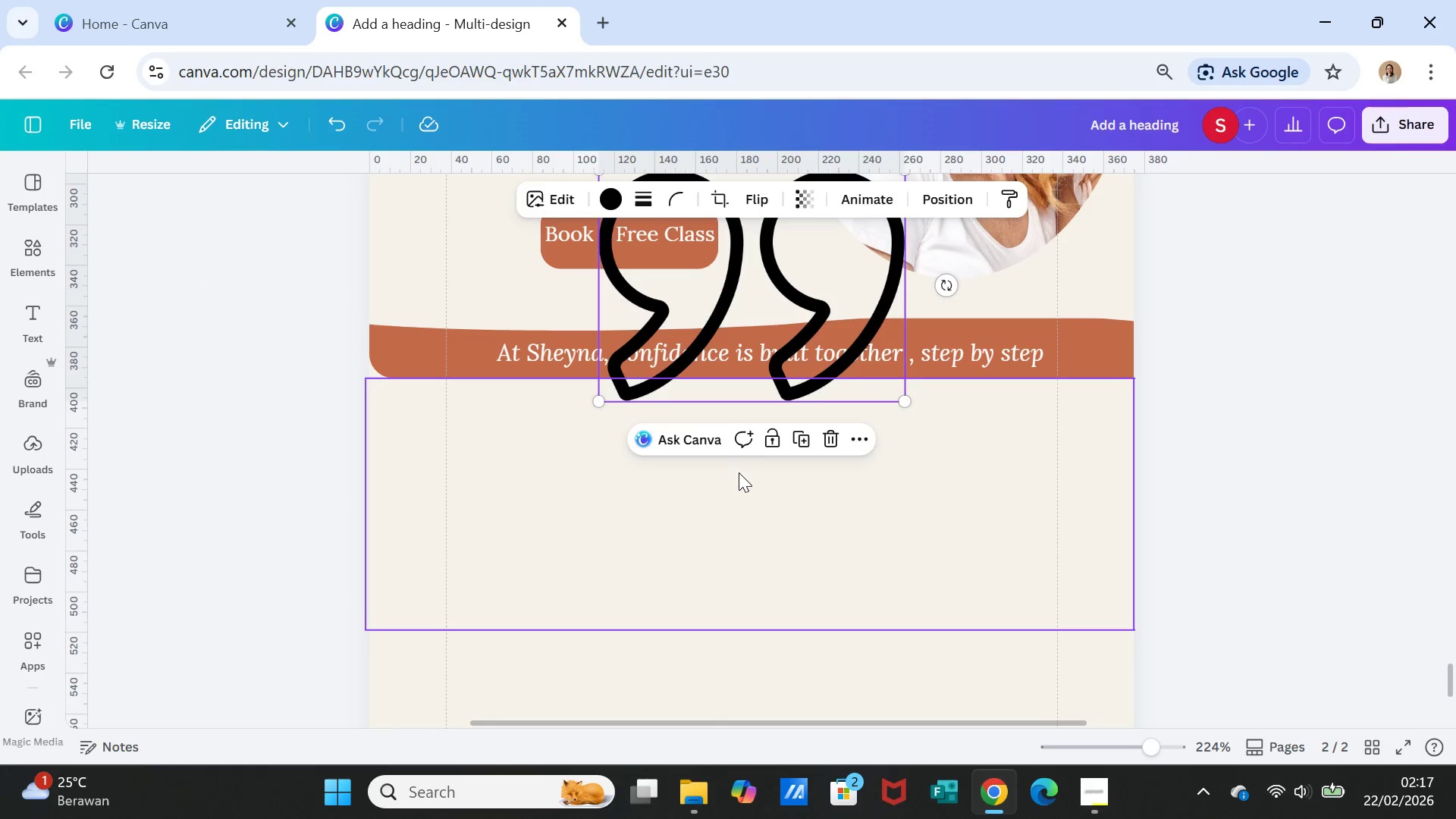 
scroll: coordinate [960, 454], scroll_direction: up, amount: 1.0
 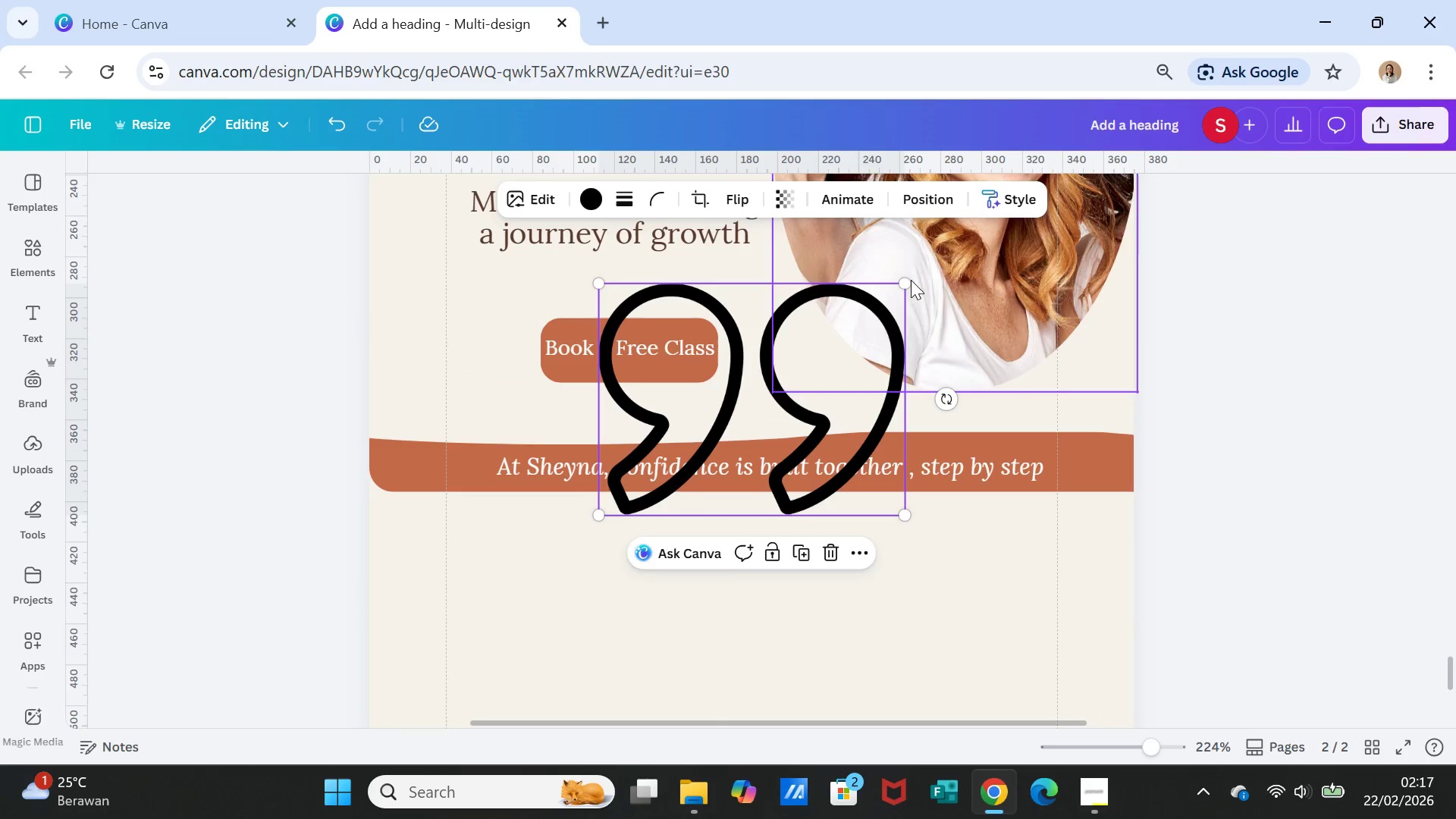 
left_click_drag(start_coordinate=[907, 281], to_coordinate=[644, 497])
 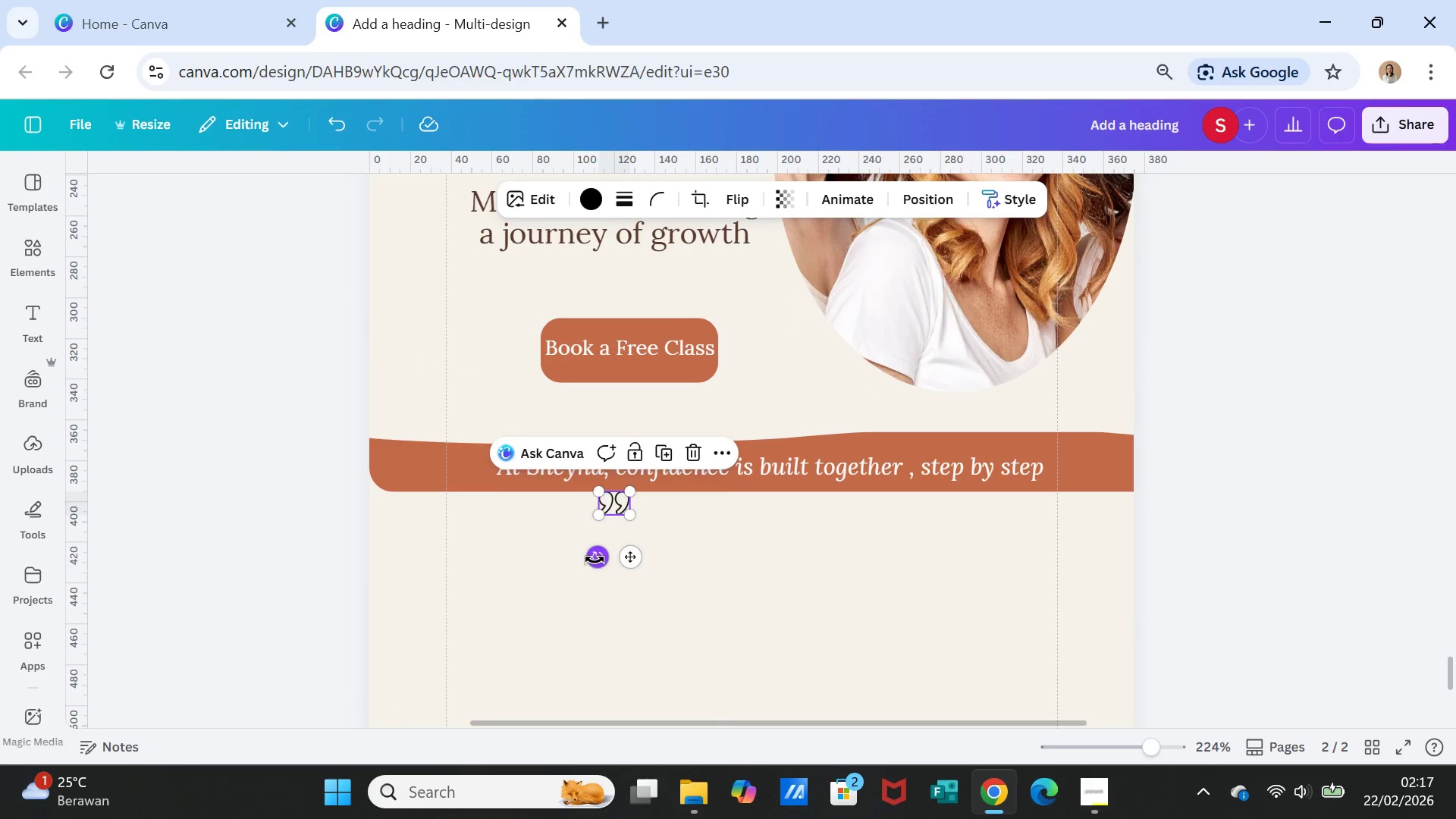 
left_click_drag(start_coordinate=[595, 560], to_coordinate=[634, 395])
 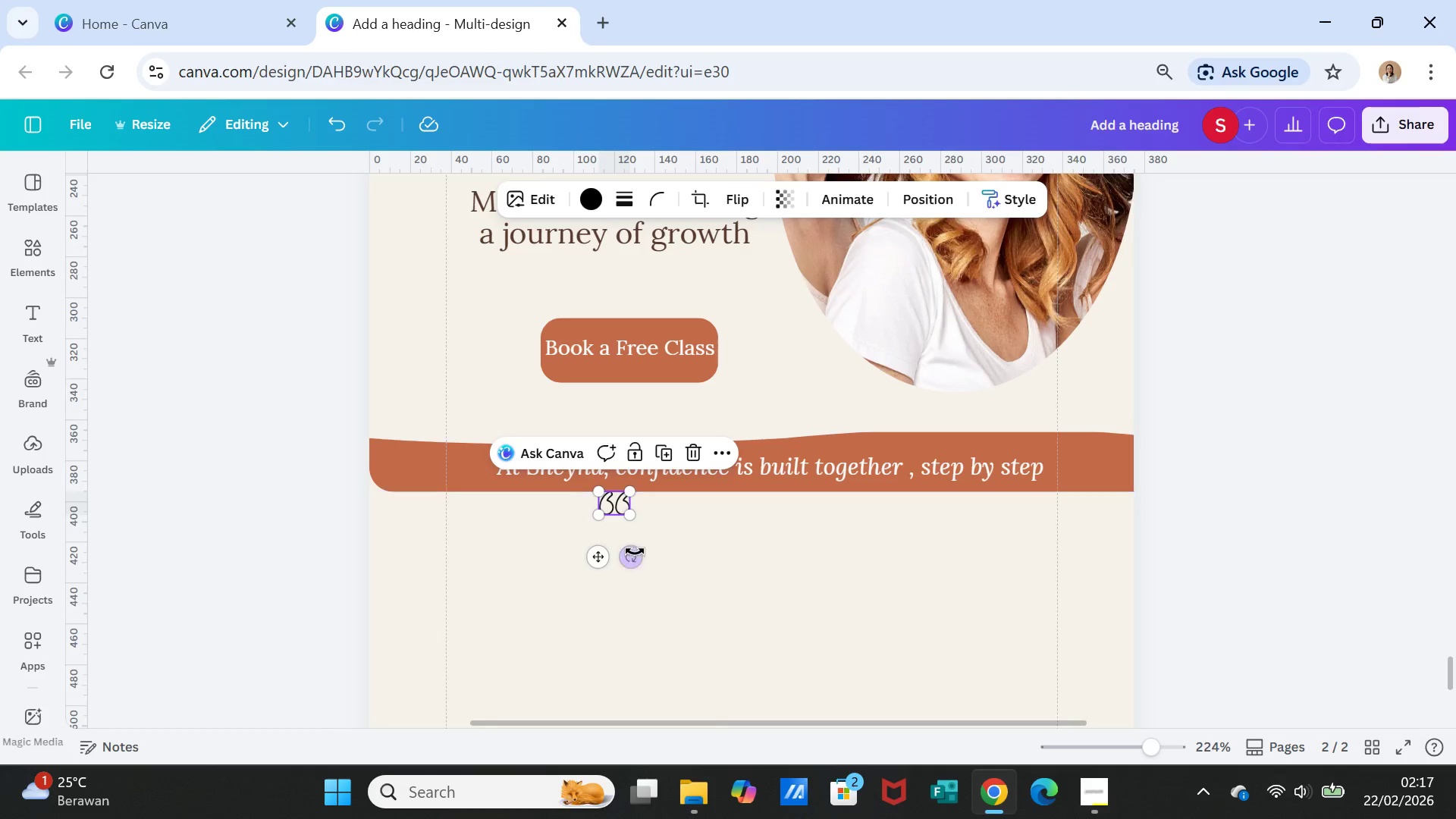 
left_click_drag(start_coordinate=[635, 551], to_coordinate=[635, 570])
 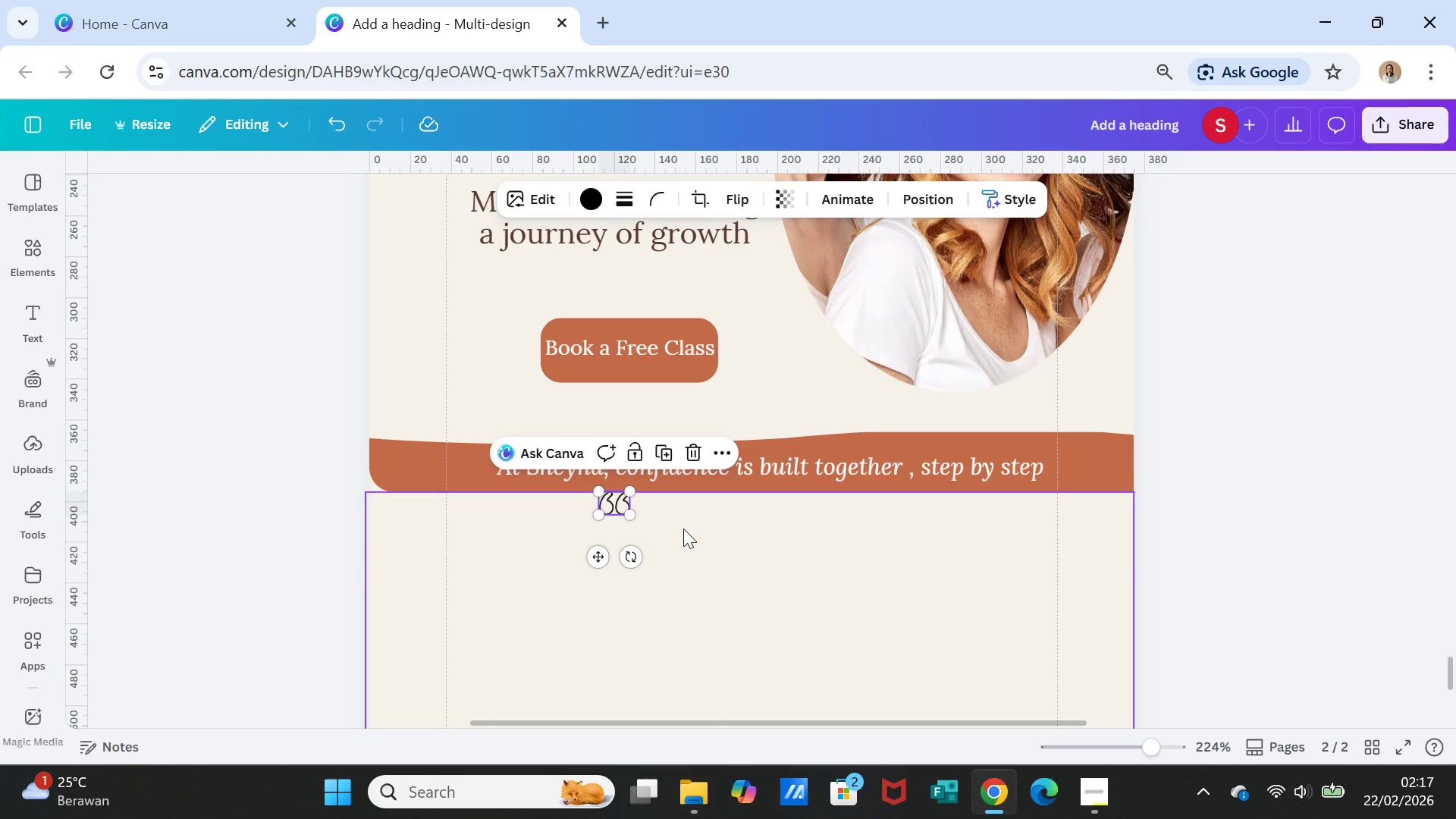 
left_click([683, 529])
 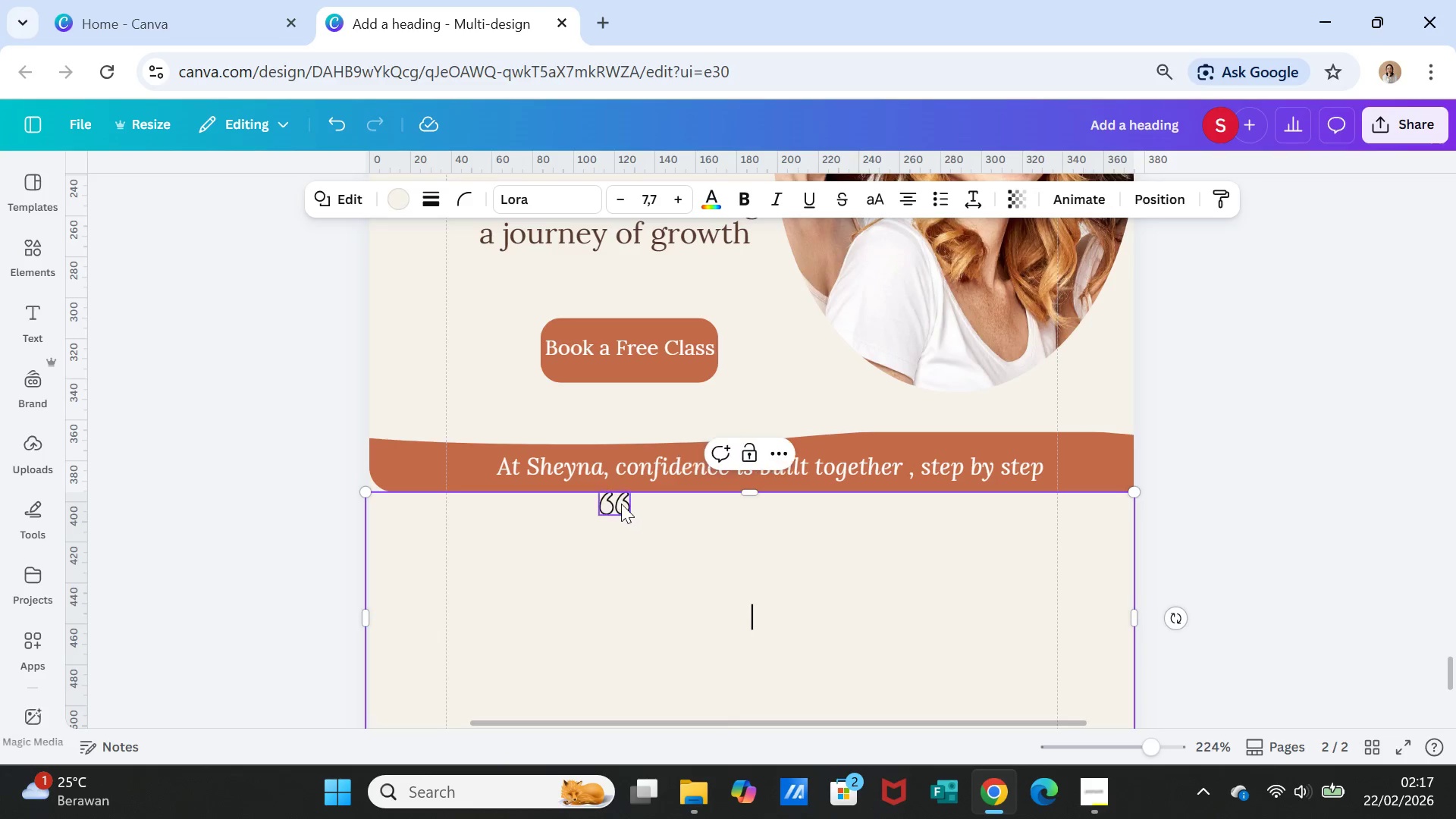 
double_click([621, 504])
 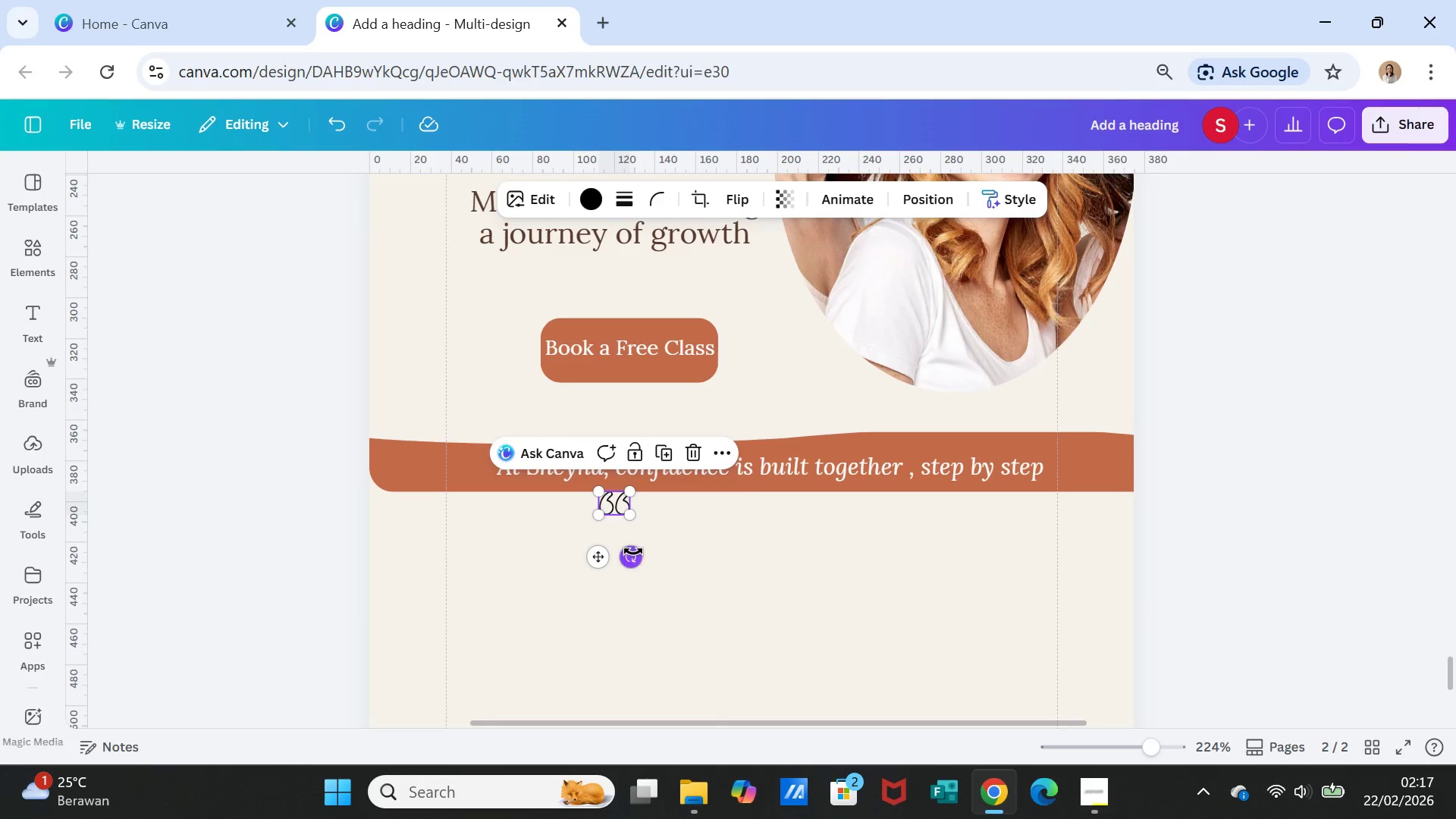 
left_click_drag(start_coordinate=[632, 552], to_coordinate=[632, 557])
 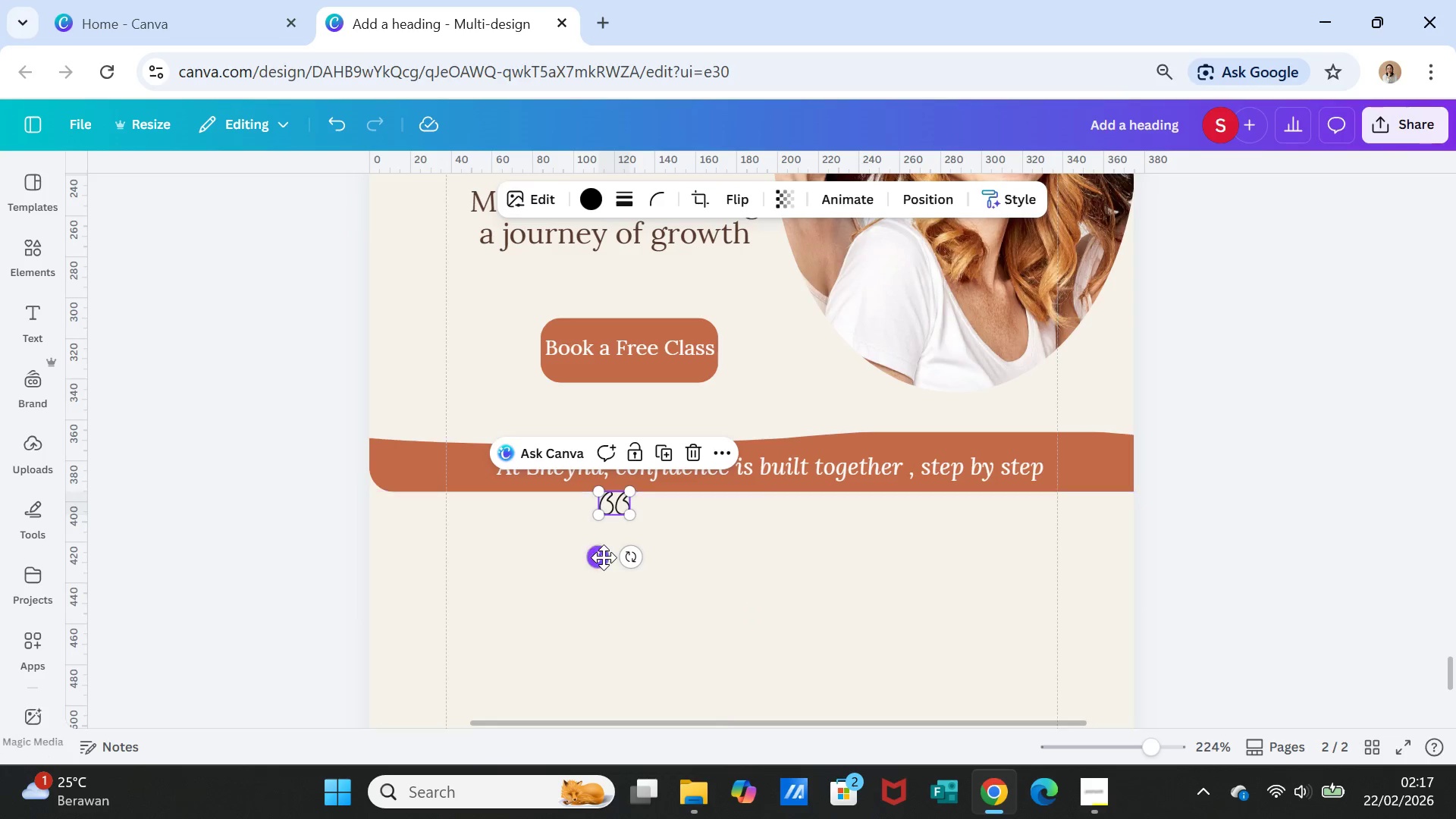 
left_click_drag(start_coordinate=[603, 558], to_coordinate=[457, 565])
 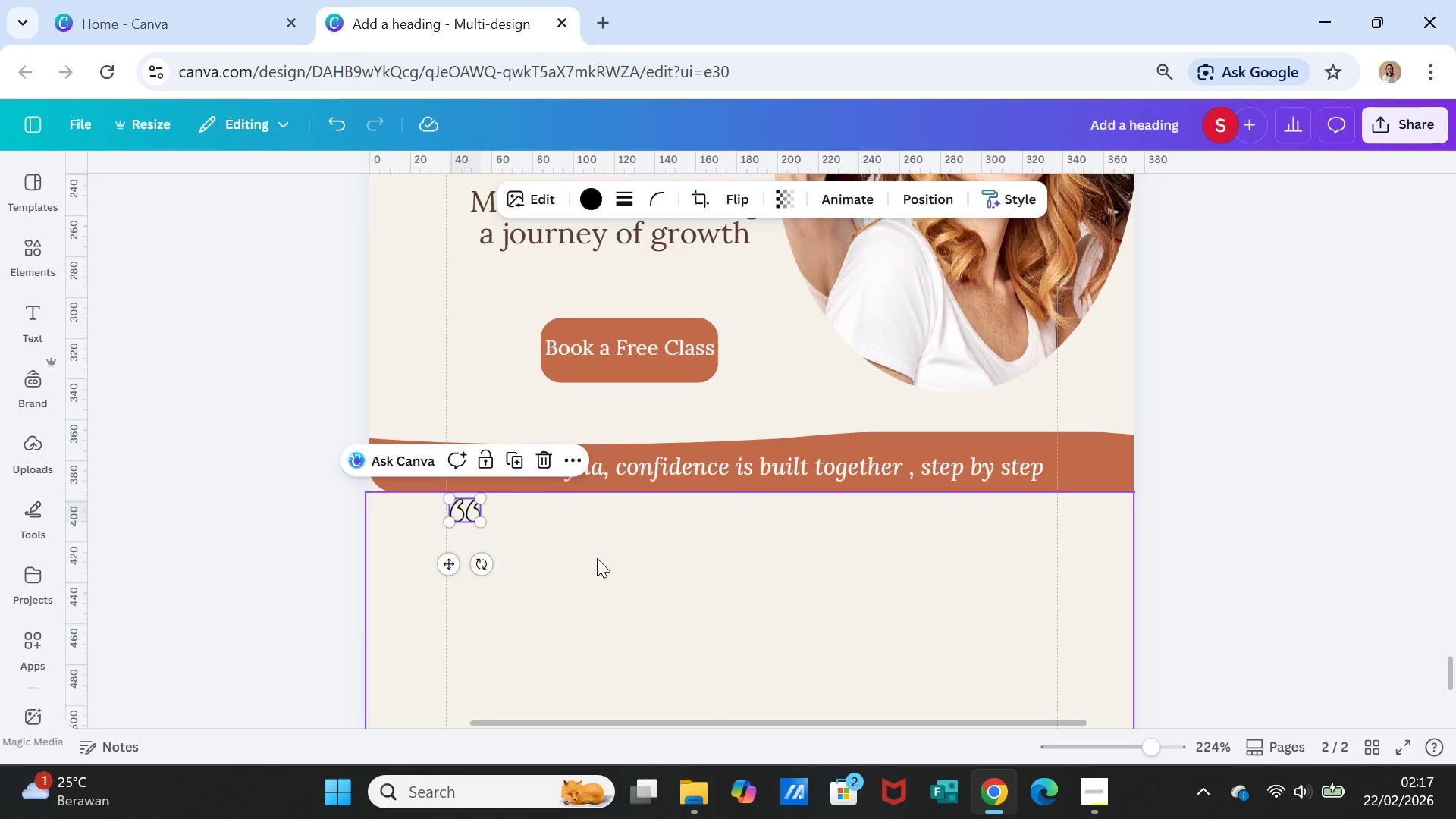 
left_click([597, 558])
 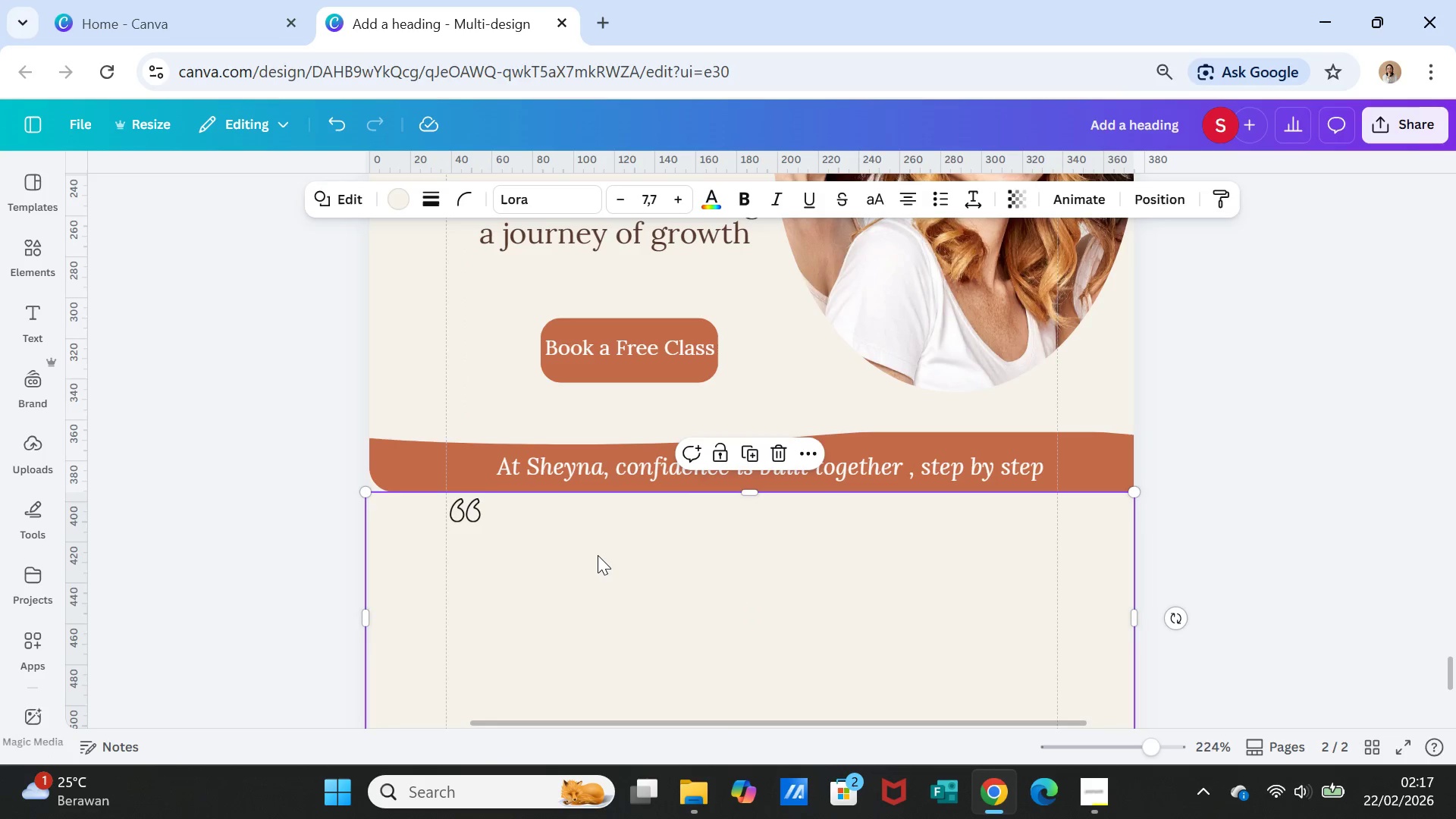 
scroll: coordinate [598, 554], scroll_direction: down, amount: 1.0
 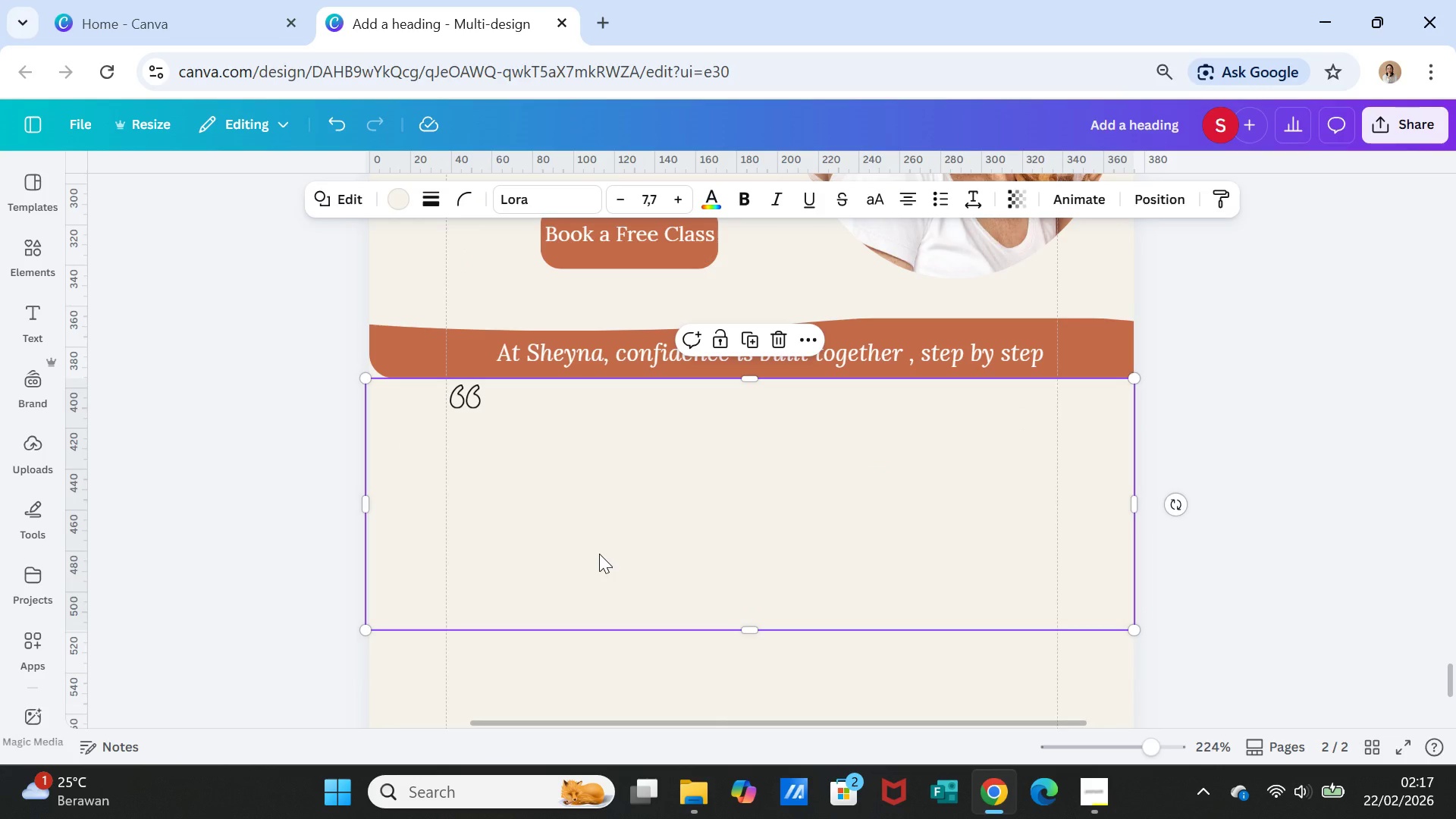 
wait(6.39)
 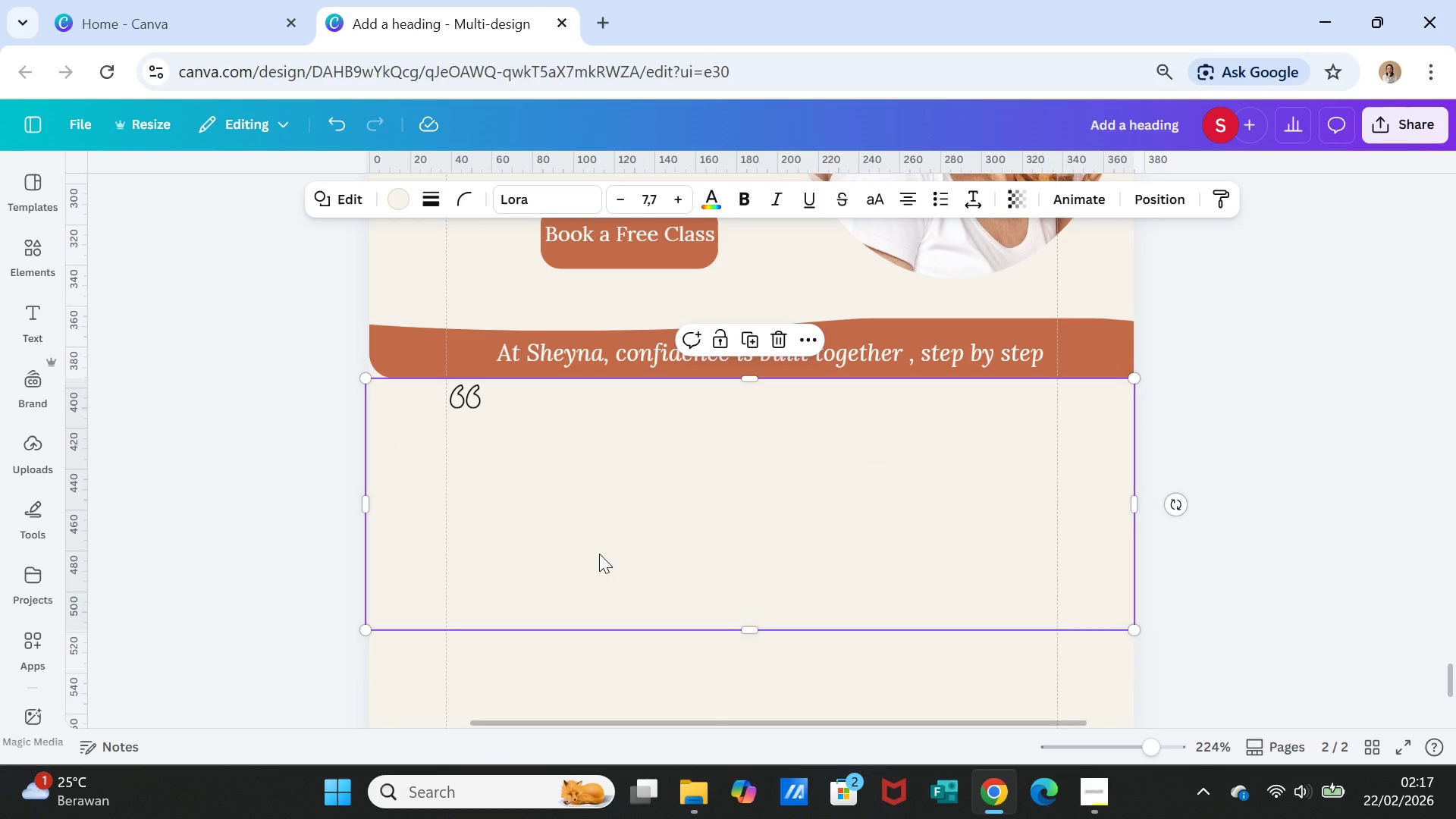 
left_click([463, 403])
 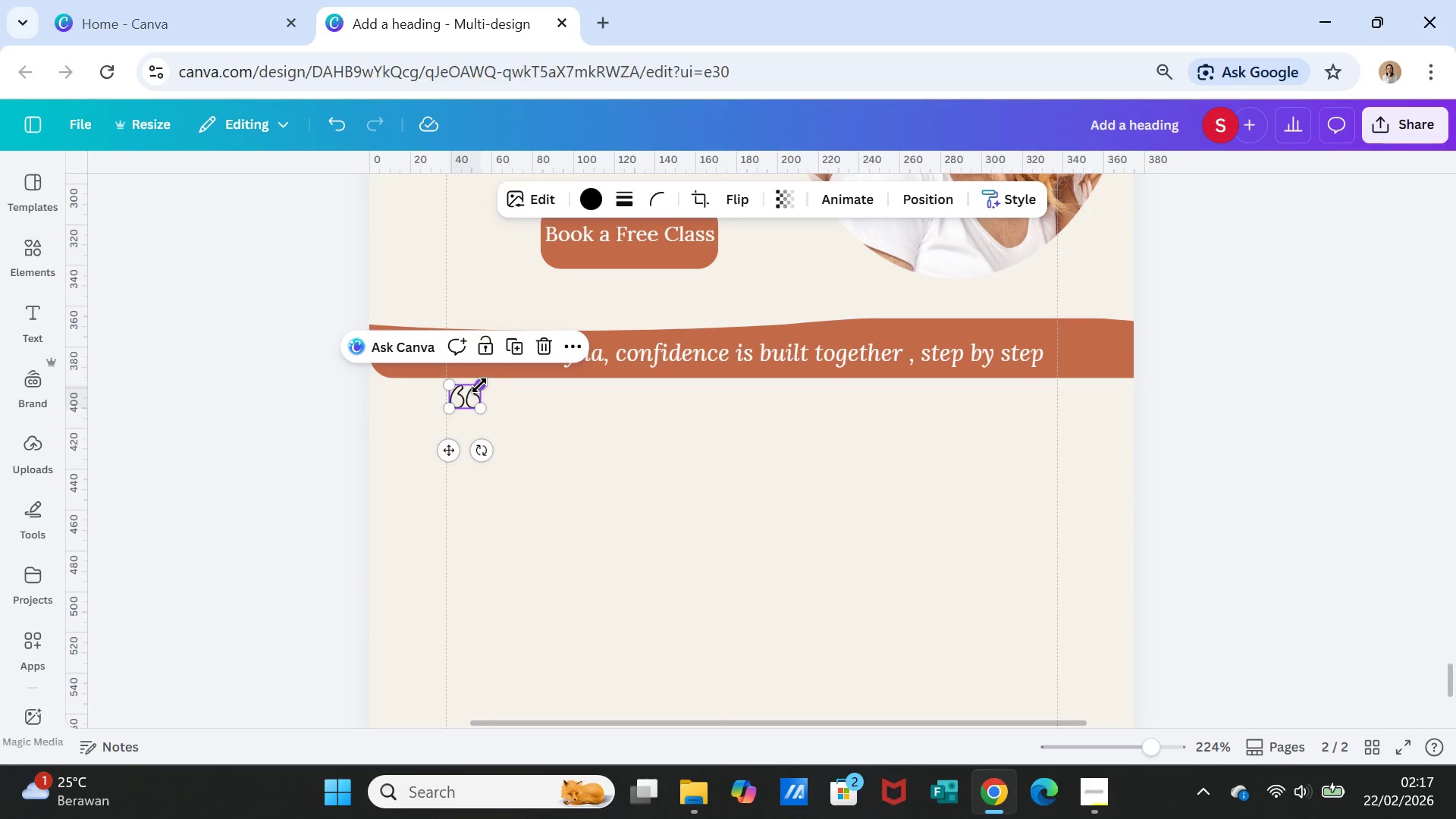 
left_click_drag(start_coordinate=[479, 385], to_coordinate=[474, 395])
 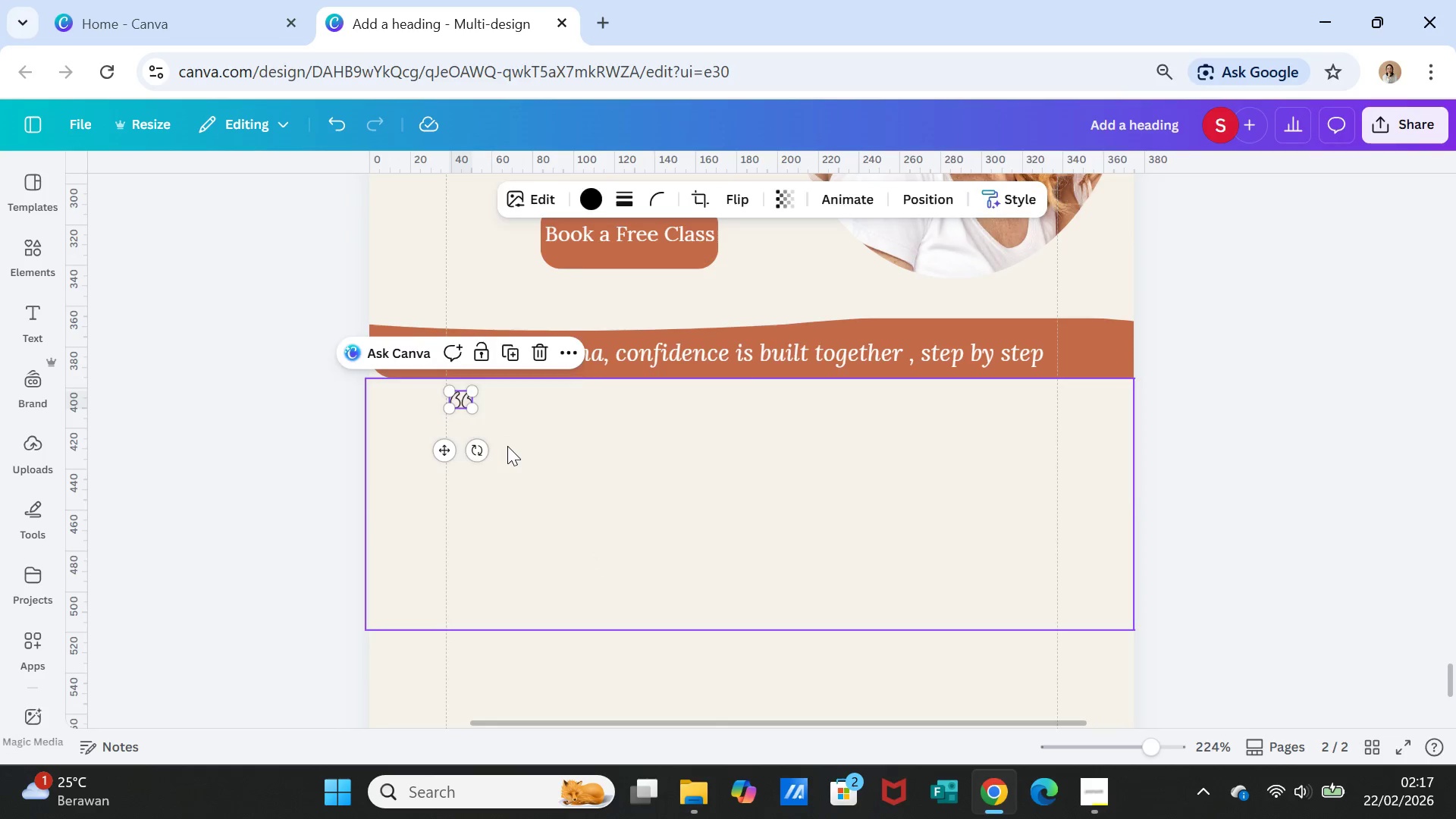 
left_click([507, 446])
 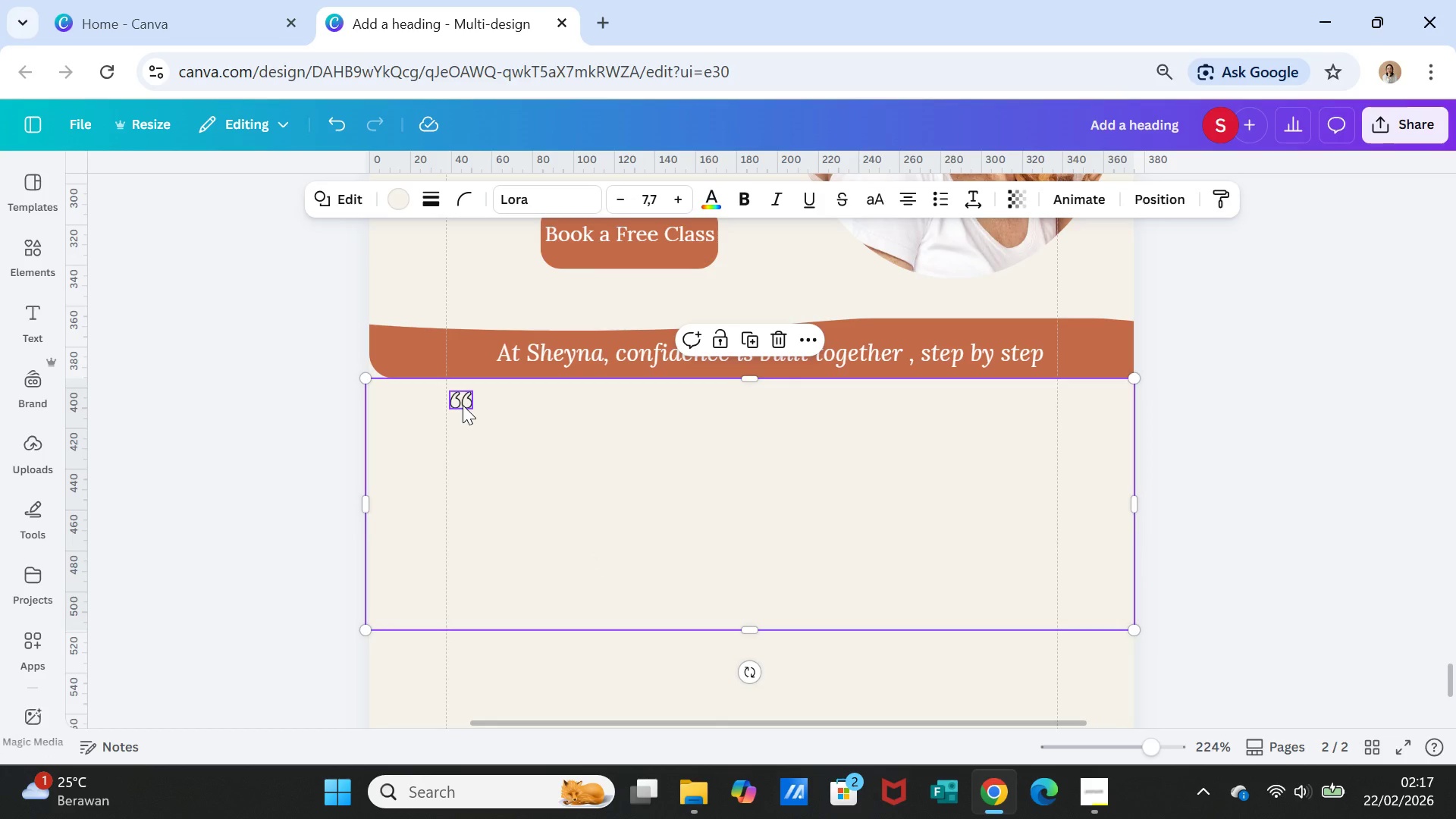 
left_click_drag(start_coordinate=[463, 405], to_coordinate=[475, 408])
 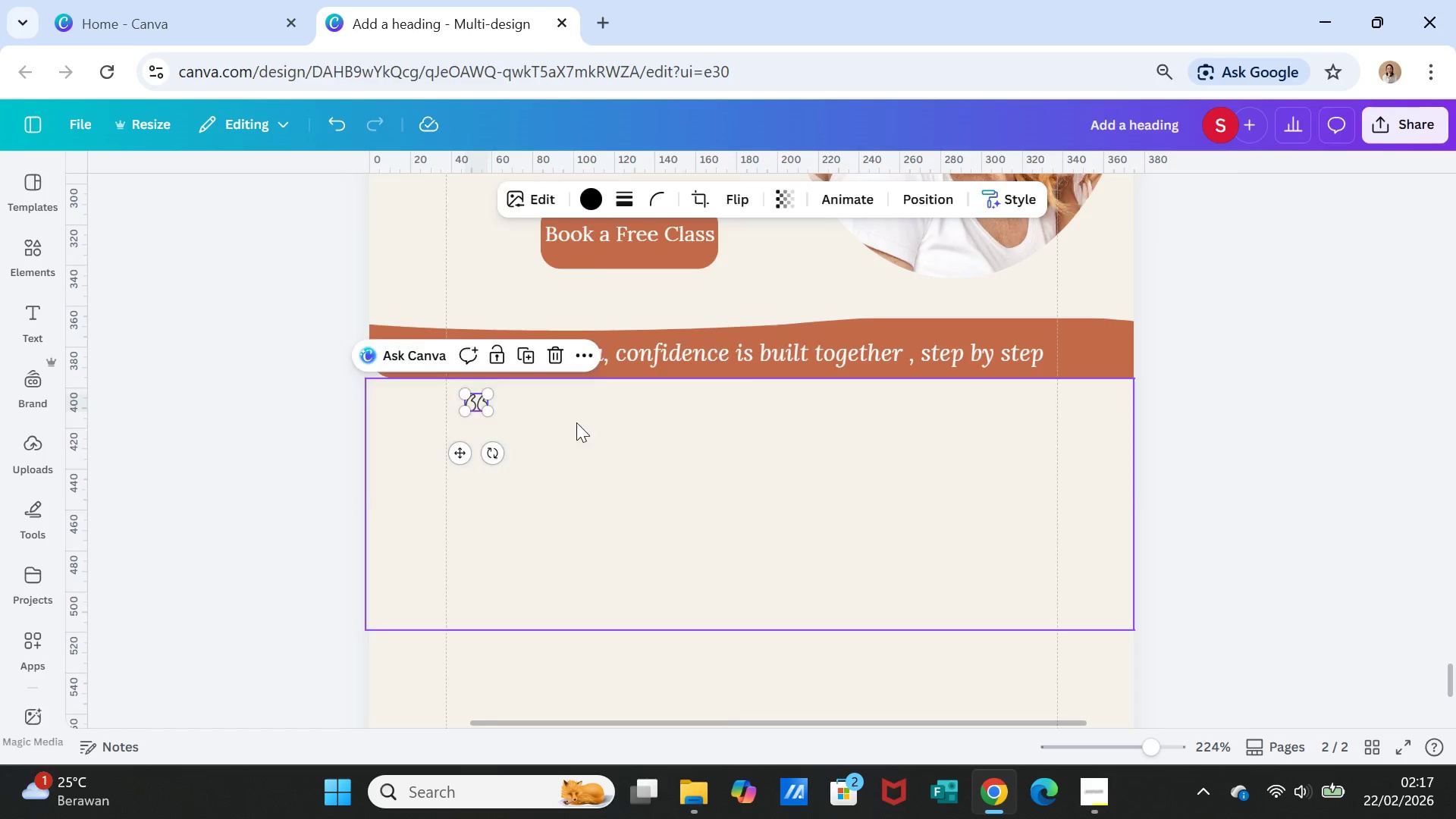 
left_click([576, 422])
 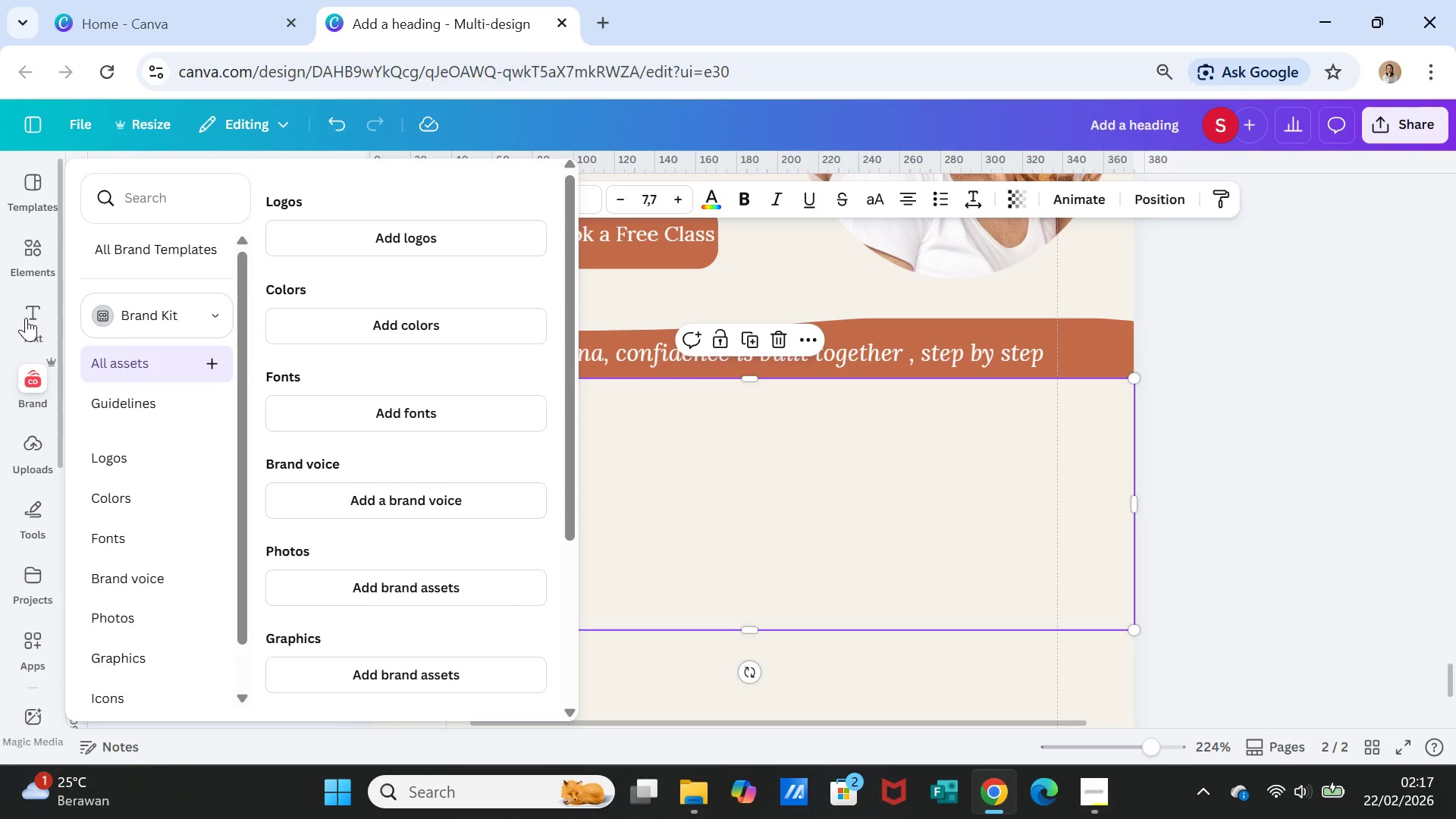 
left_click([28, 313])
 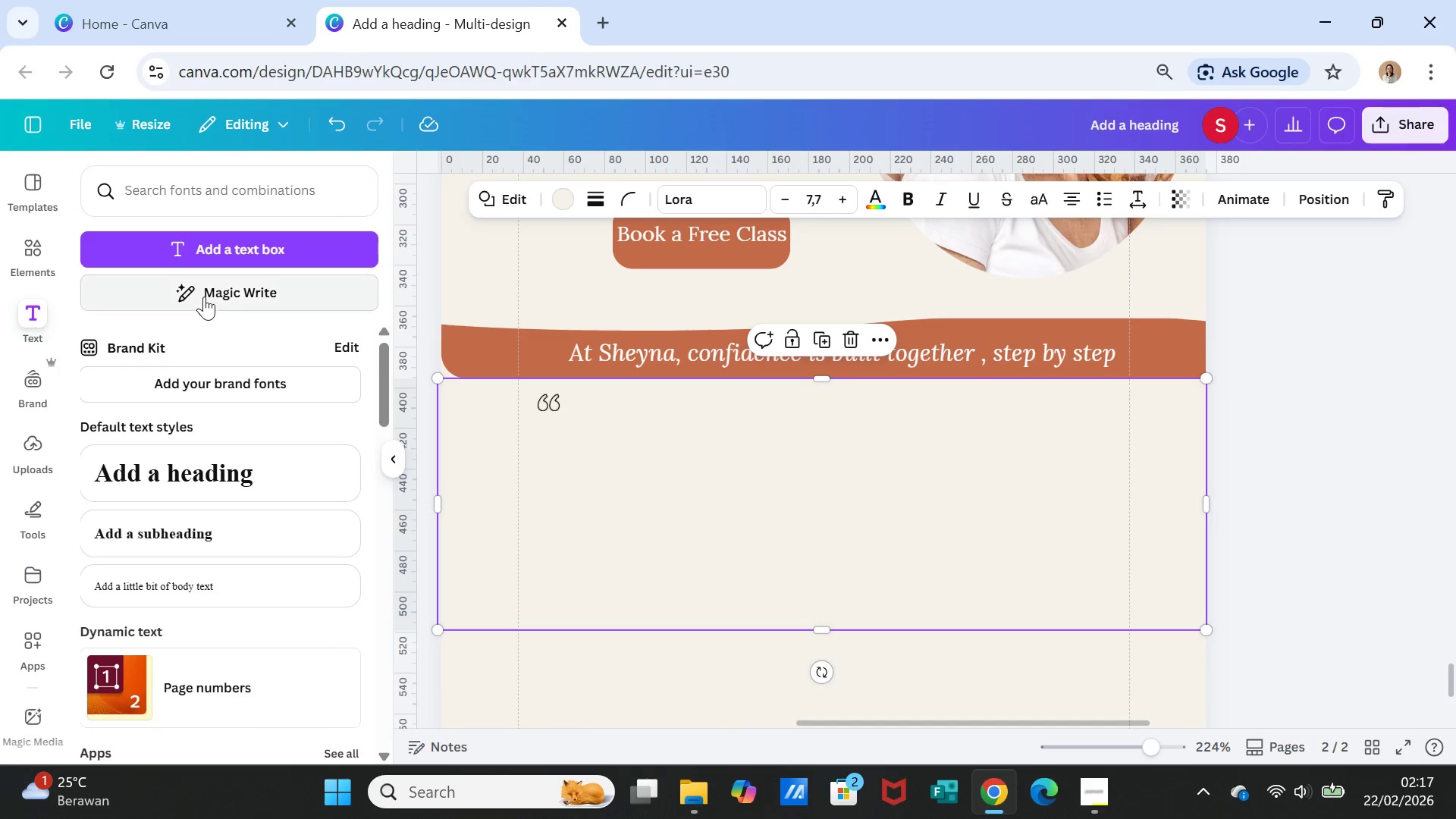 
left_click([214, 240])
 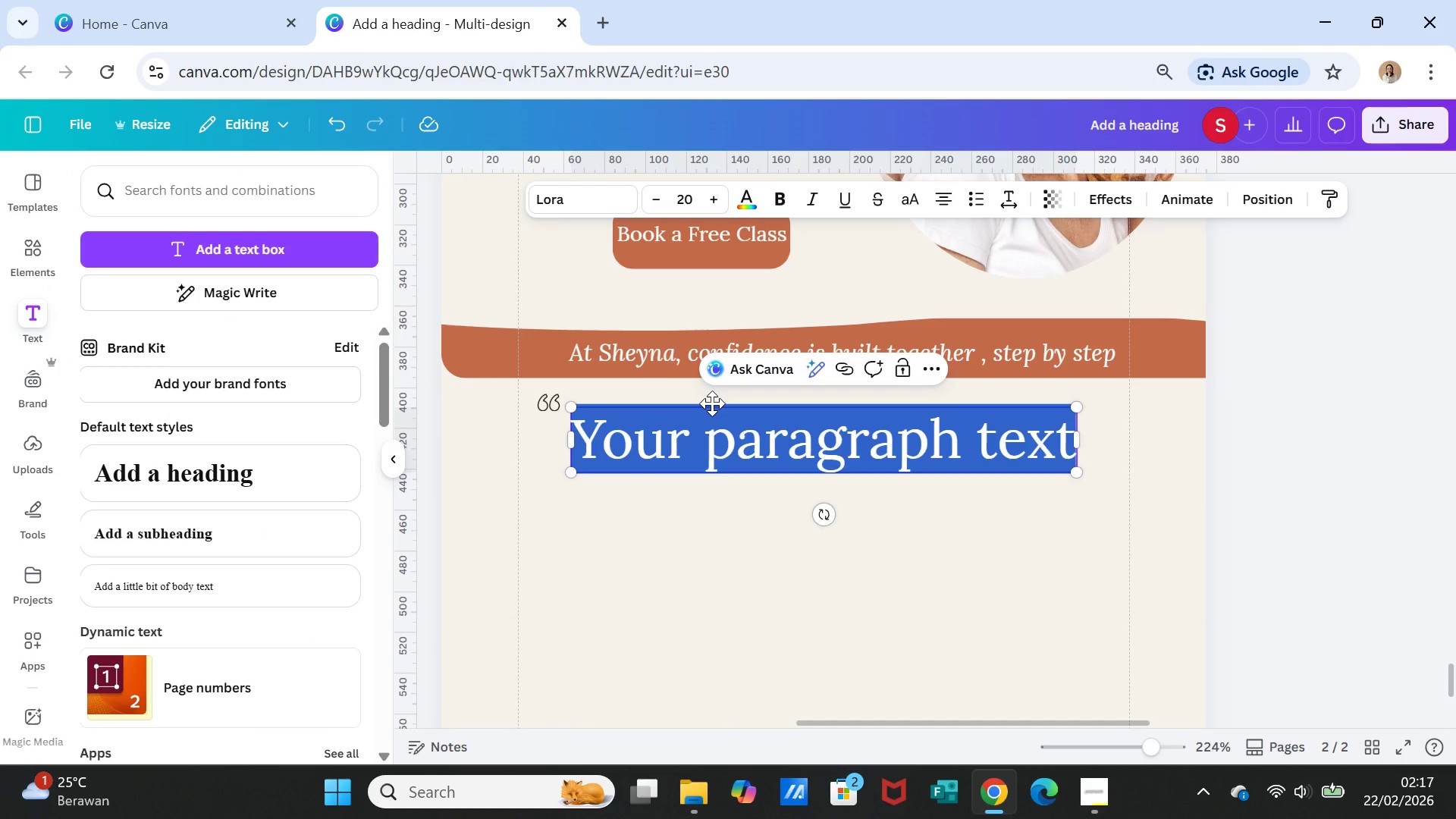 
type(Sheyna help e)
key(Backspace)
key(Backspace)
key(Backspace)
key(Backspace)
type(ped e become confident in my own skin, not jt)
key(Backspace)
type(st as amo)
key(Backspace)
key(Backspace)
type( model, bt as a person)
 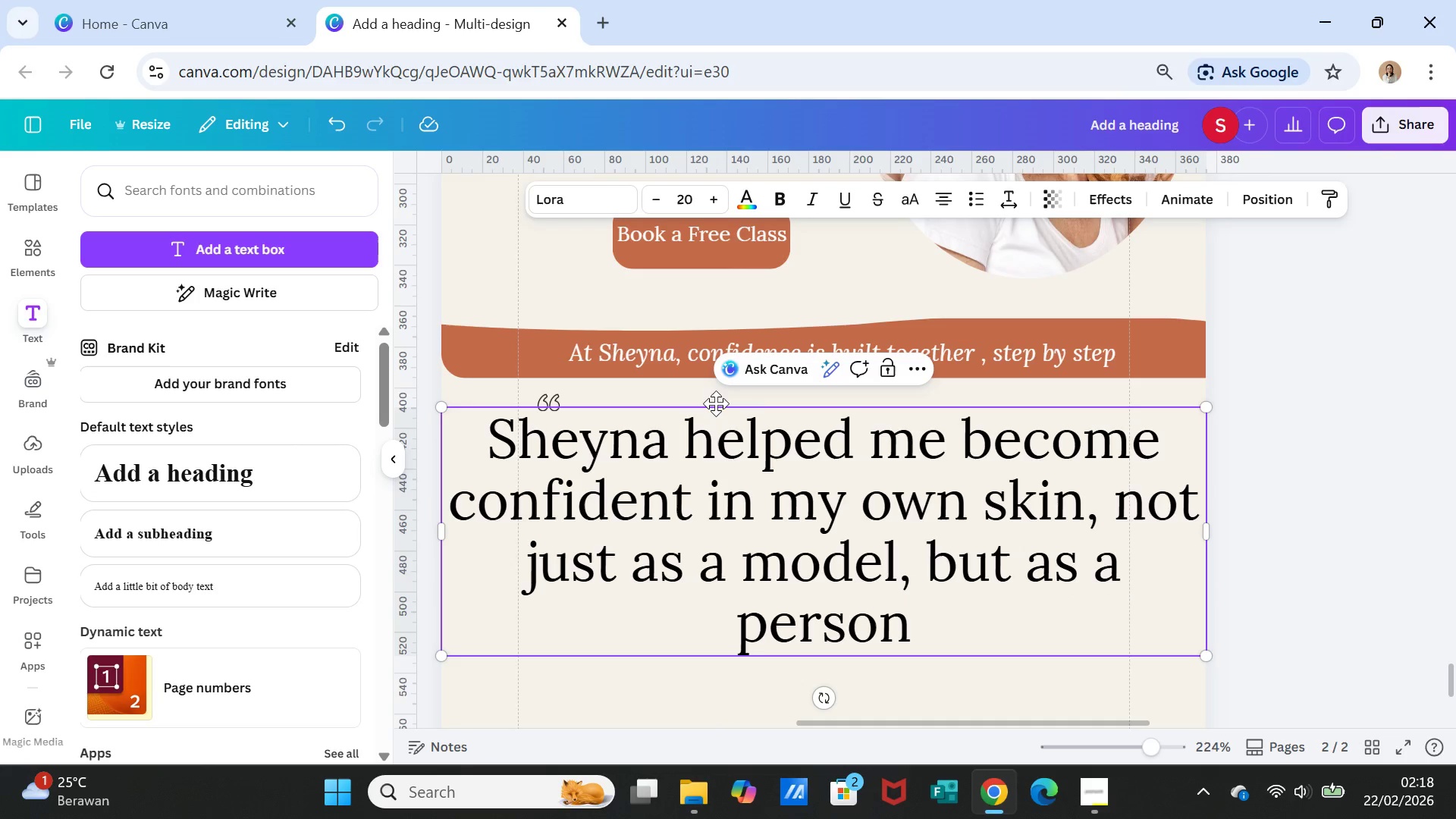 
hold_key(key=U, duration=13.77)
 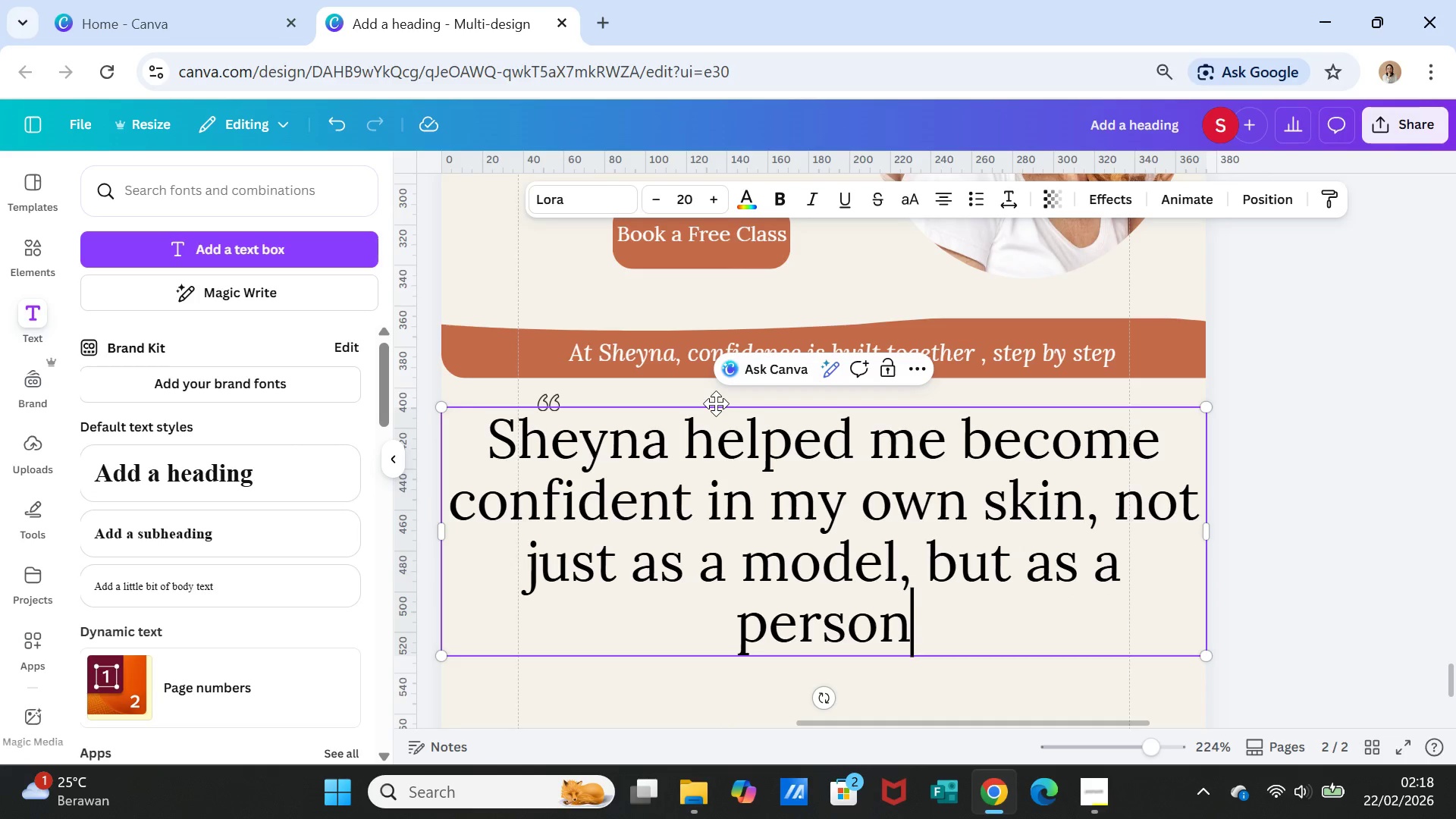 
key(Period)
 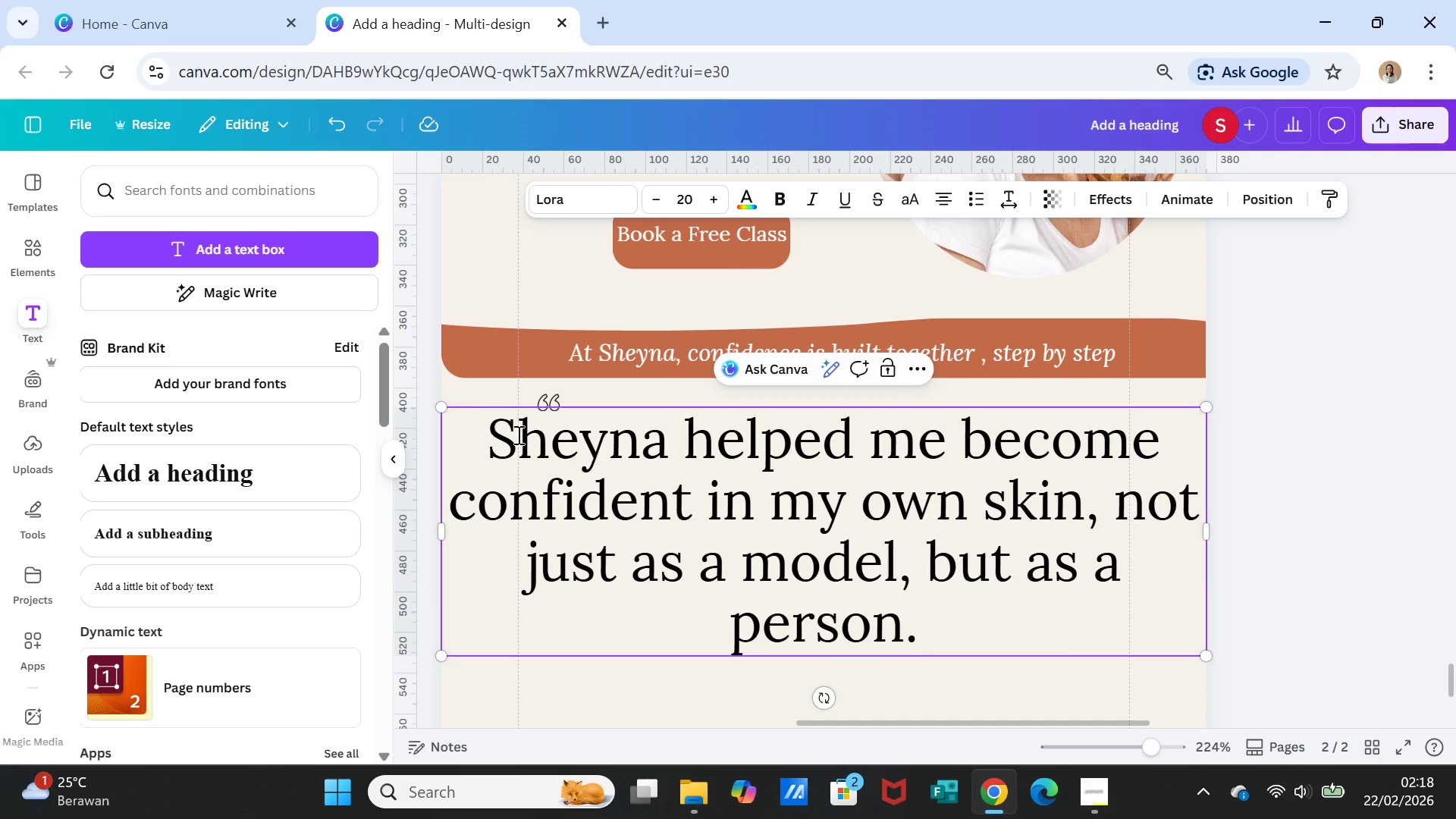 
left_click_drag(start_coordinate=[504, 435], to_coordinate=[922, 609])
 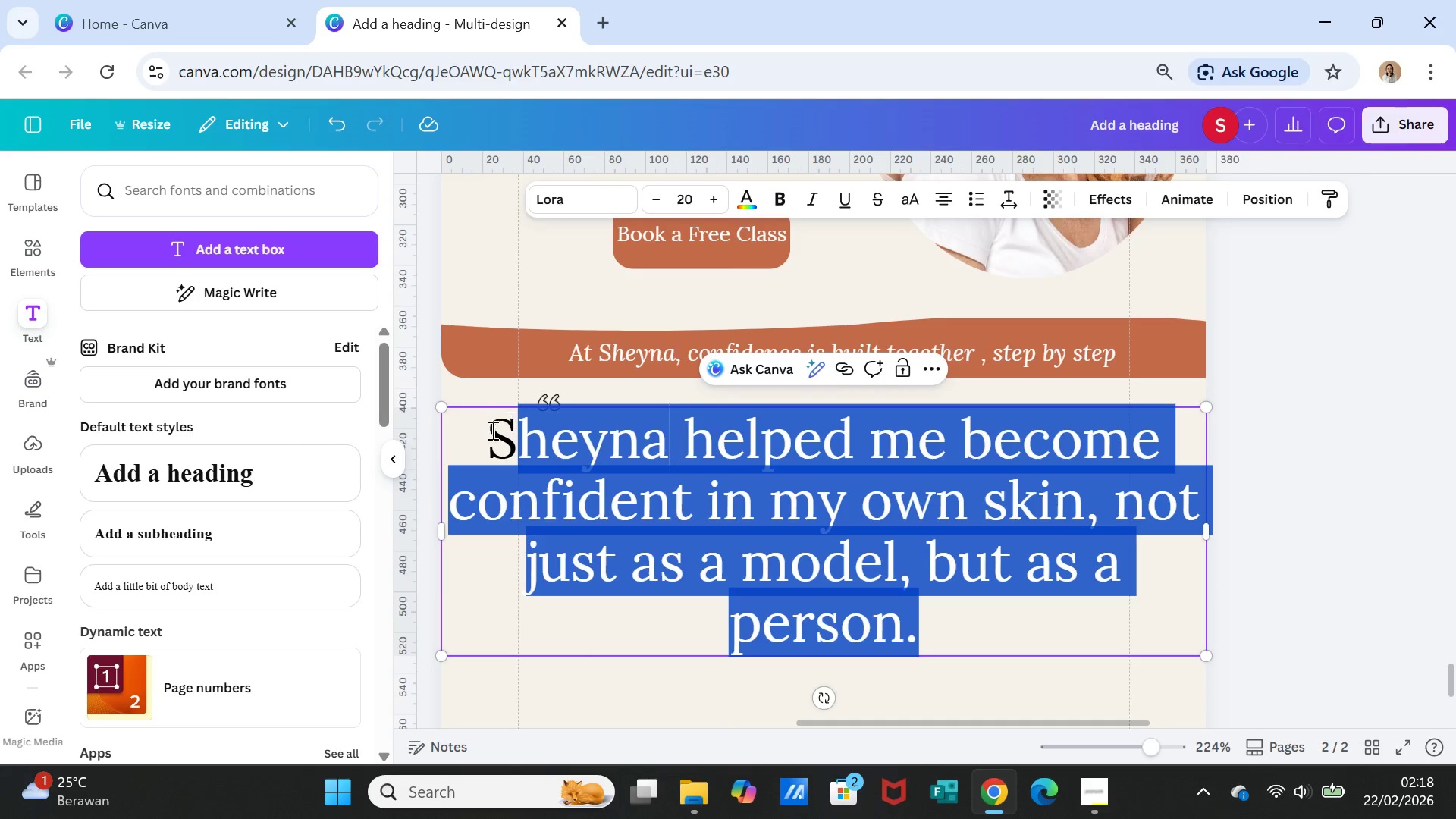 
left_click_drag(start_coordinate=[490, 430], to_coordinate=[930, 617])
 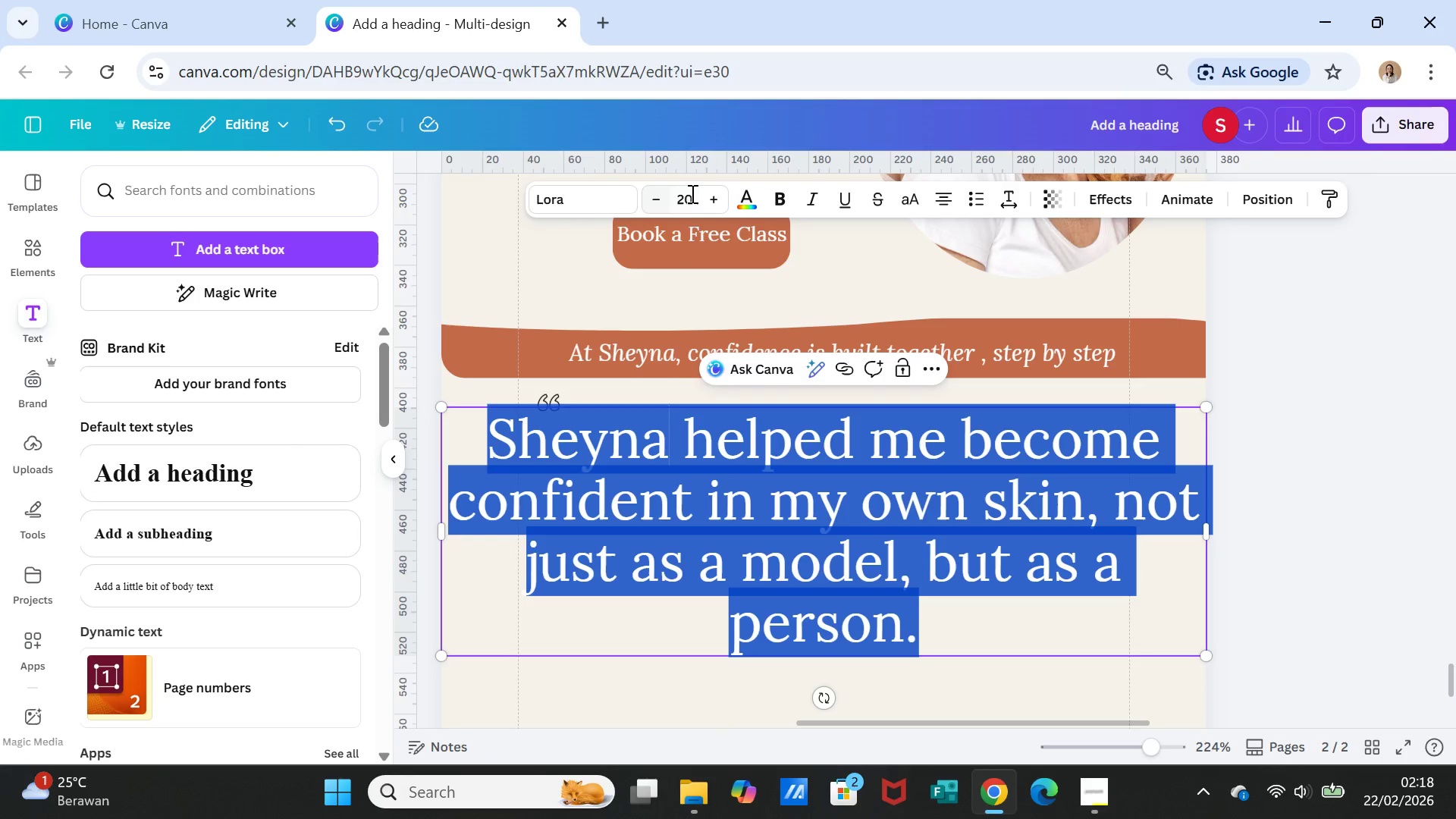 
left_click([692, 193])
 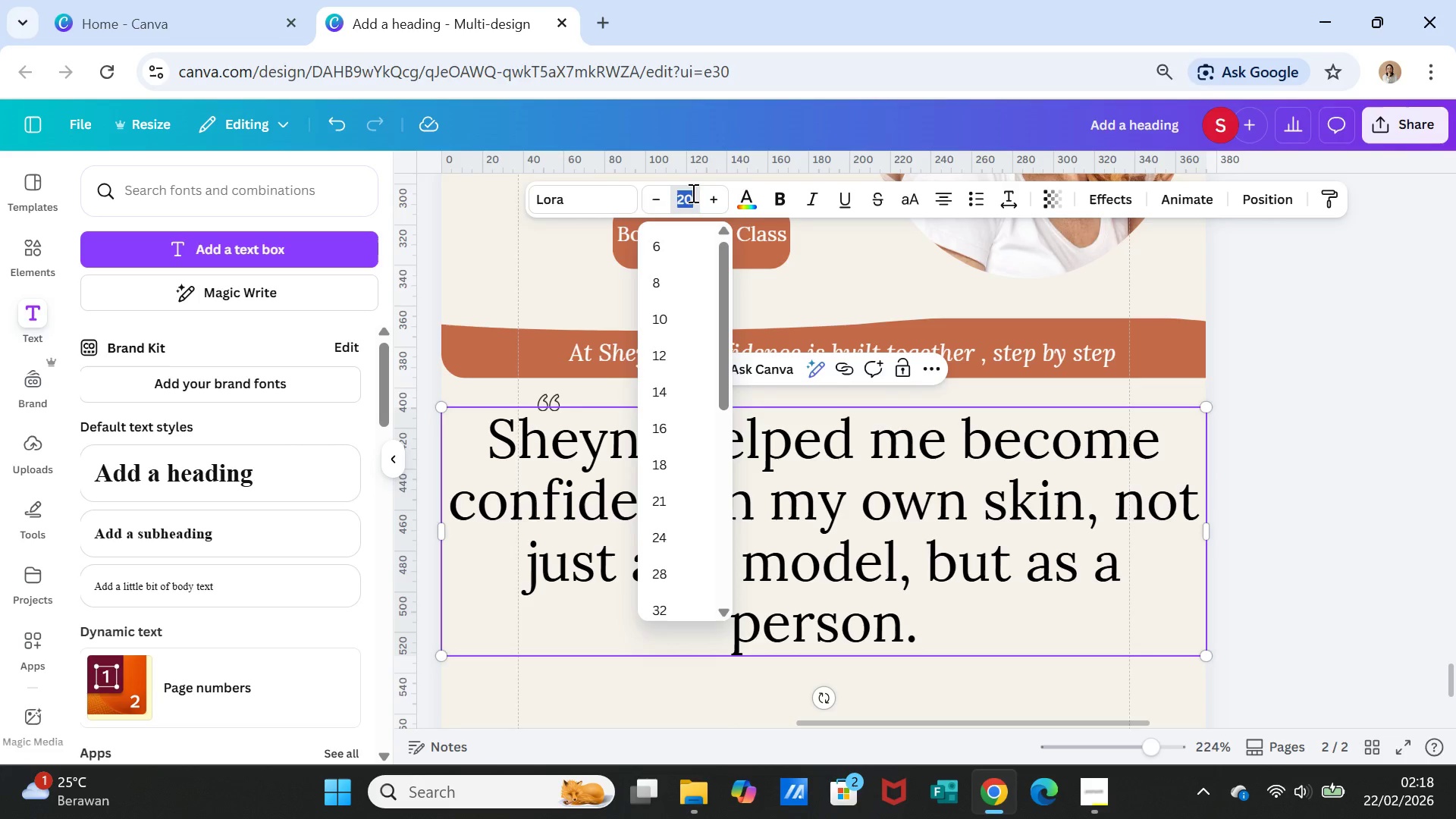 
type(15)
 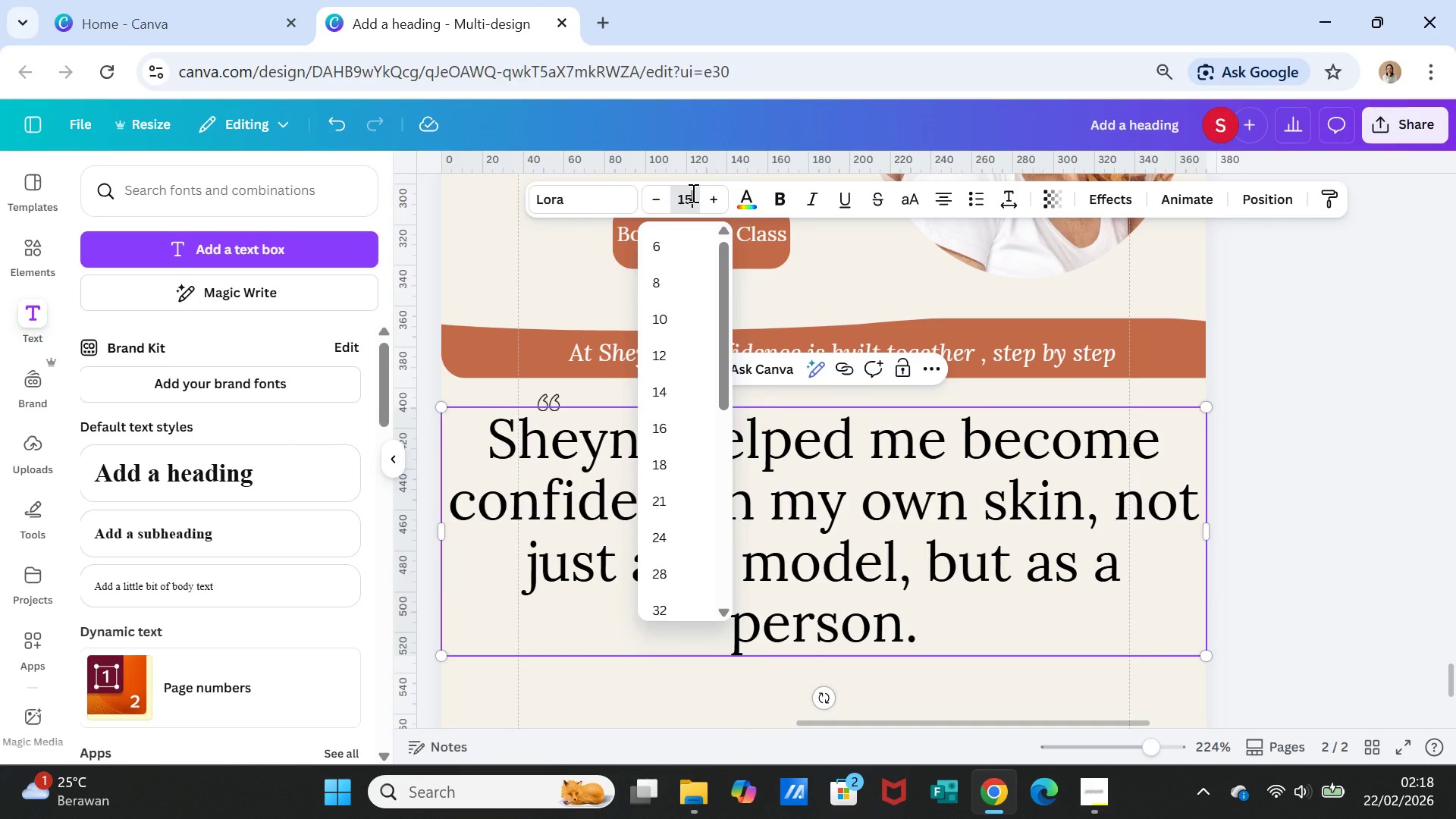 
key(Enter)
 